 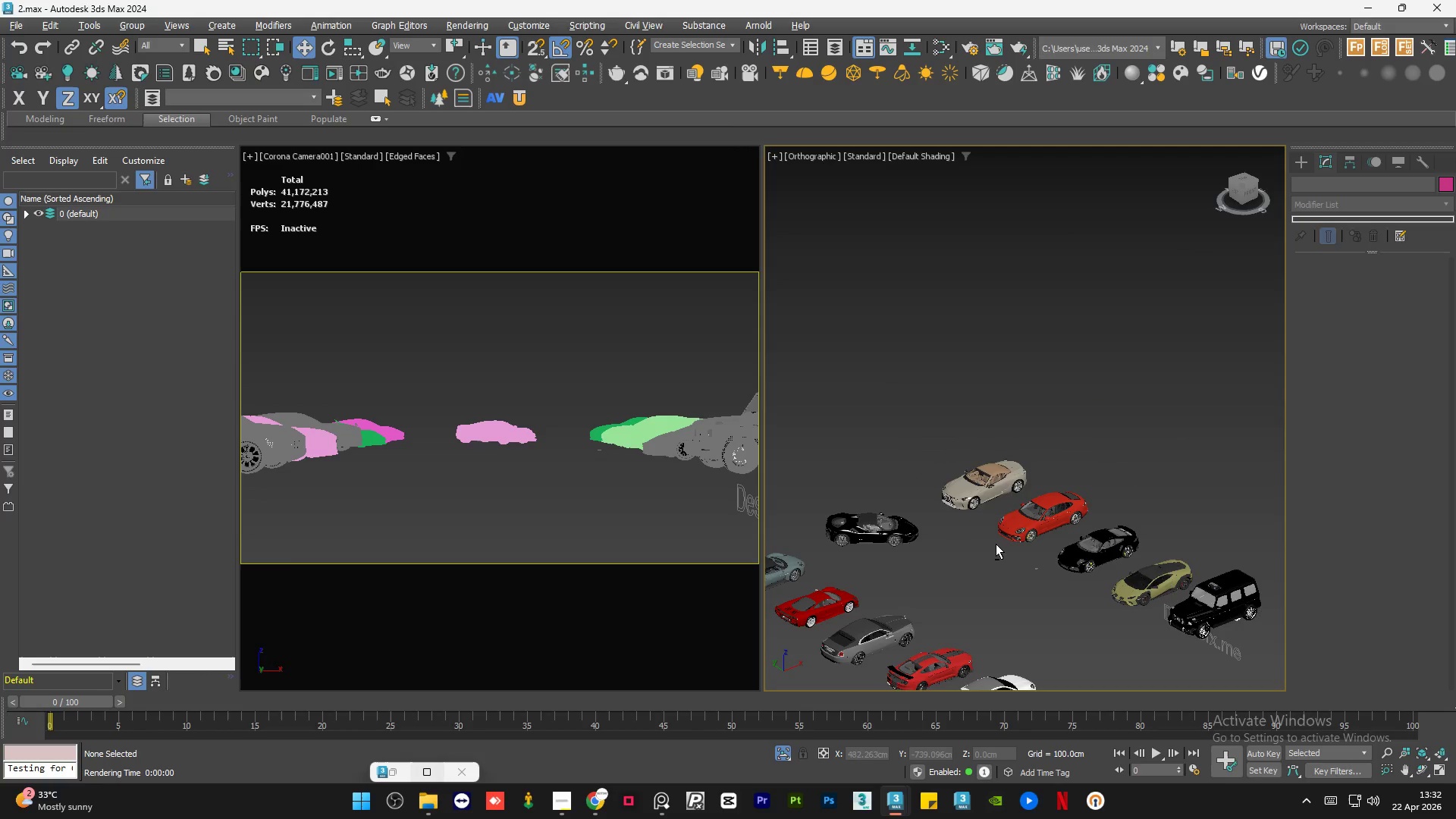 
hold_key(key=AltLeft, duration=0.98)
 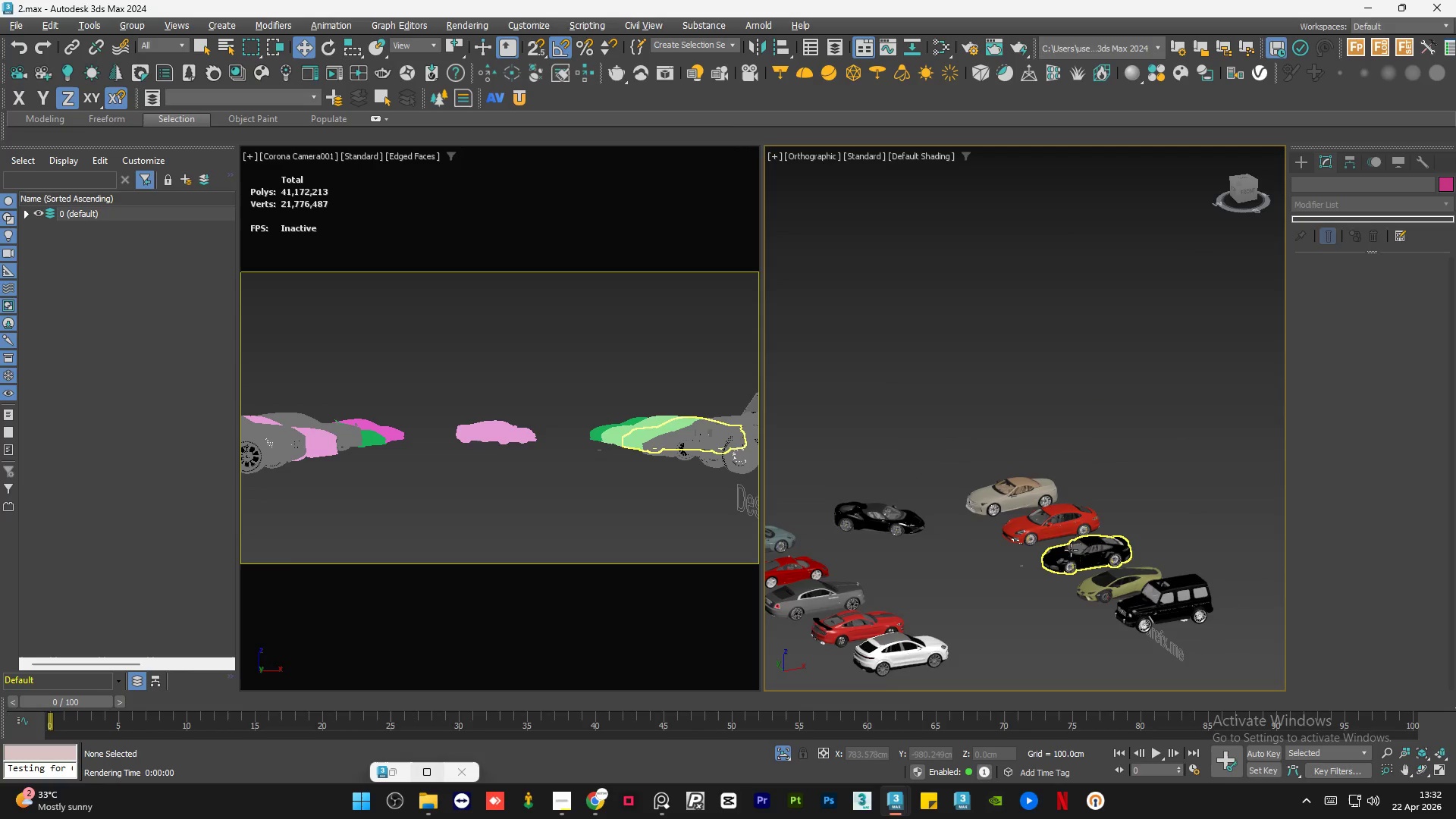 
scroll: coordinate [967, 491], scroll_direction: down, amount: 4.0
 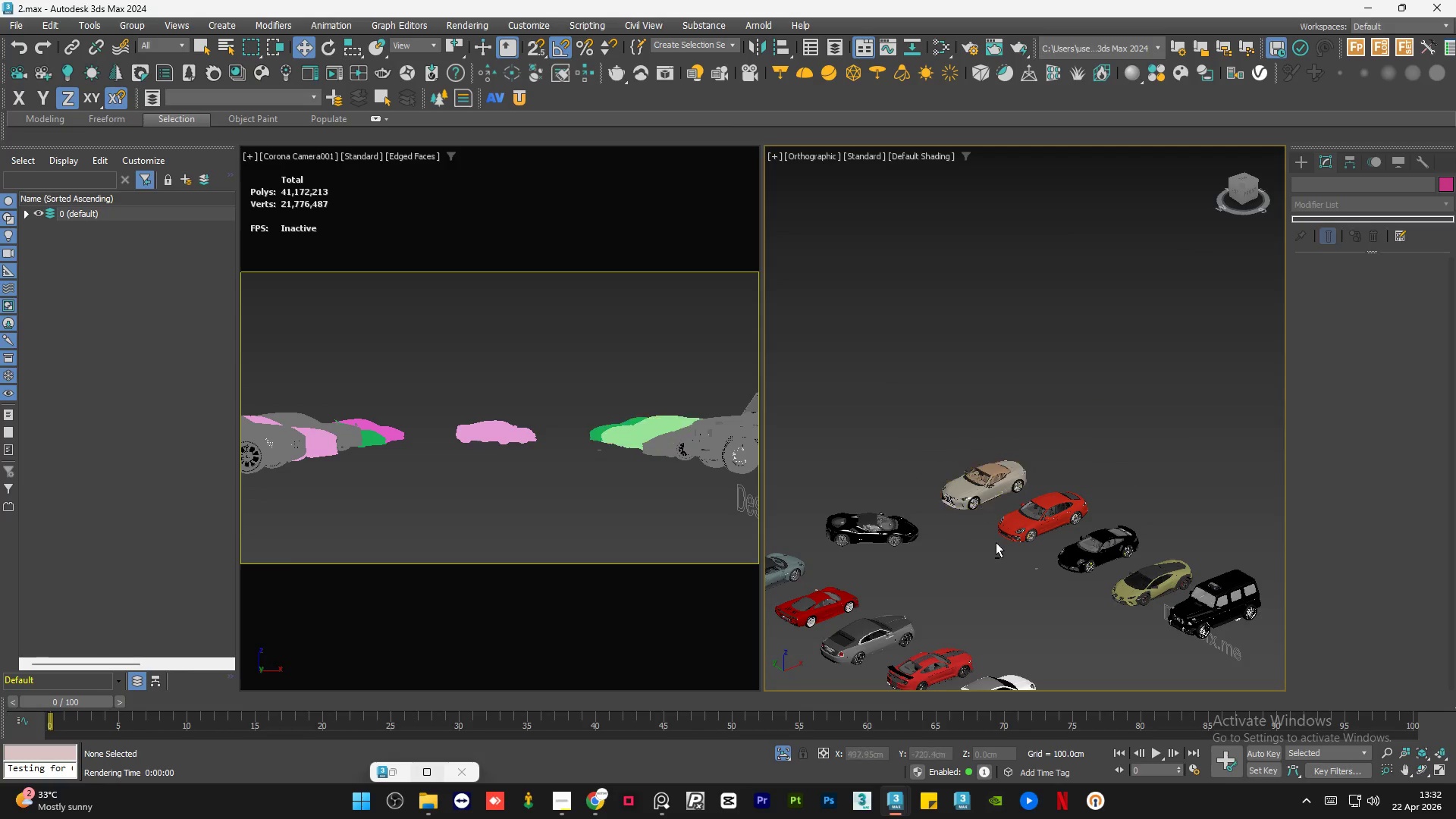 
left_click([1071, 549])
 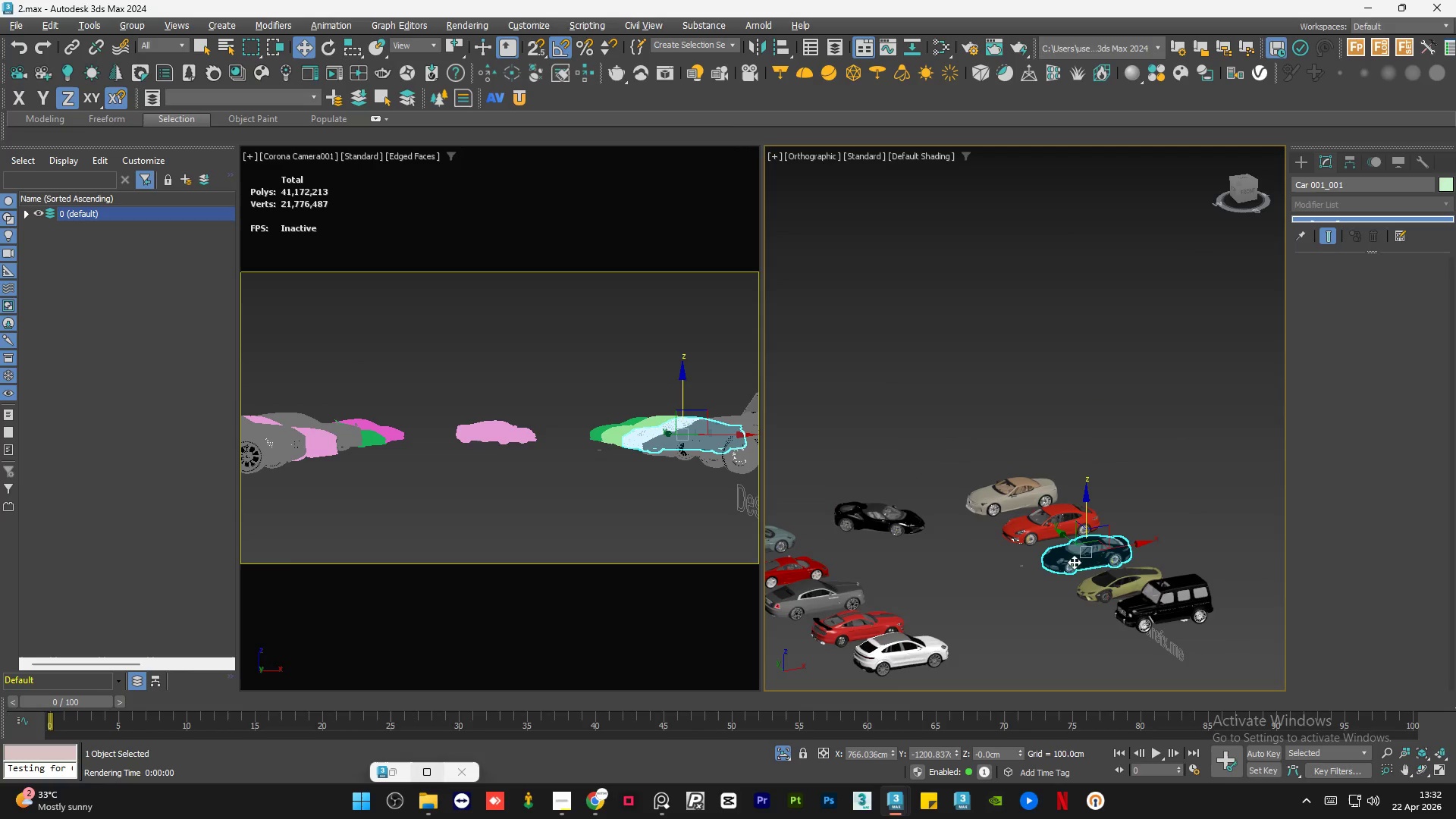 
scroll: coordinate [1082, 566], scroll_direction: up, amount: 3.0
 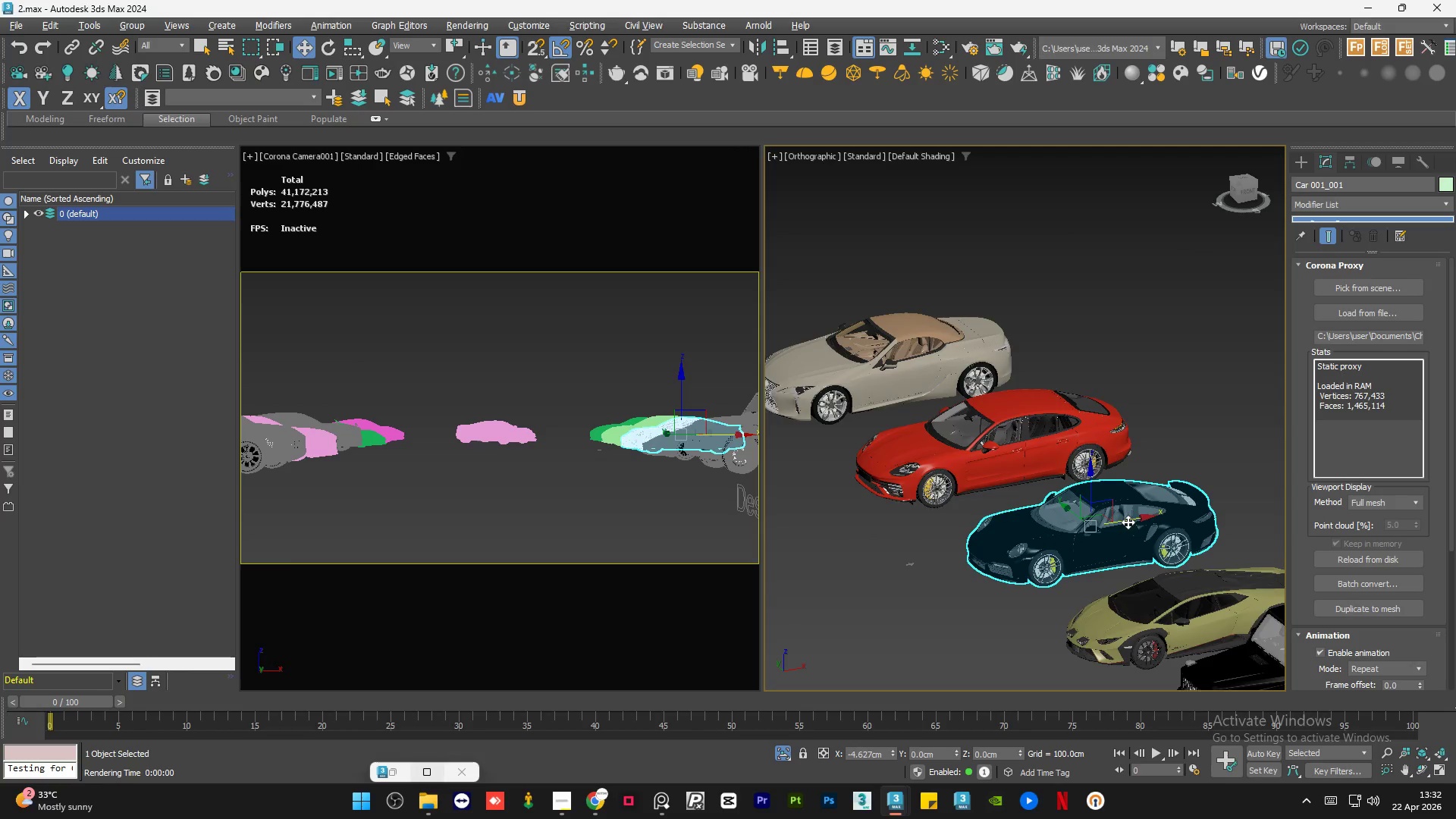 
scroll: coordinate [1009, 500], scroll_direction: down, amount: 1.0
 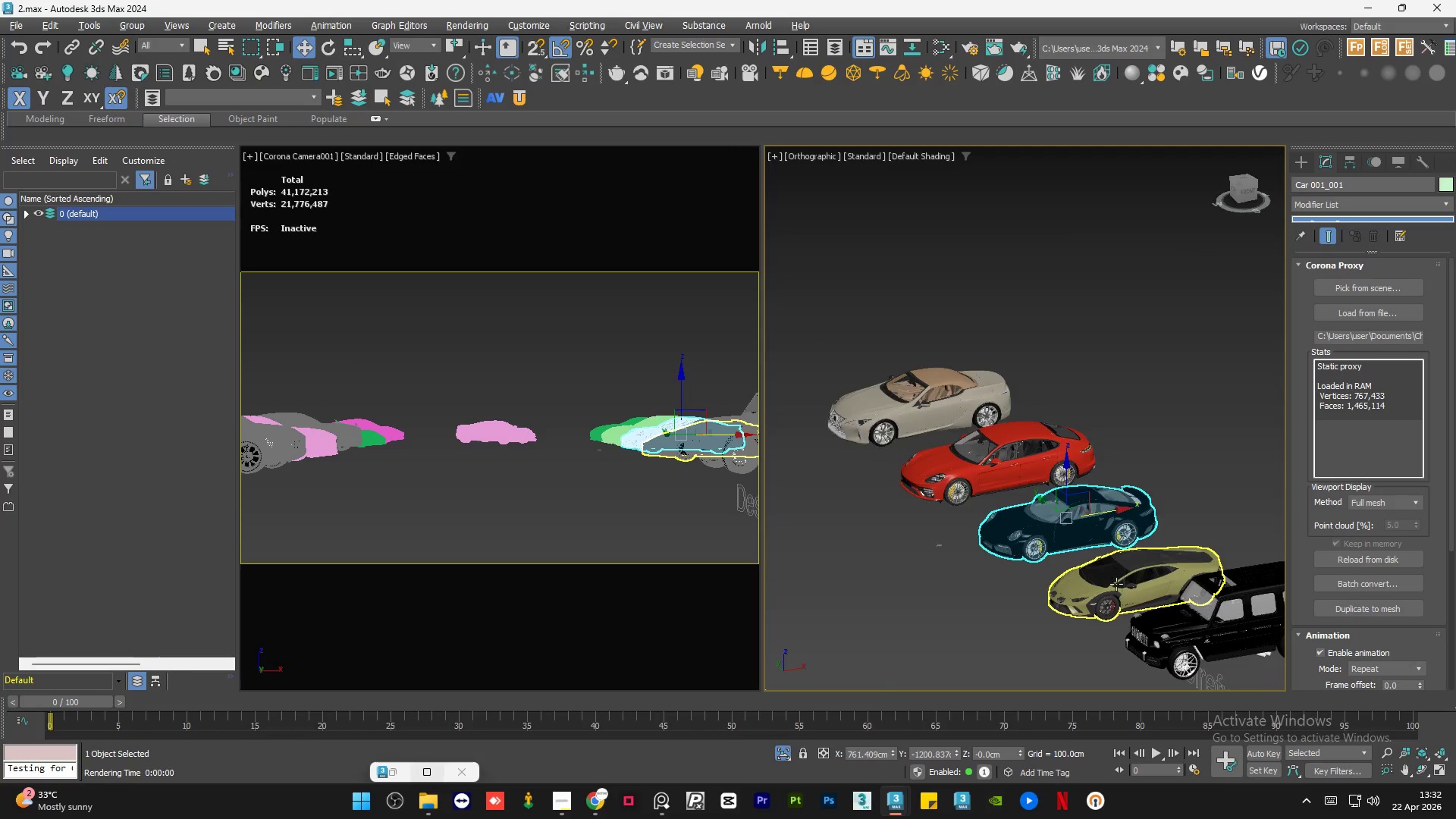 
left_click([1116, 584])
 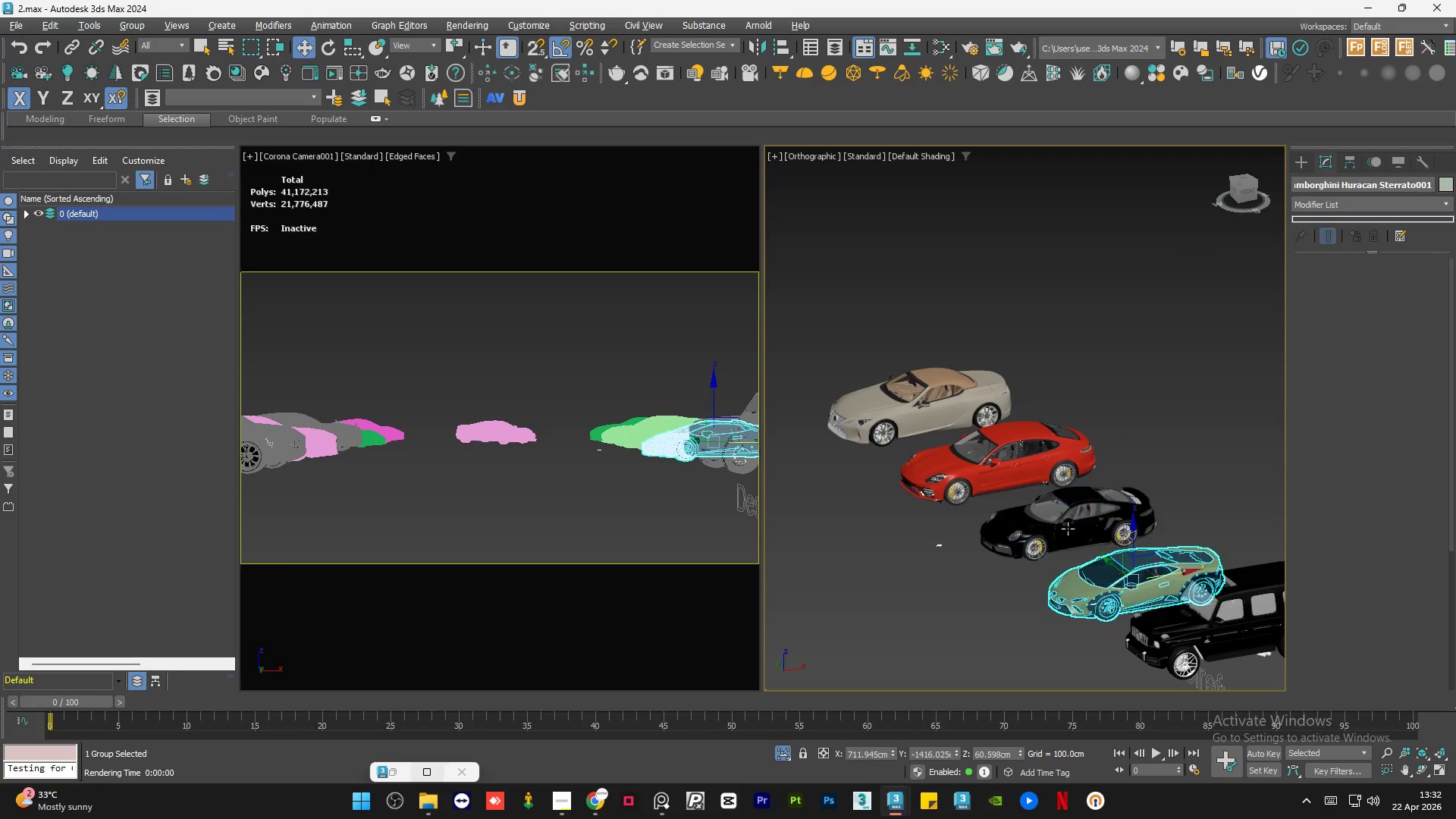 
scroll: coordinate [1090, 557], scroll_direction: up, amount: 1.0
 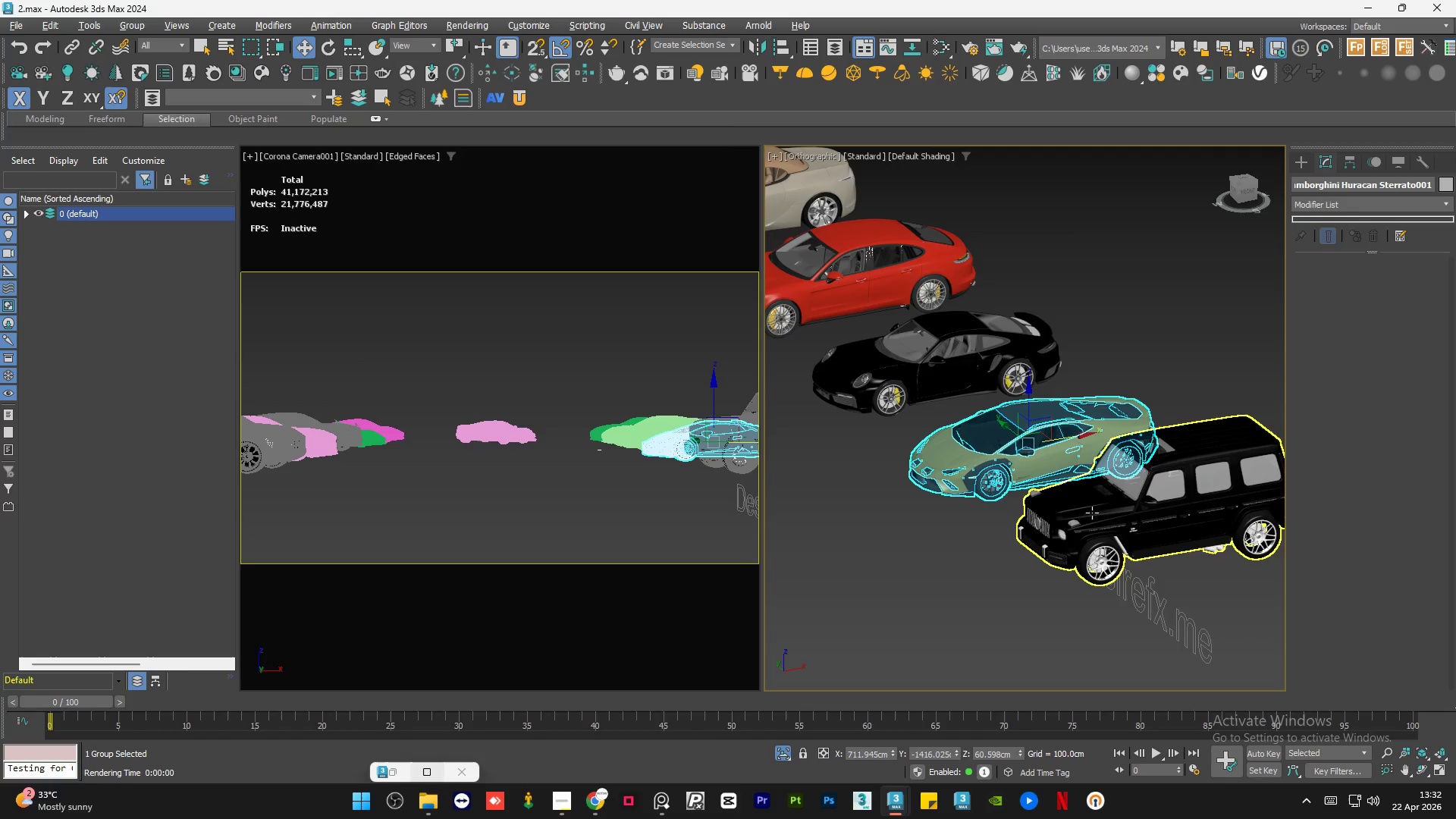 
left_click([1092, 513])
 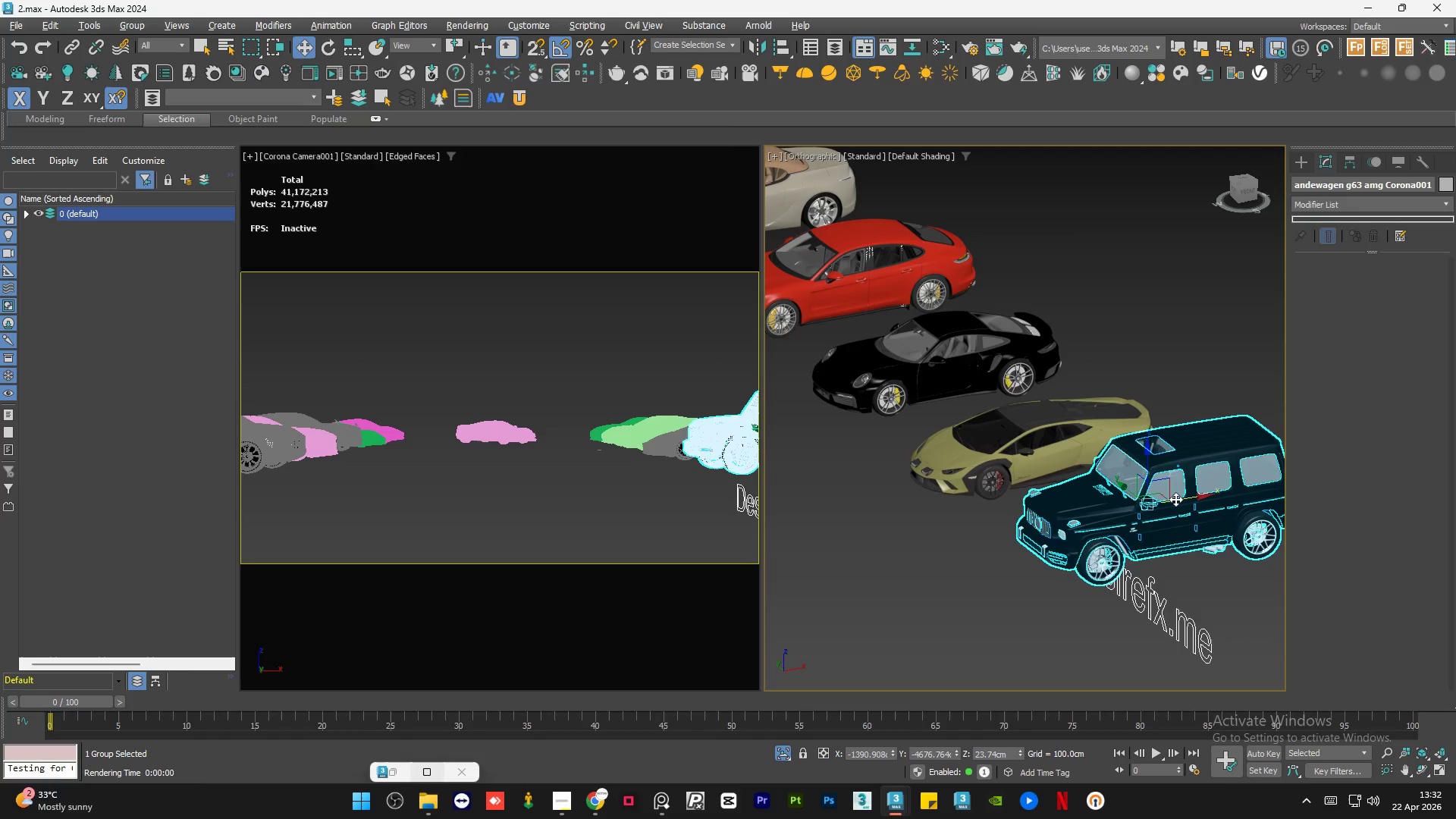 
left_click_drag(start_coordinate=[1178, 499], to_coordinate=[1182, 499])
 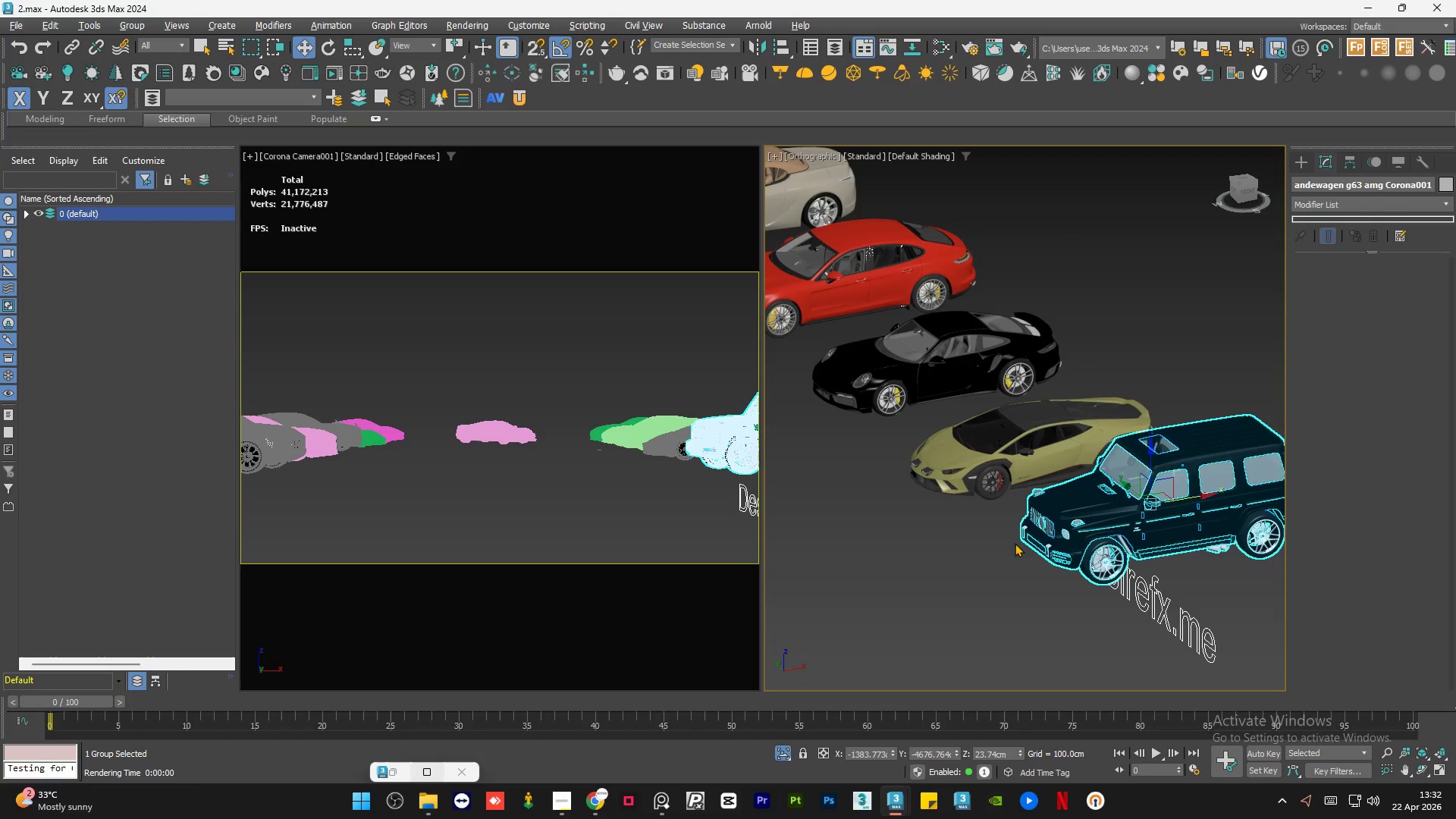 
left_click([986, 547])
 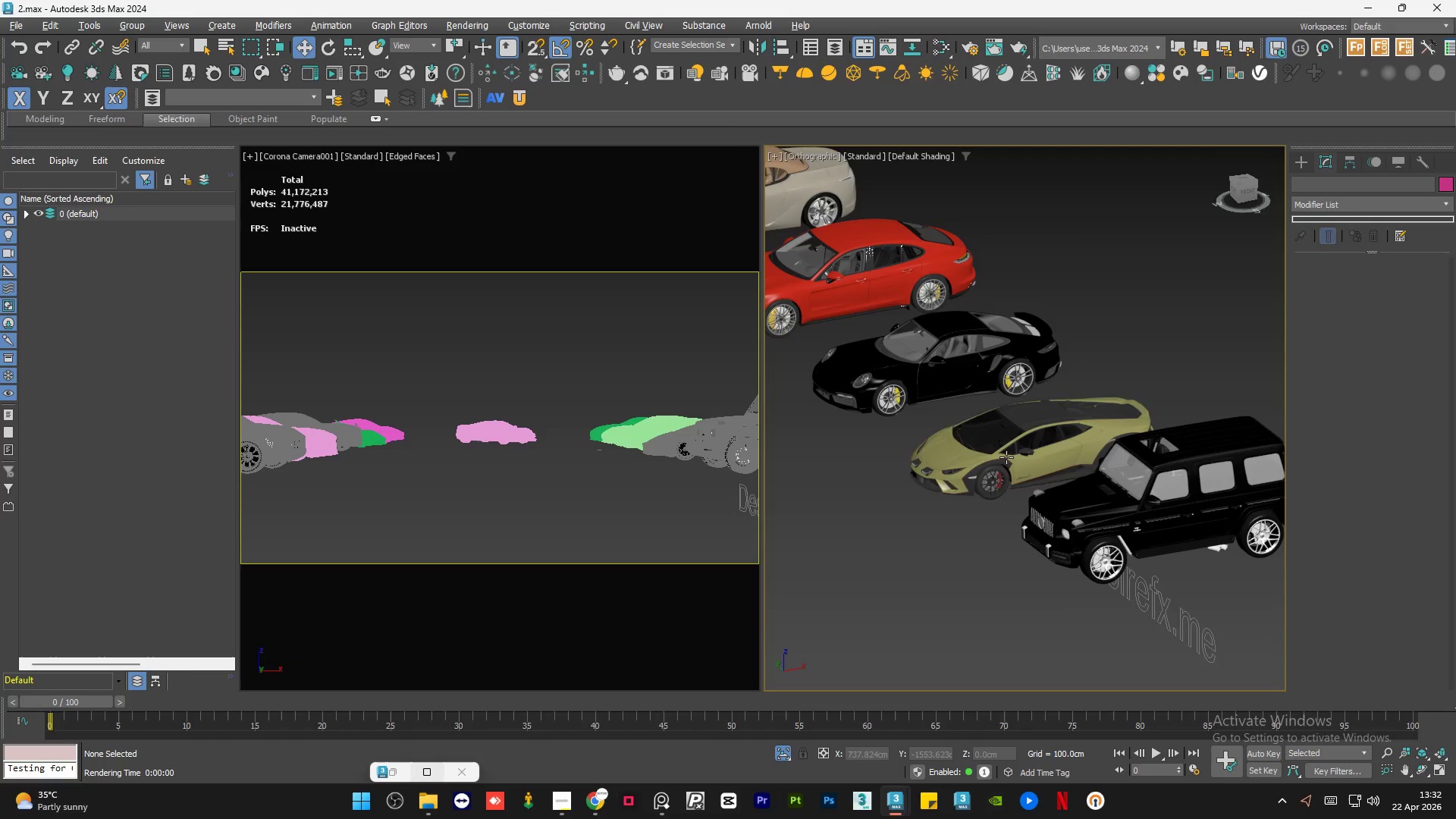 
left_click([1007, 457])
 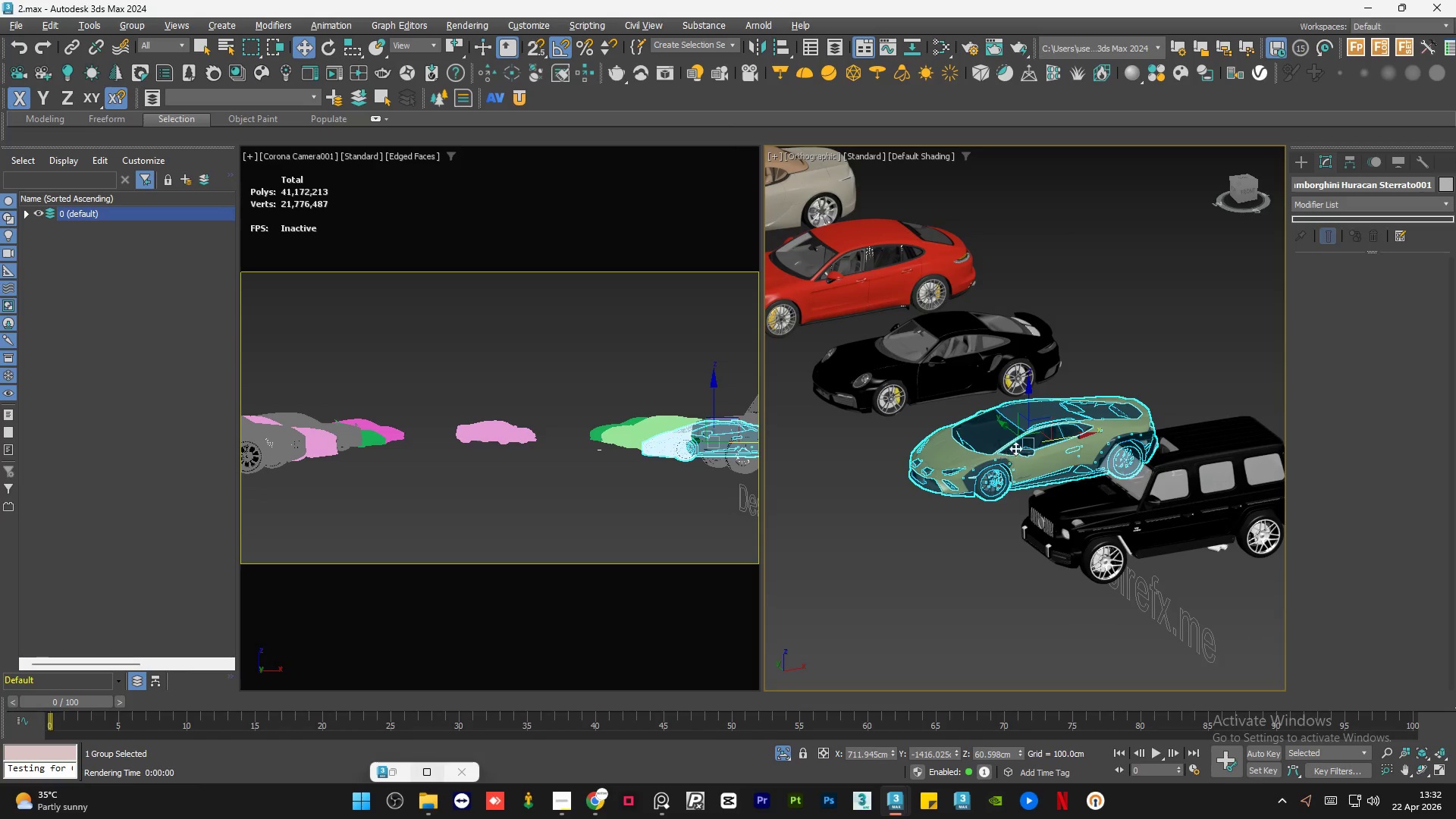 
scroll: coordinate [1019, 444], scroll_direction: up, amount: 1.0
 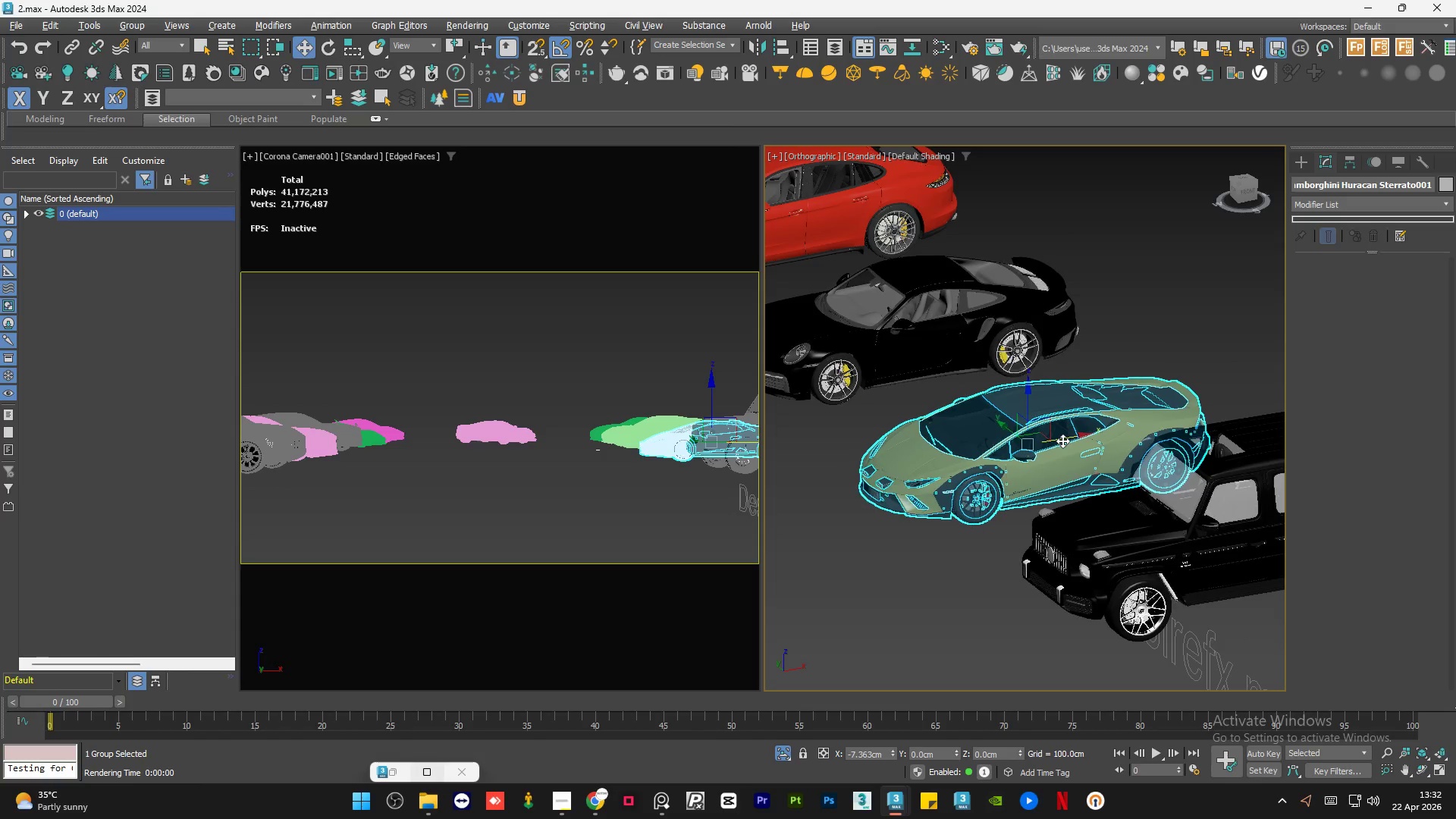 
left_click([940, 591])
 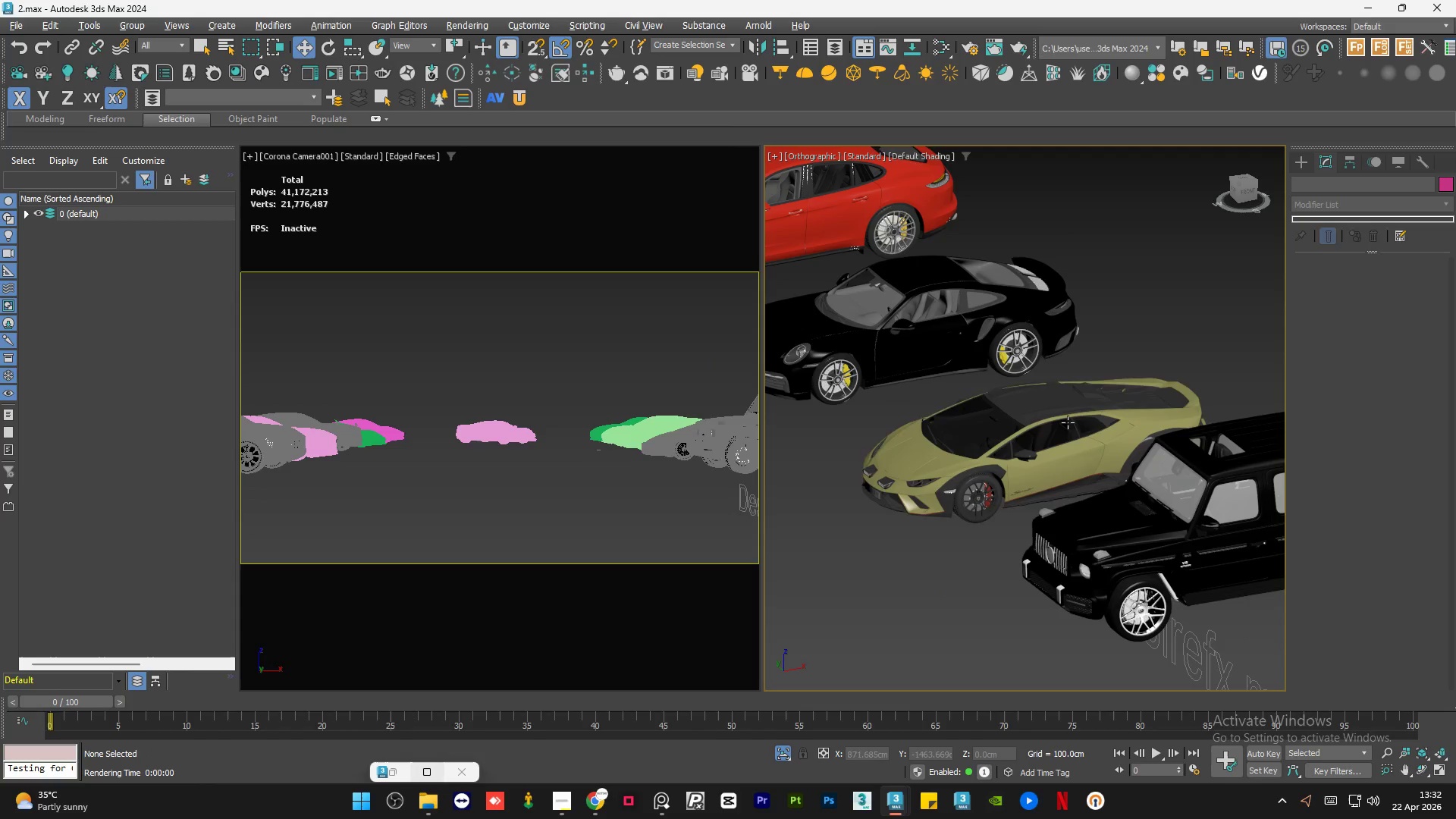 
key(Control+S)
 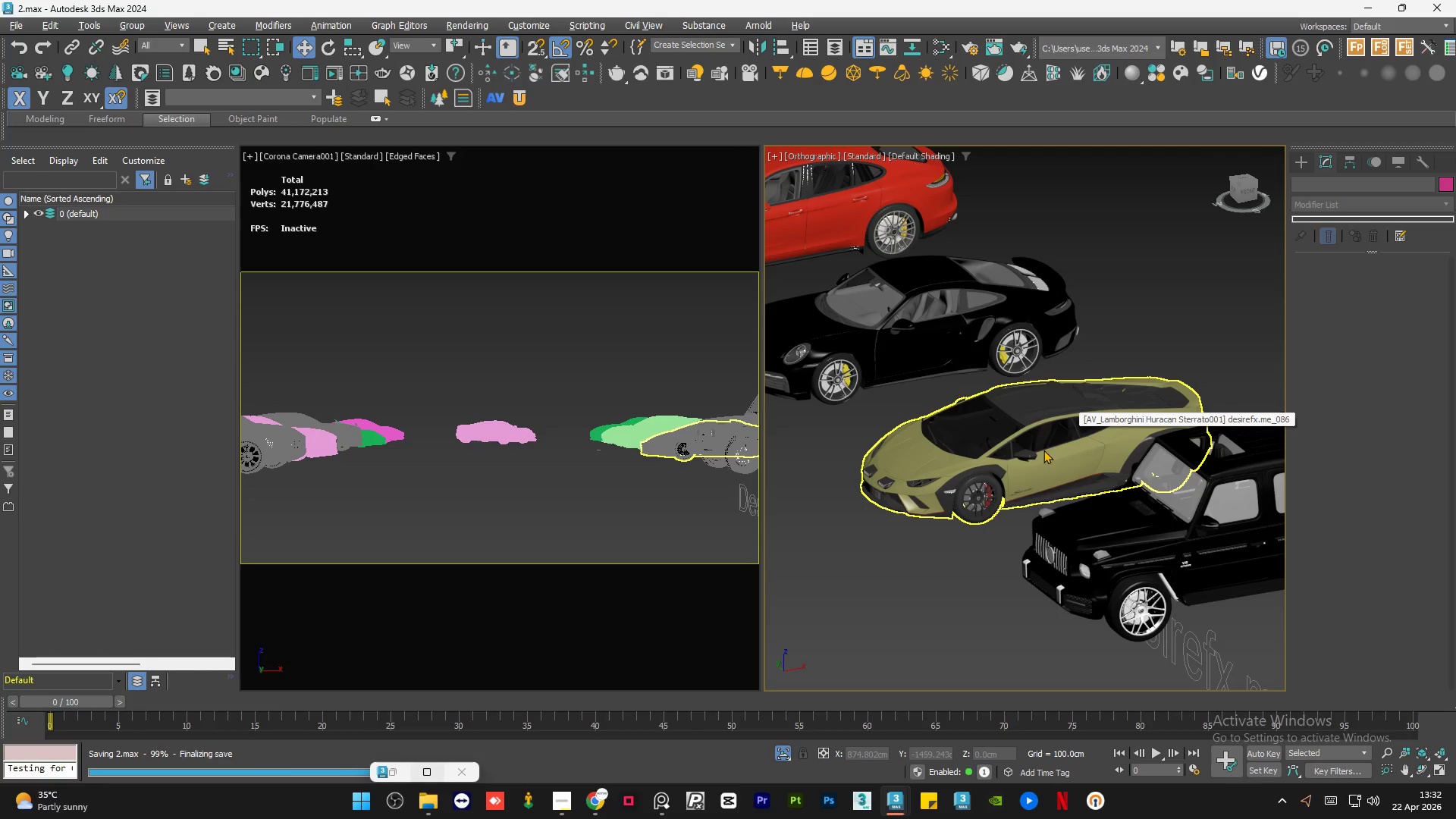 
left_click([1043, 450])
 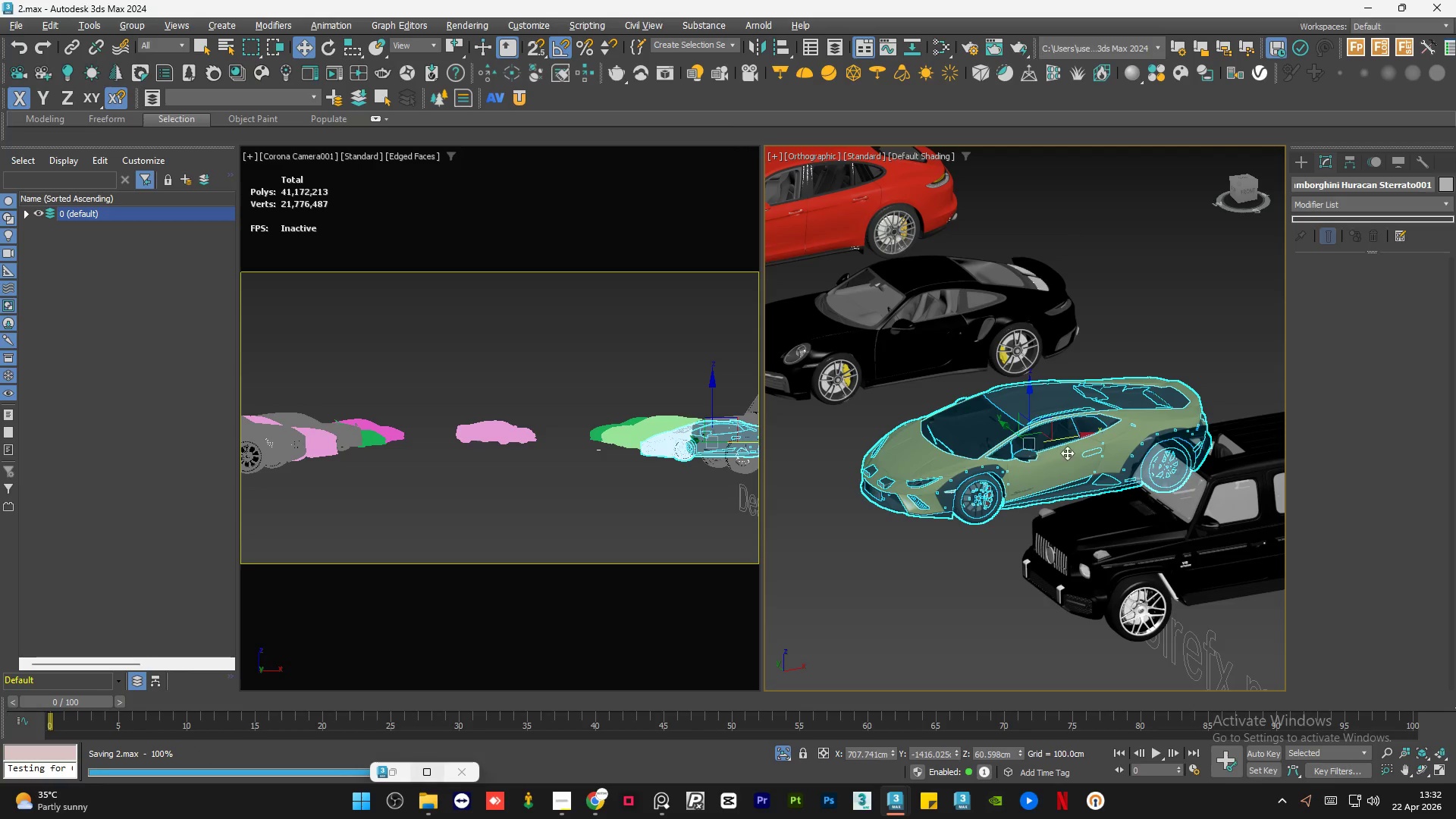 
scroll: coordinate [984, 469], scroll_direction: down, amount: 3.0
 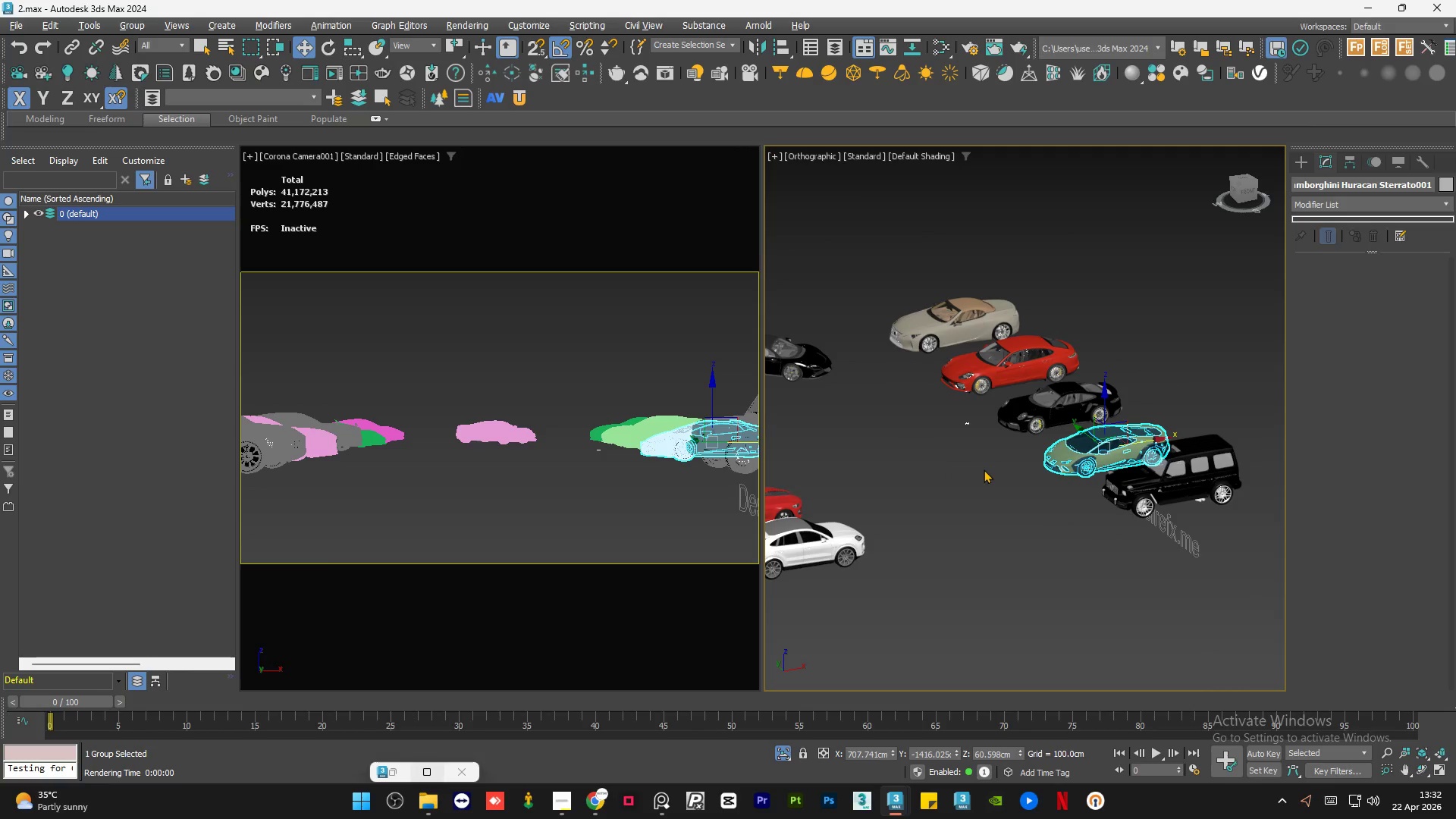 
left_click([984, 469])
 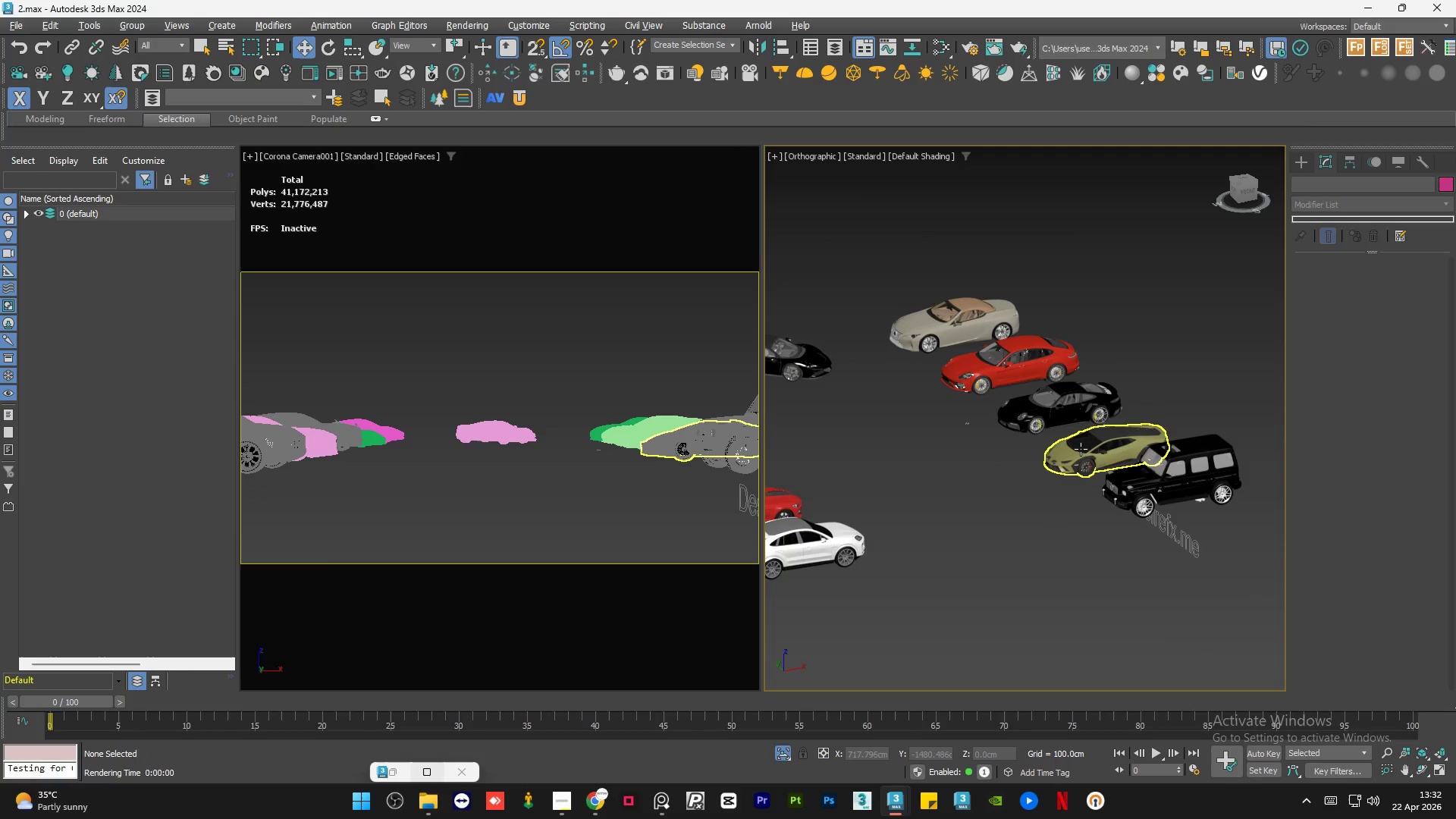 
hold_key(key=AltLeft, duration=0.83)
 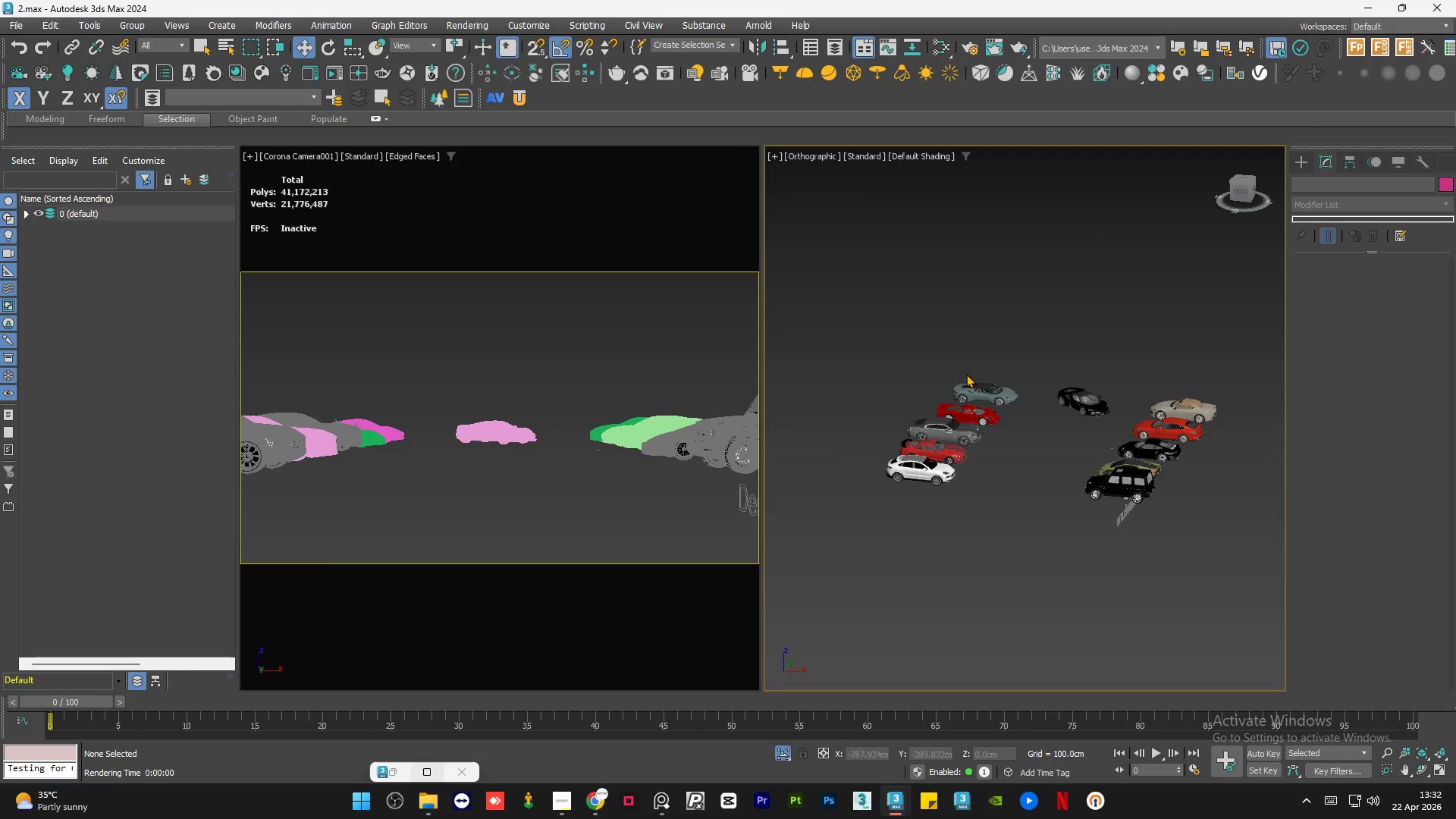 
scroll: coordinate [1081, 449], scroll_direction: down, amount: 2.0
 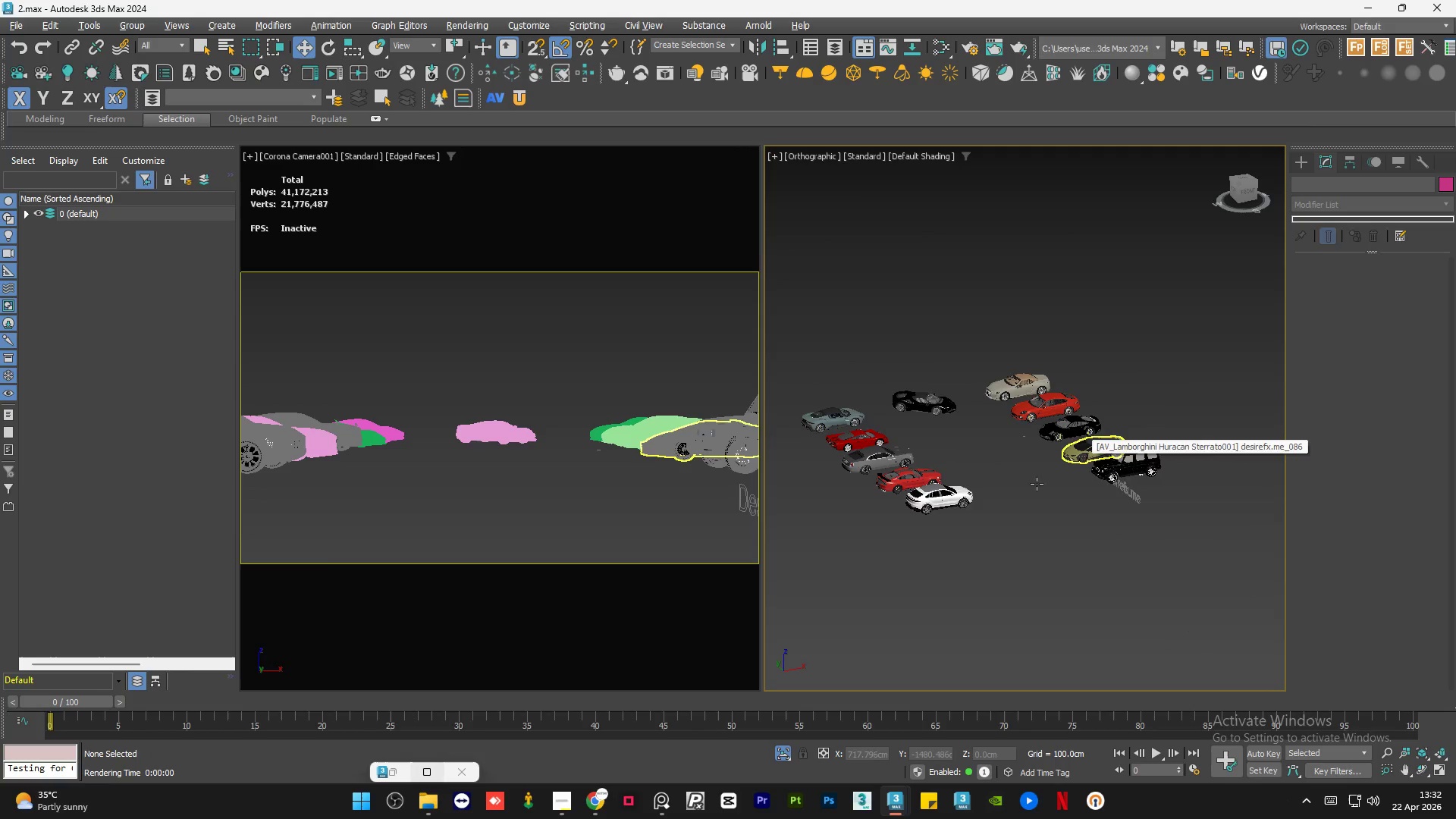 
scroll: coordinate [980, 391], scroll_direction: up, amount: 3.0
 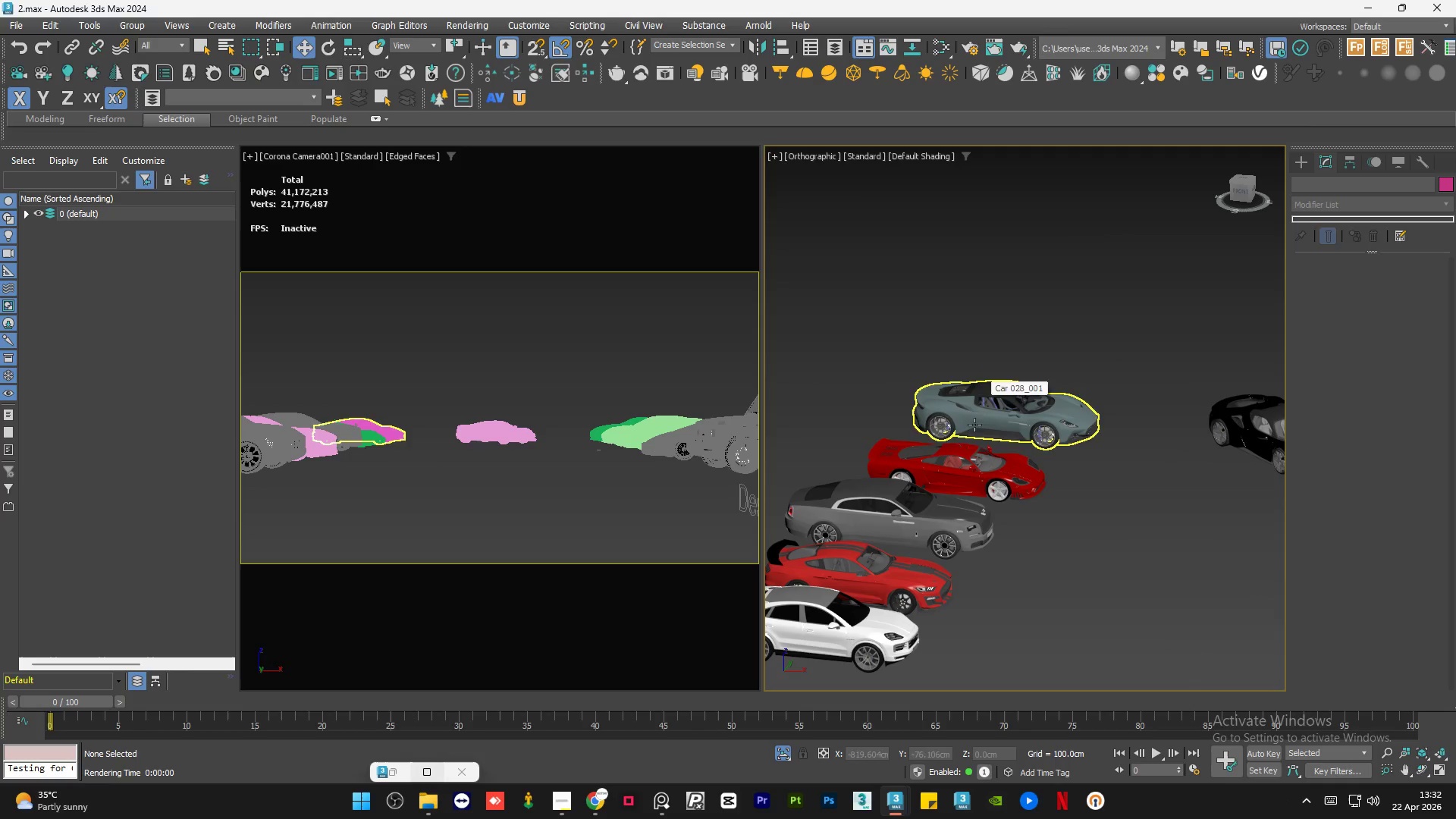 
left_click([959, 469])
 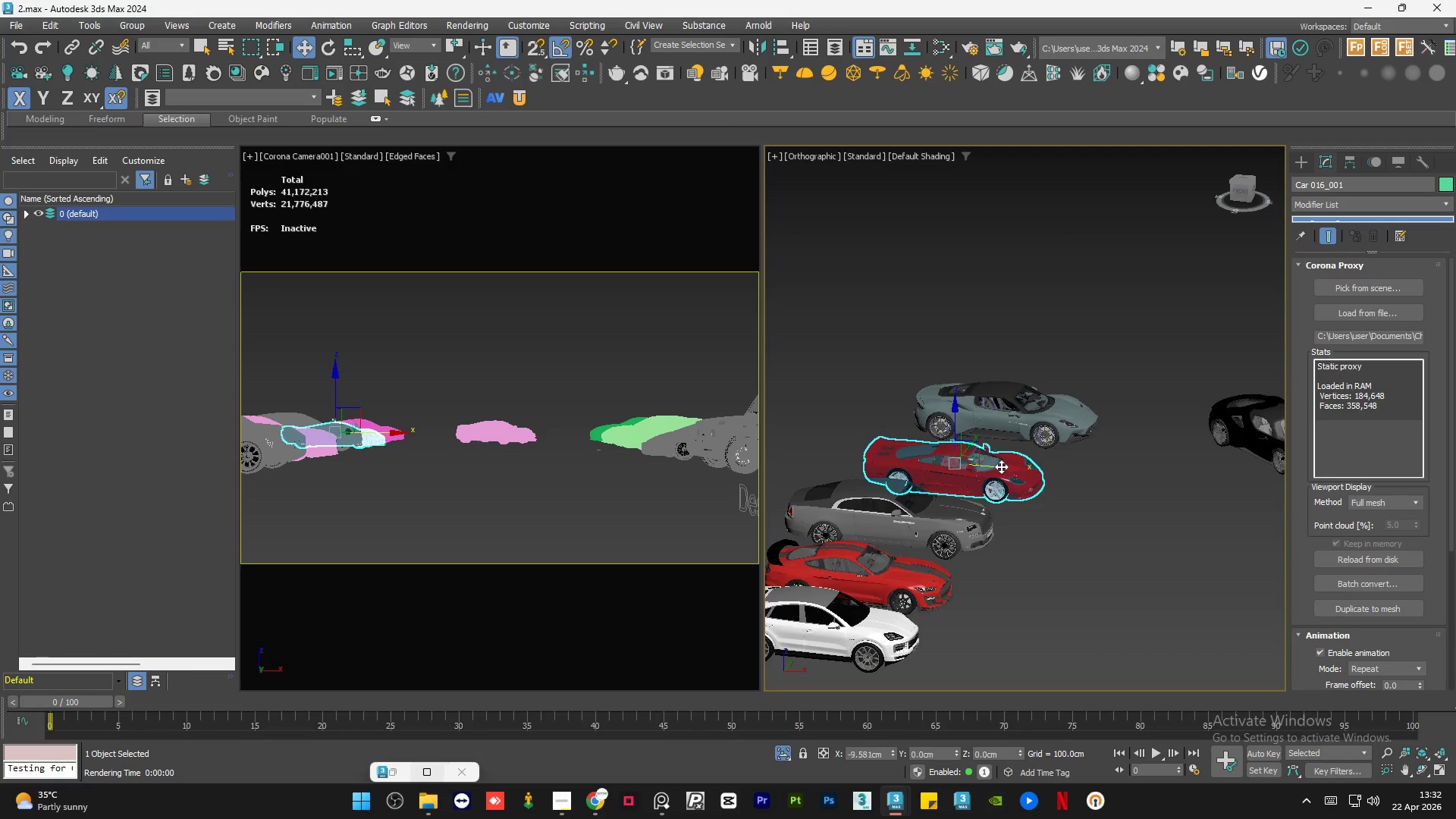 
left_click([887, 516])
 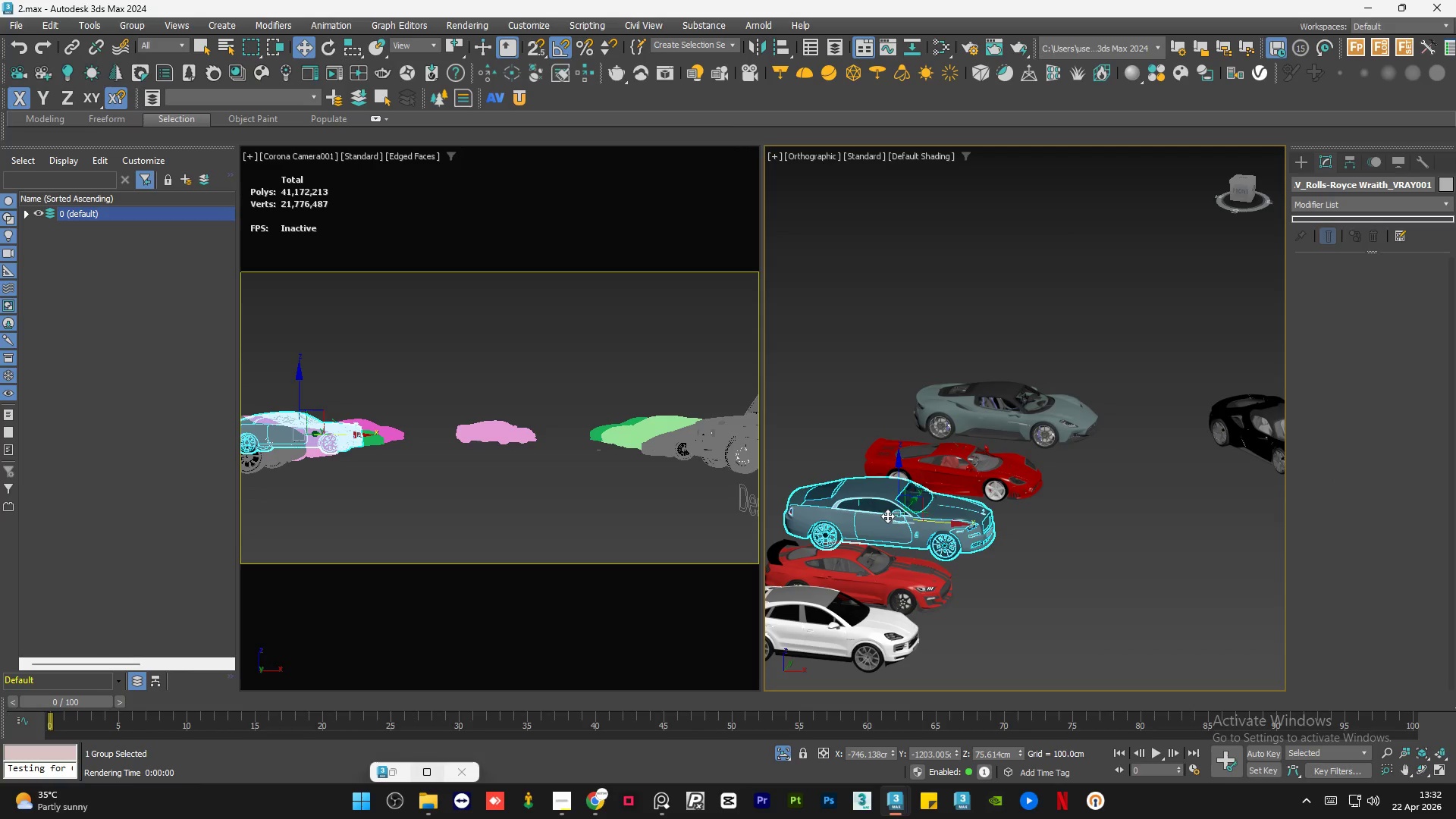 
scroll: coordinate [1031, 450], scroll_direction: down, amount: 1.0
 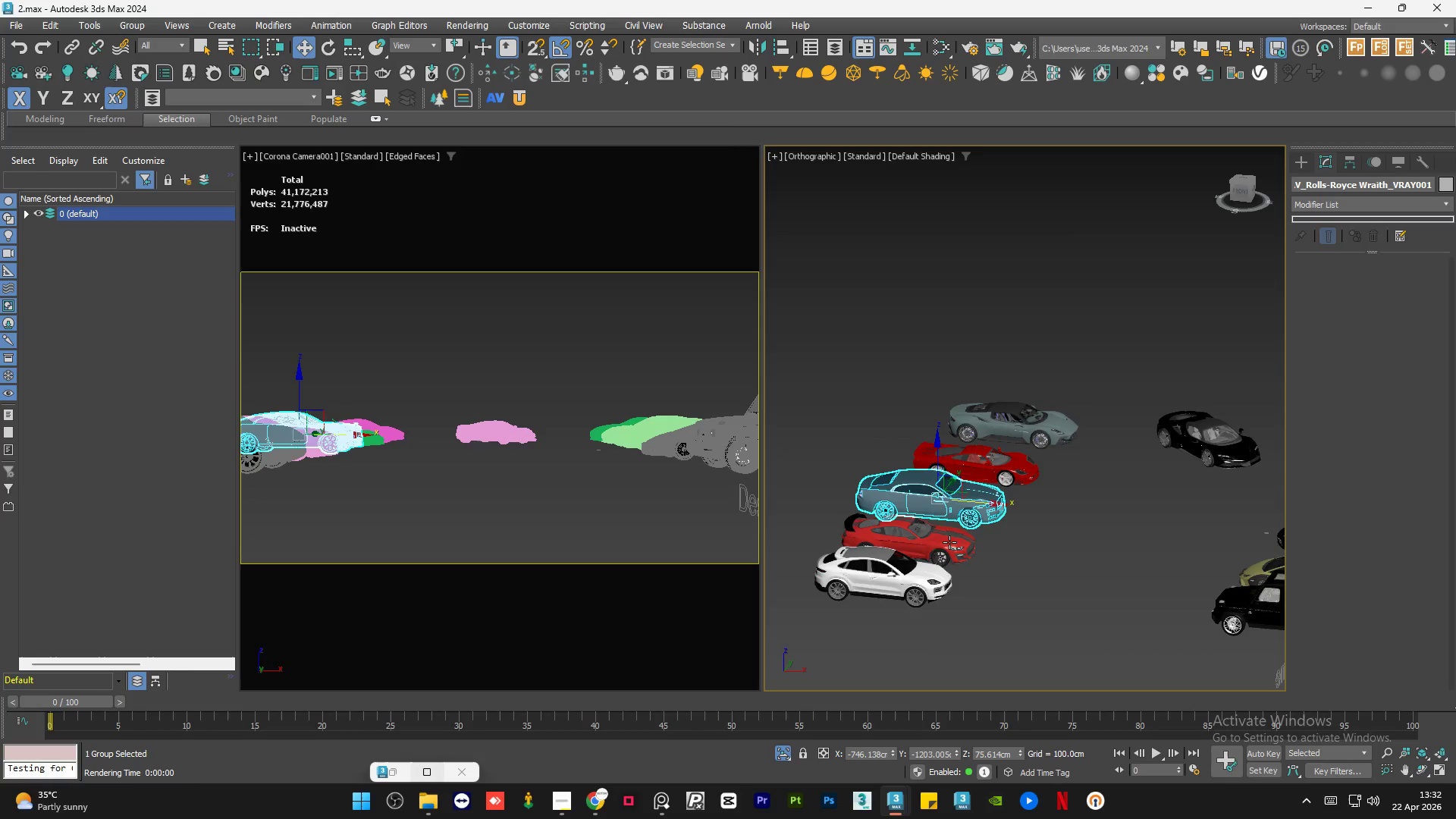 
left_click([940, 549])
 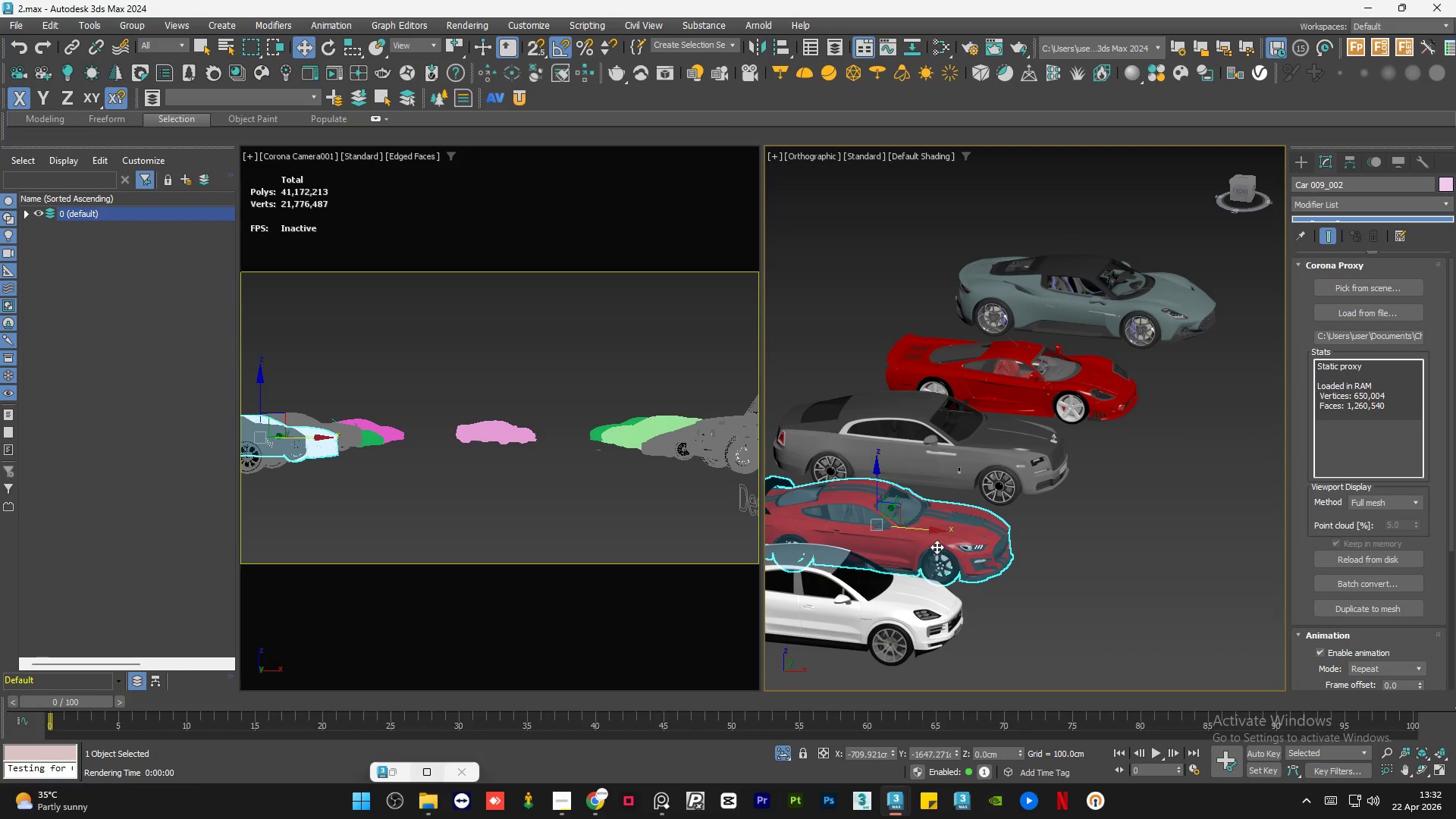 
scroll: coordinate [940, 549], scroll_direction: up, amount: 2.0
 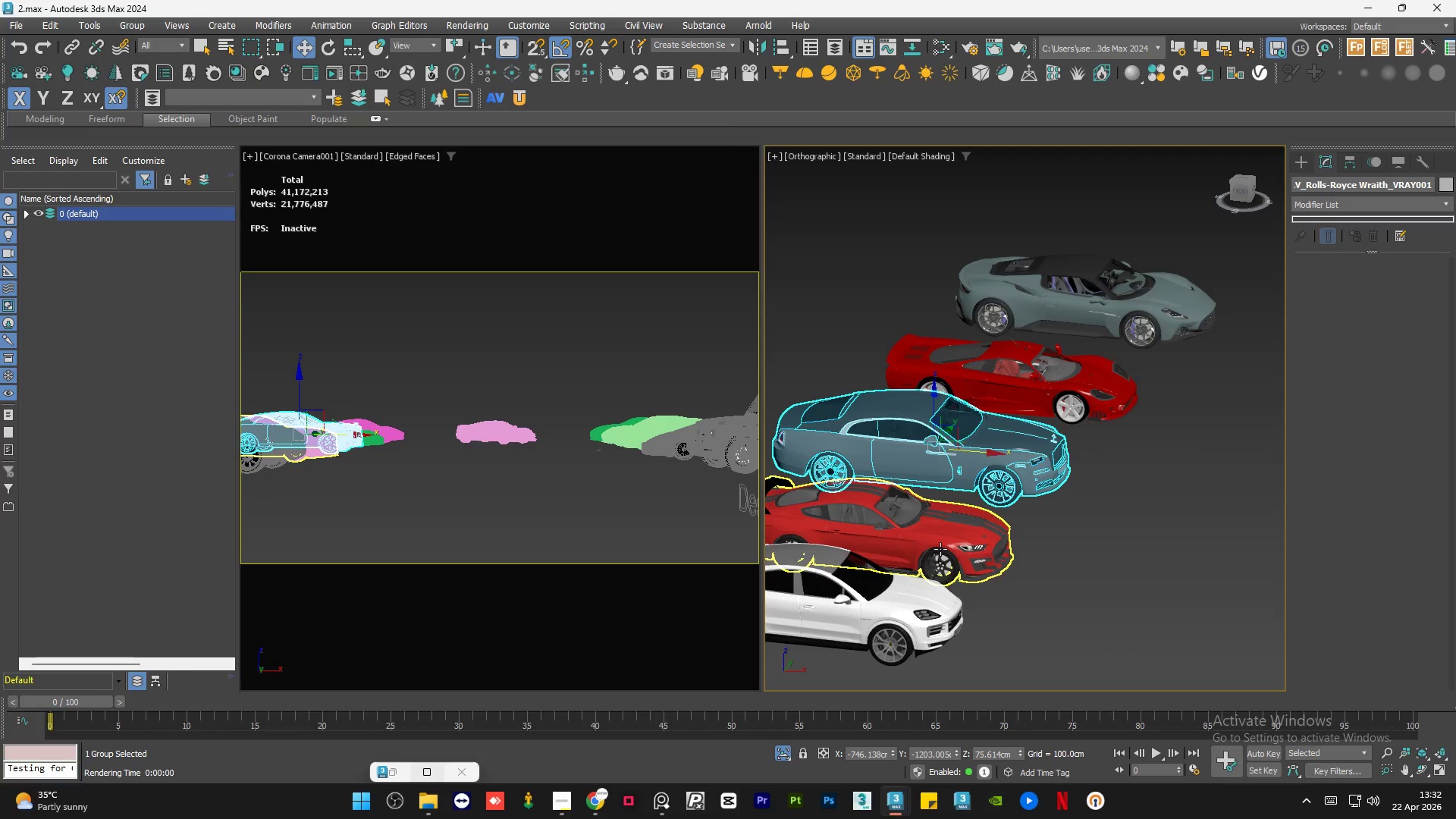 
left_click([897, 626])
 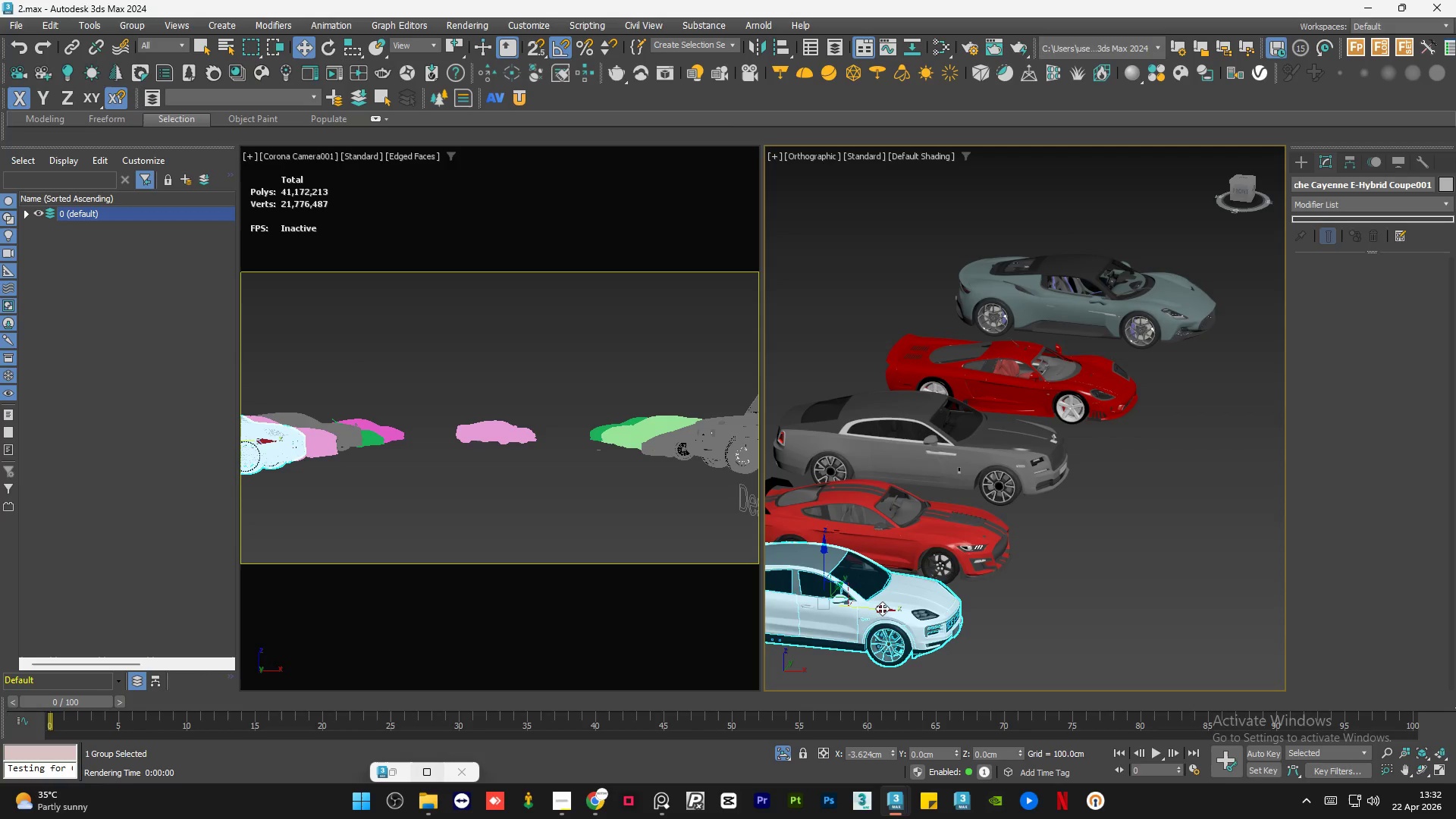 
double_click([1056, 598])
 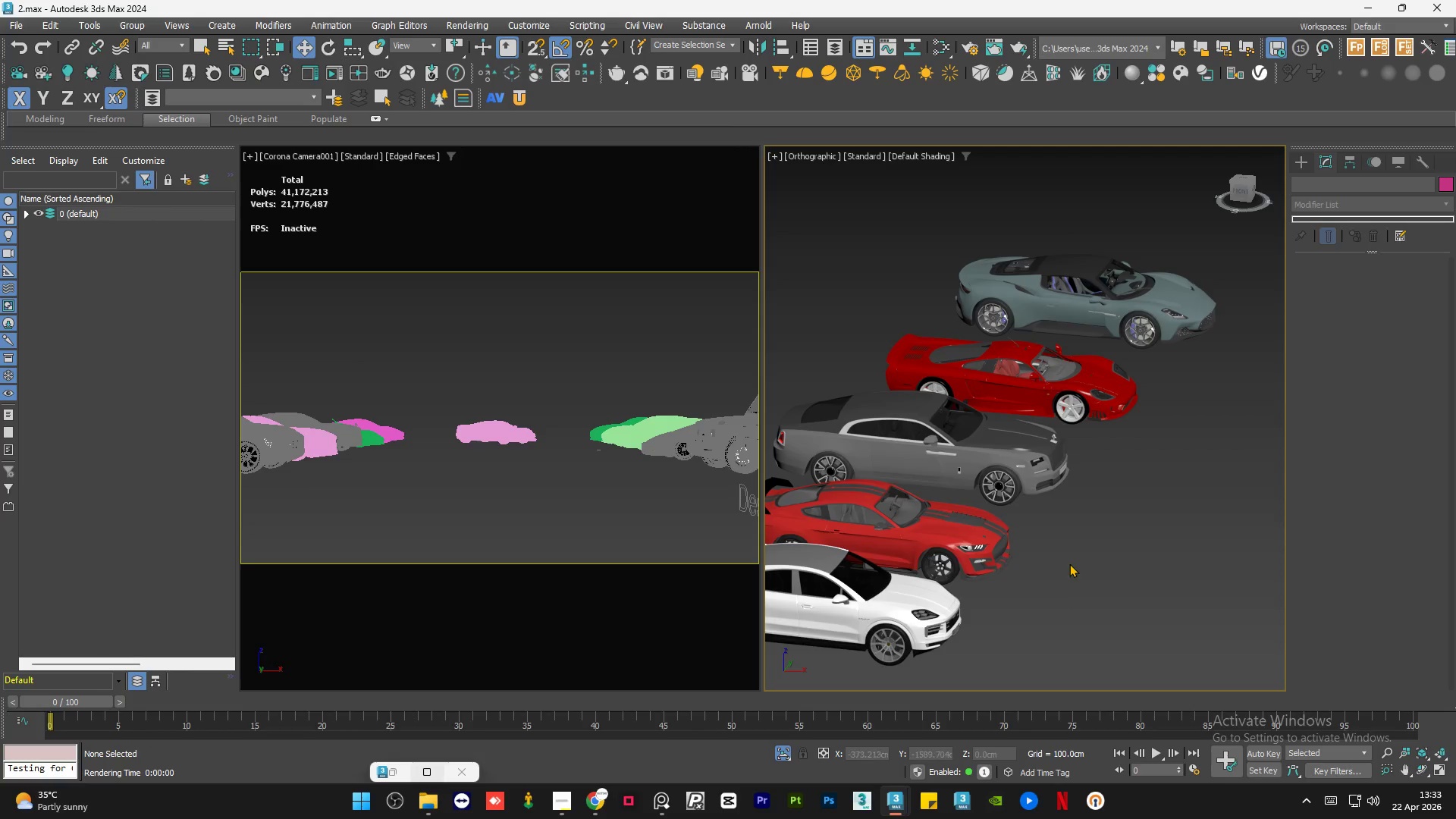 
double_click([1070, 563])
 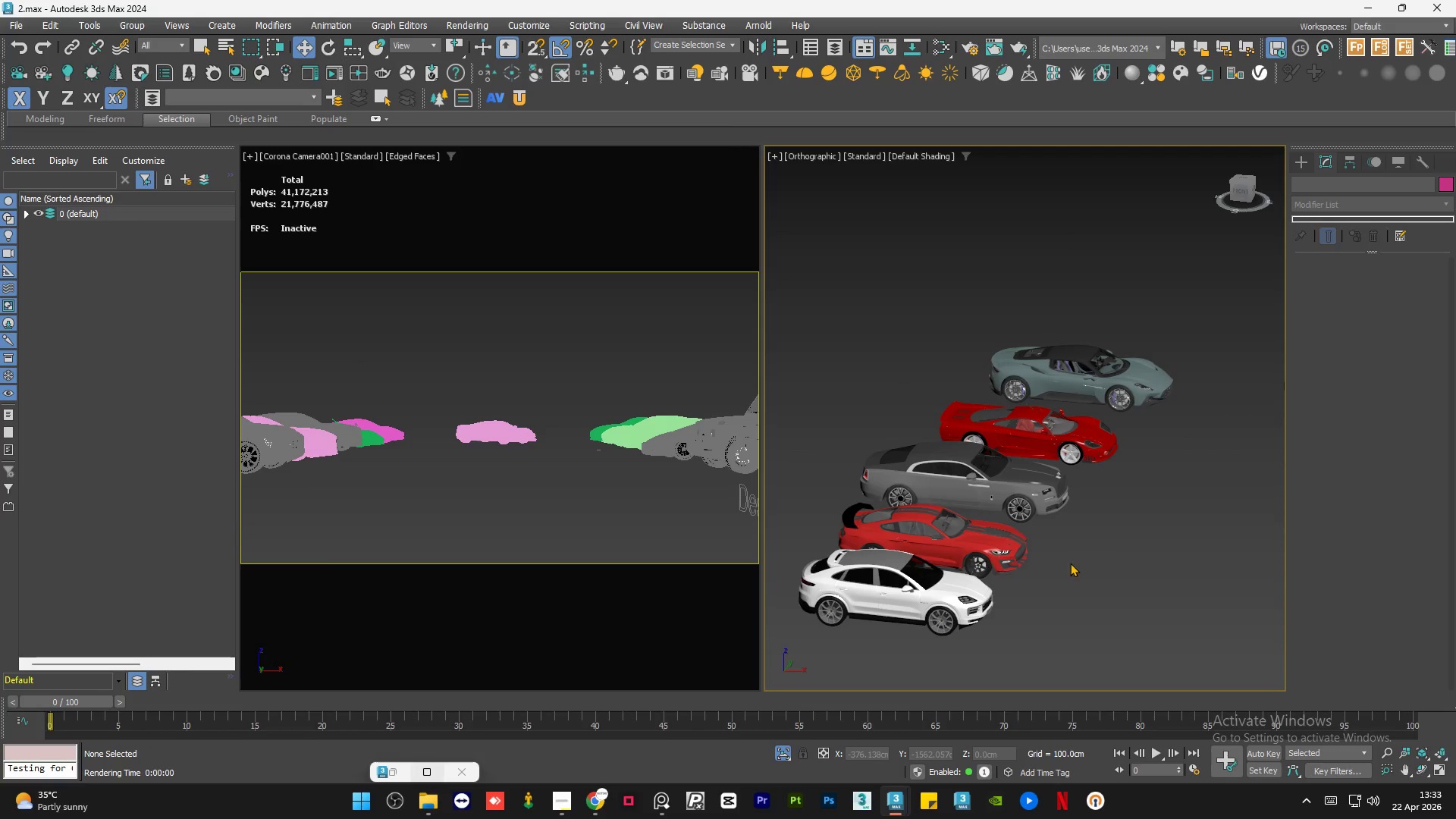 
scroll: coordinate [1069, 563], scroll_direction: down, amount: 1.0
 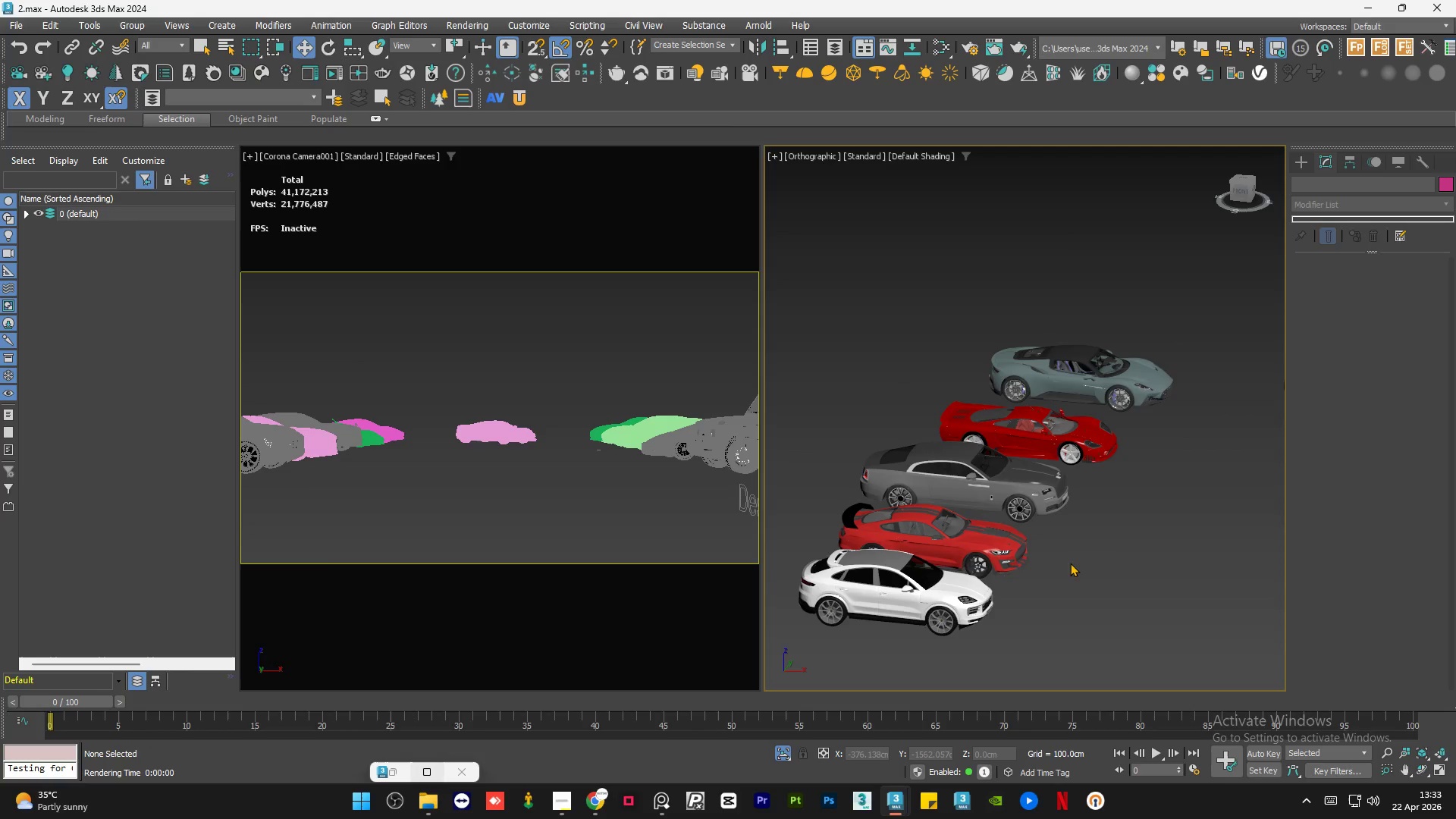 
triple_click([1070, 563])
 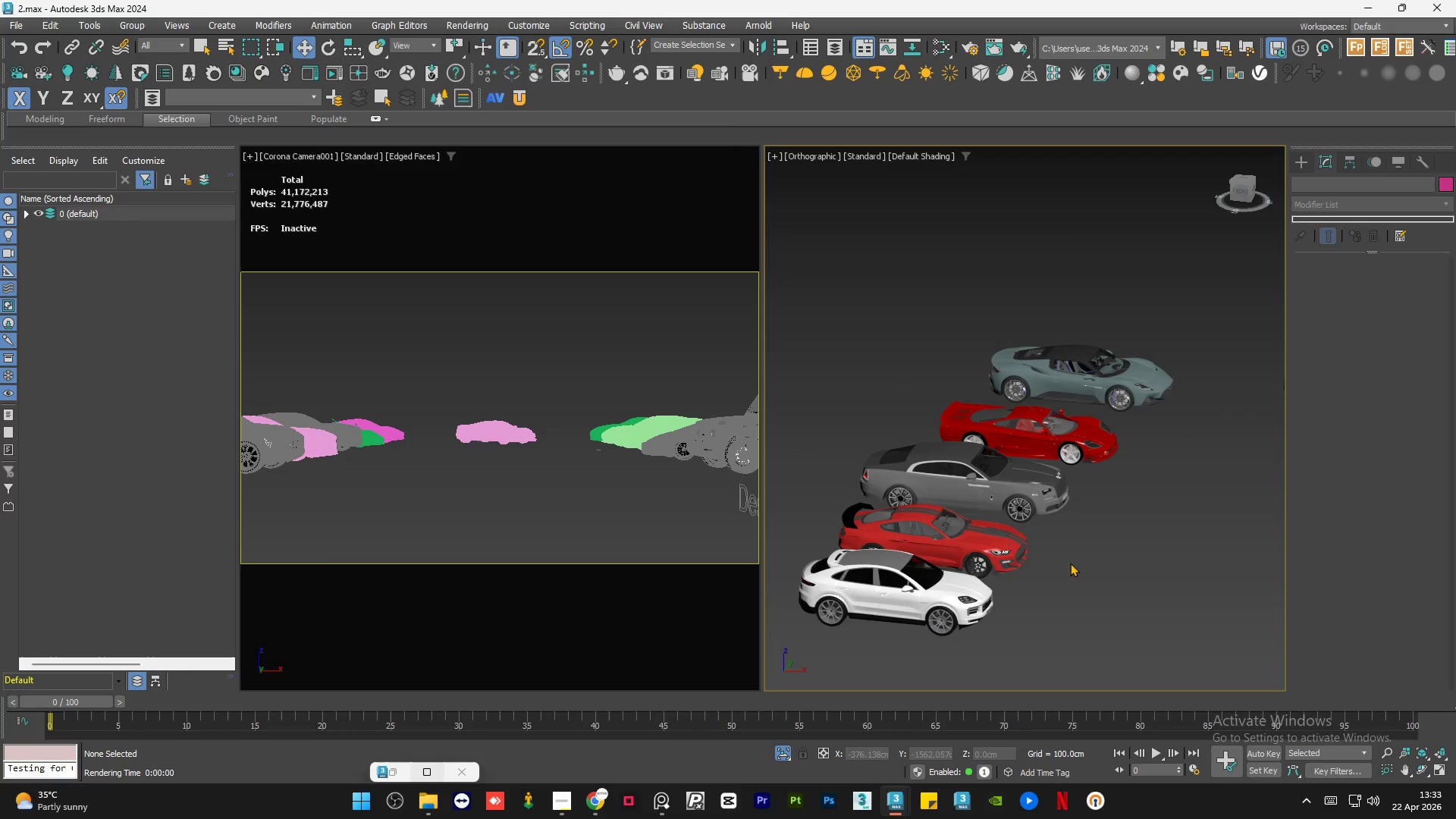 
key(Control+S)
 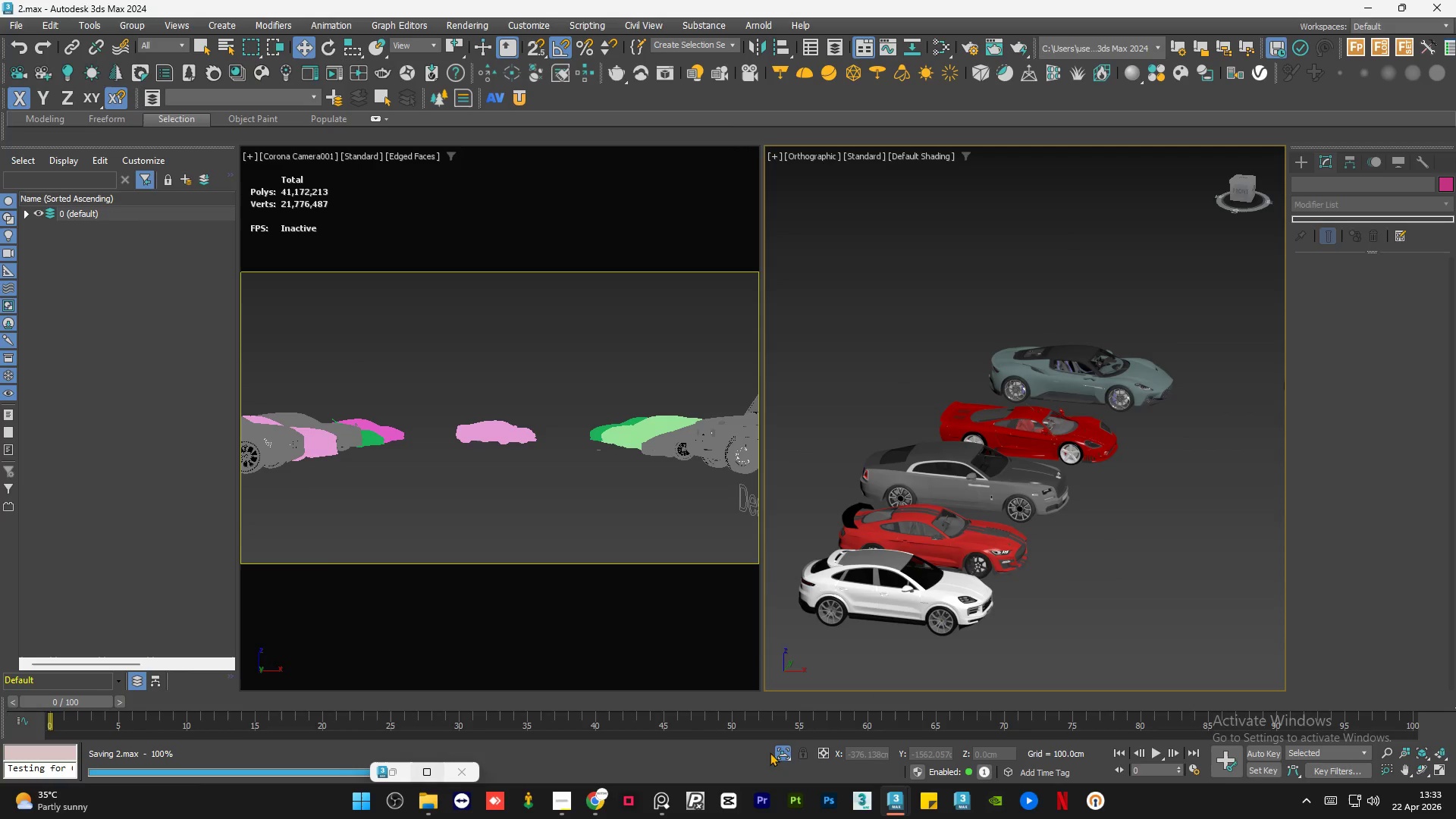 
left_click([784, 753])
 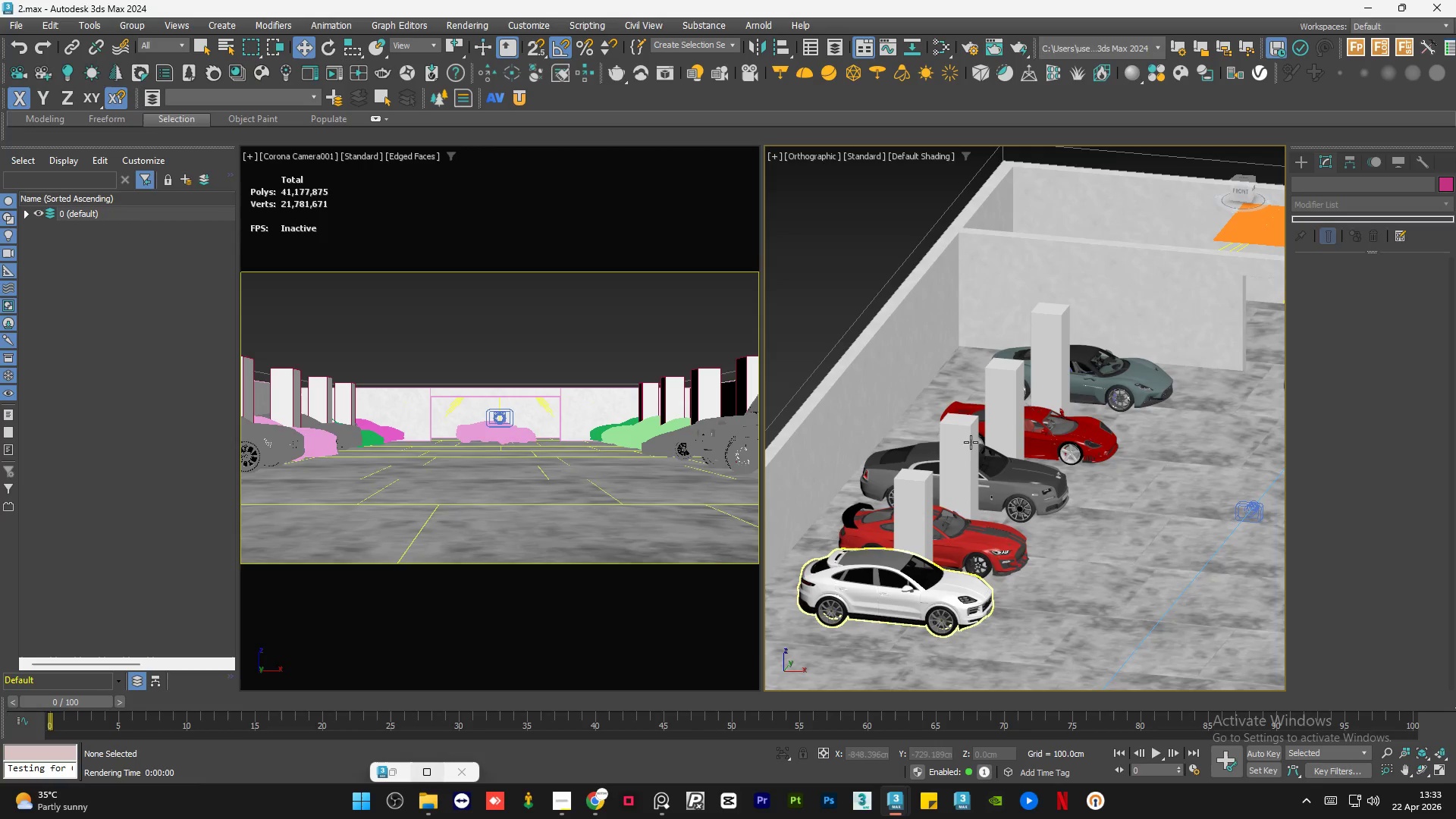 
left_click([902, 479])
 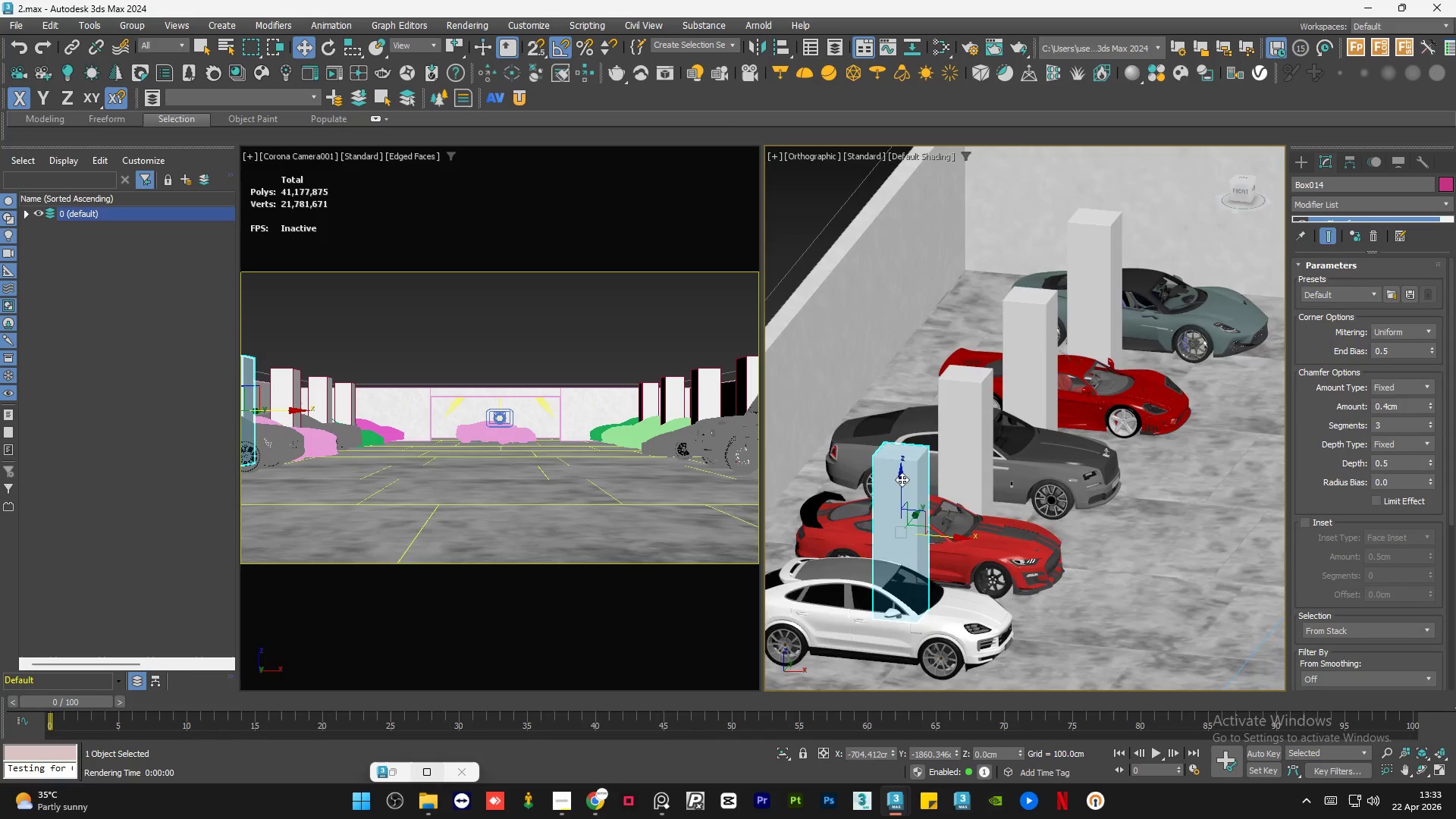 
scroll: coordinate [915, 460], scroll_direction: up, amount: 1.0
 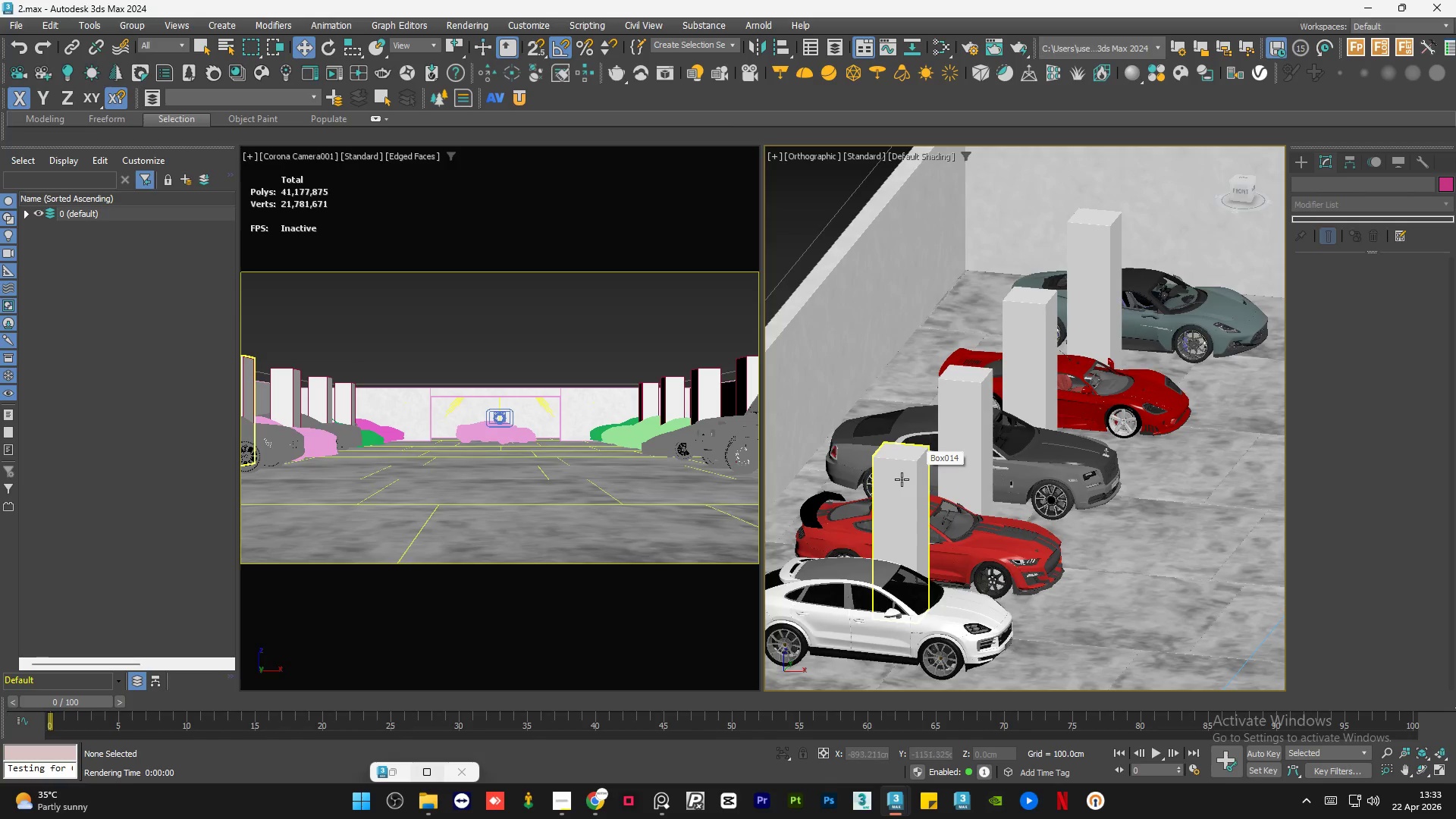 
hold_key(key=AltLeft, duration=0.56)
 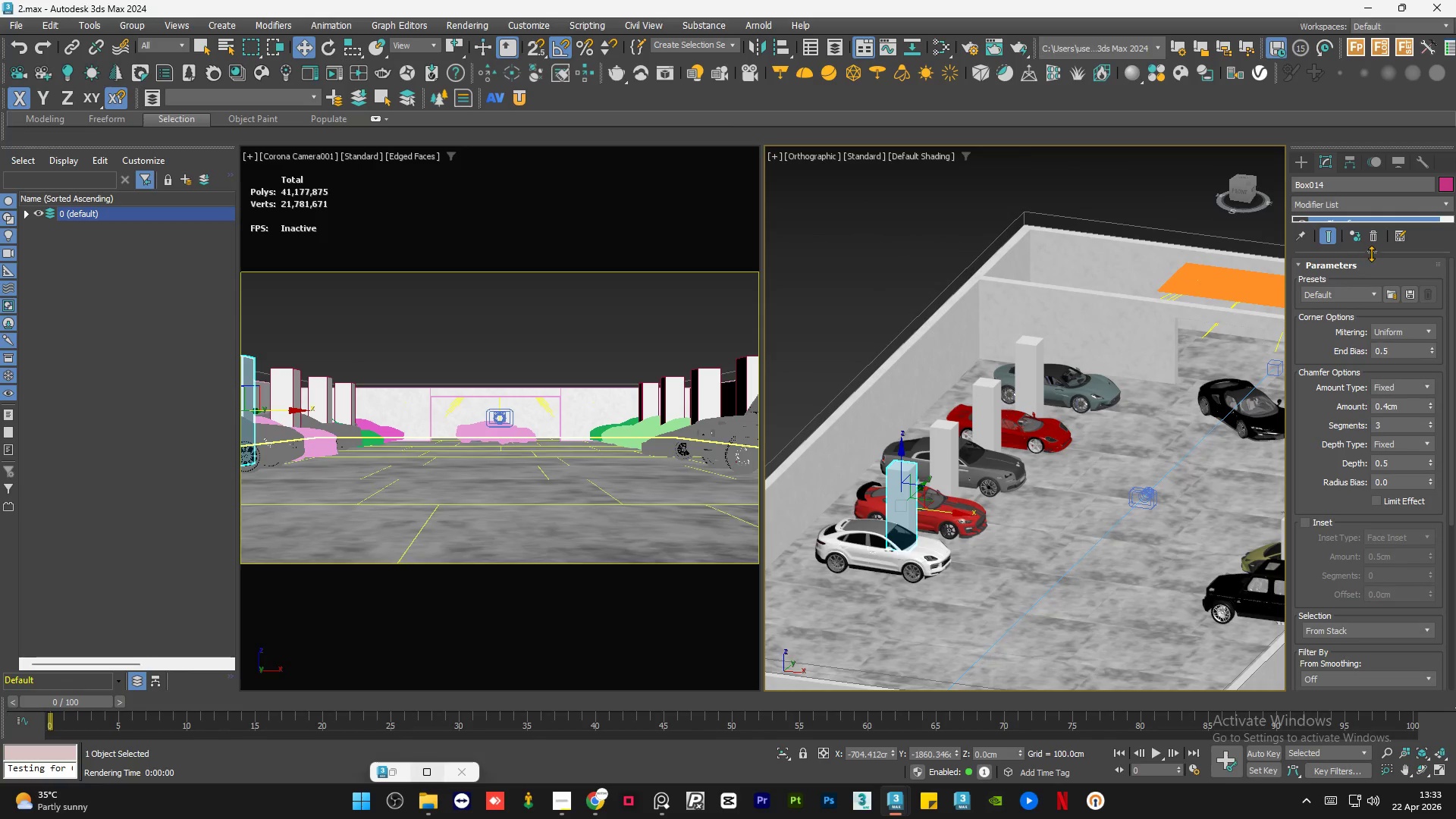 
scroll: coordinate [902, 479], scroll_direction: down, amount: 2.0
 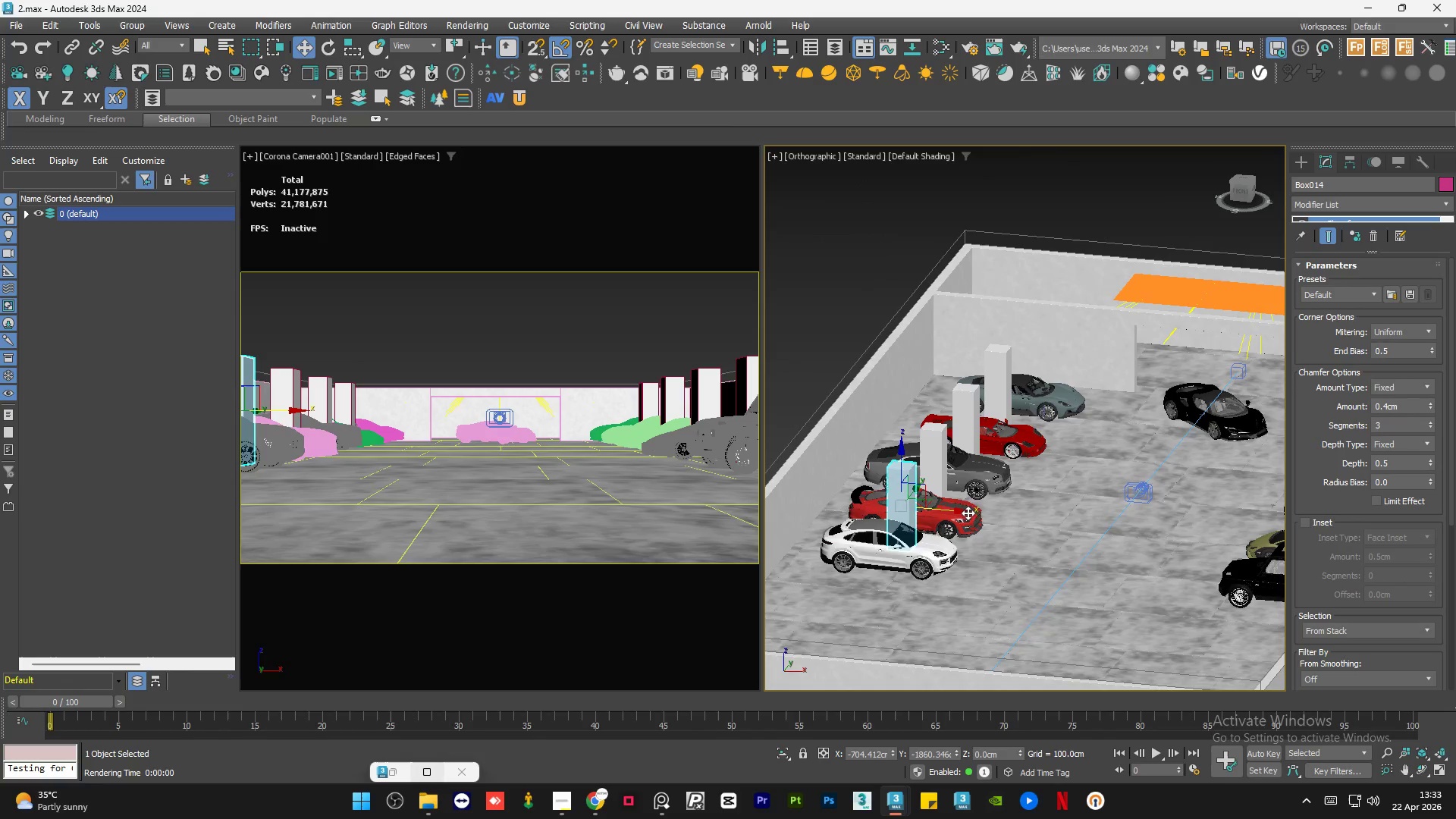 
left_click_drag(start_coordinate=[1372, 253], to_coordinate=[1367, 386])
 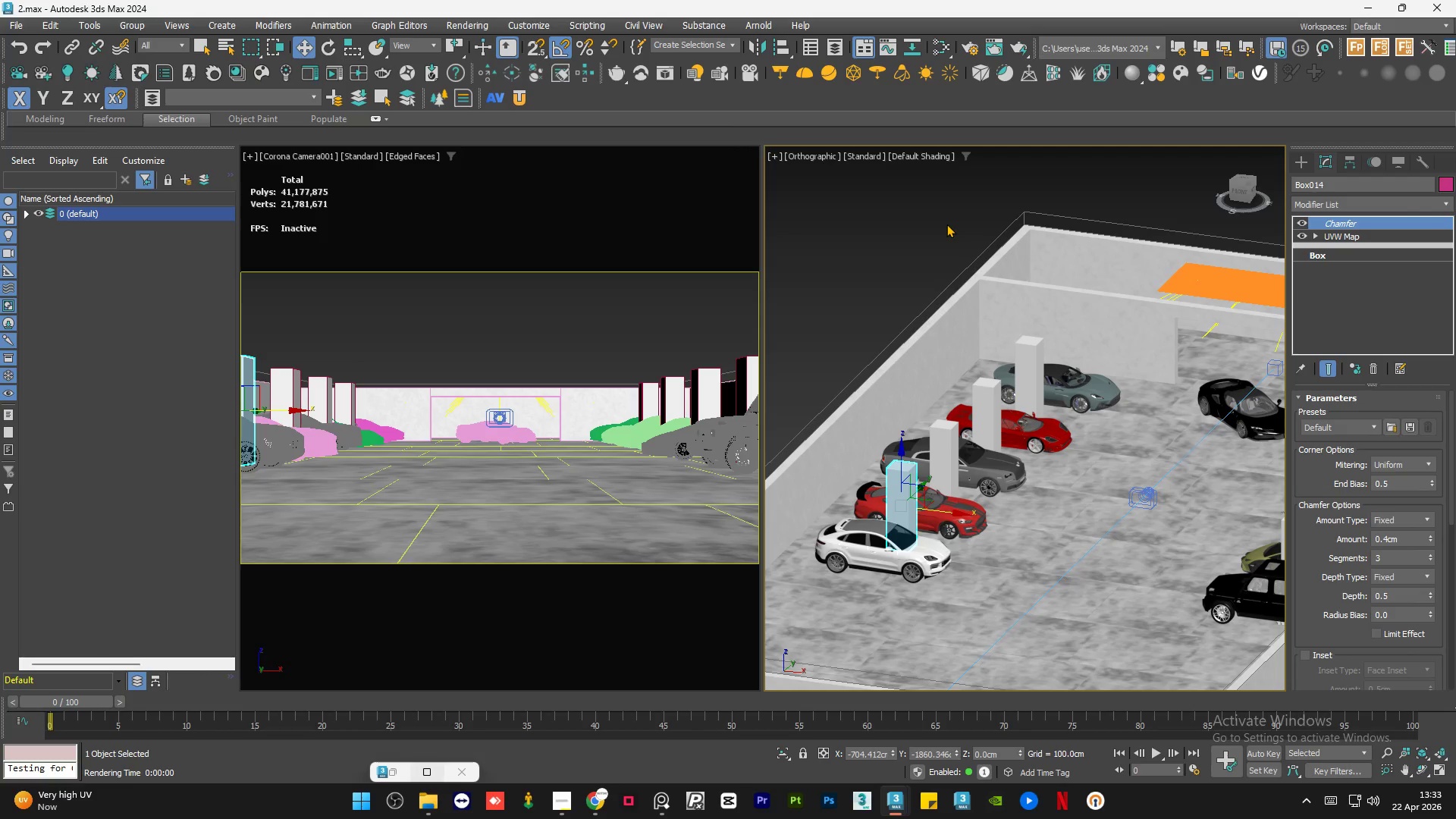 
wait(26.31)
 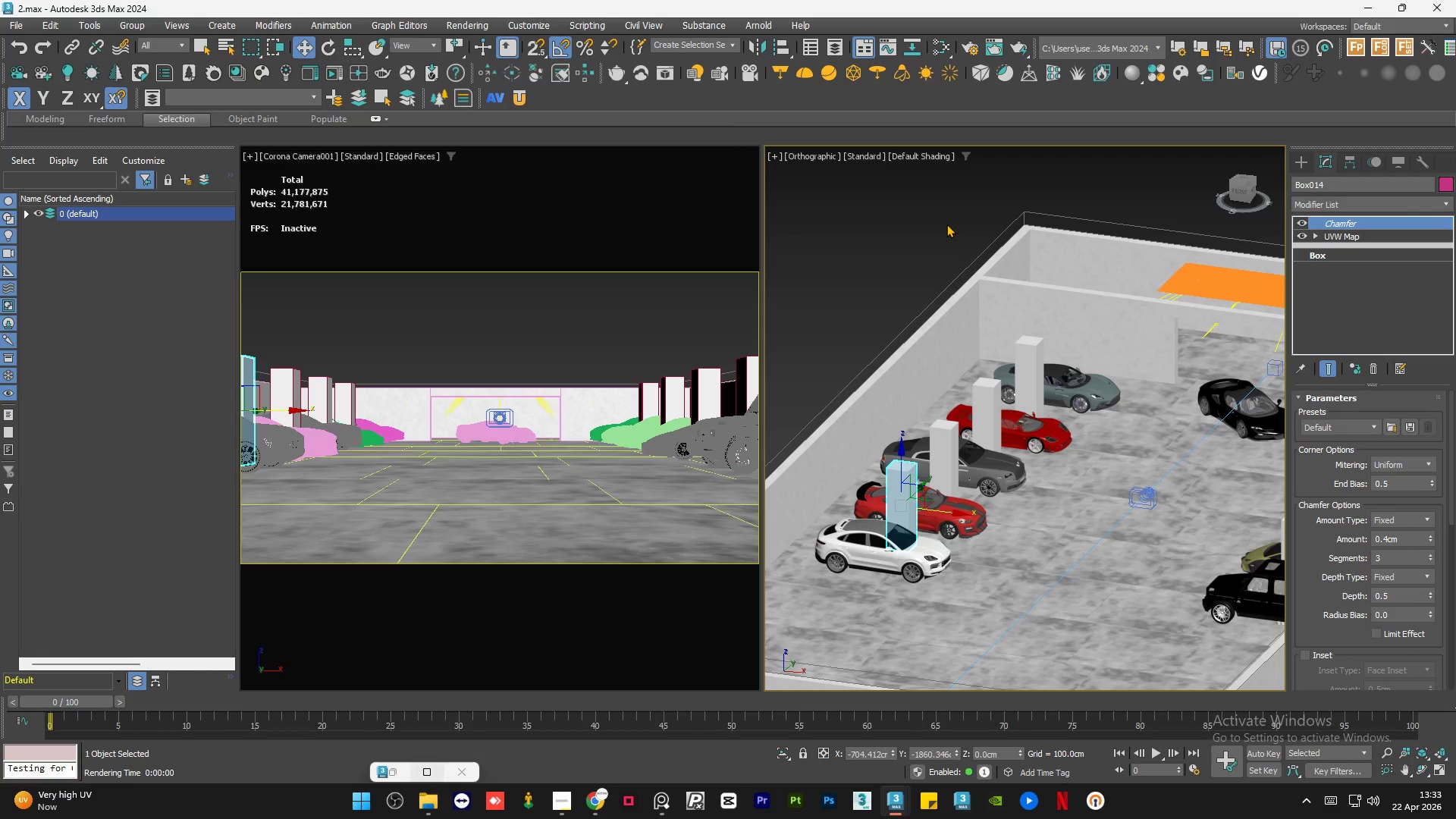 
left_click([946, 224])
 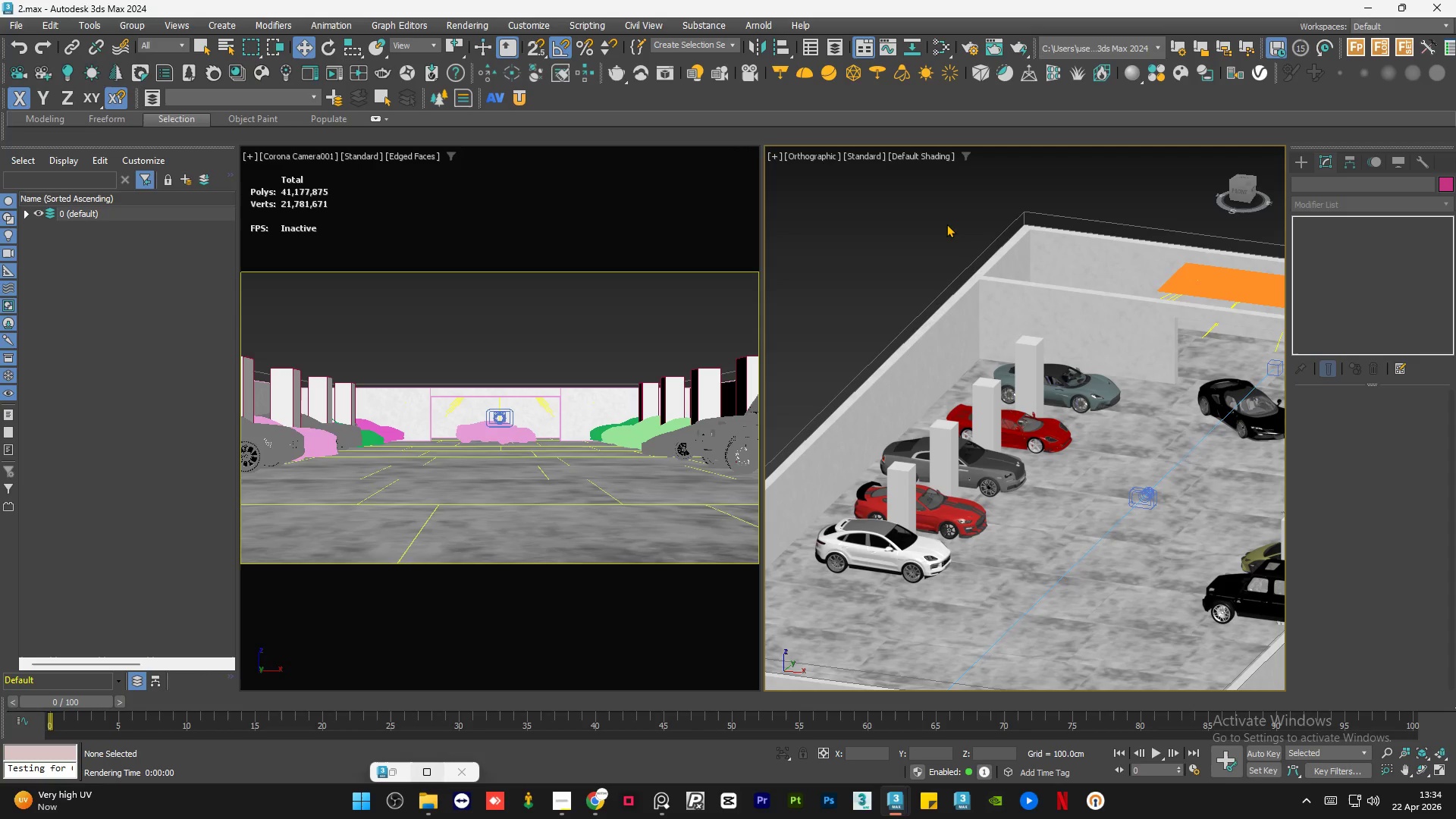 
wait(30.67)
 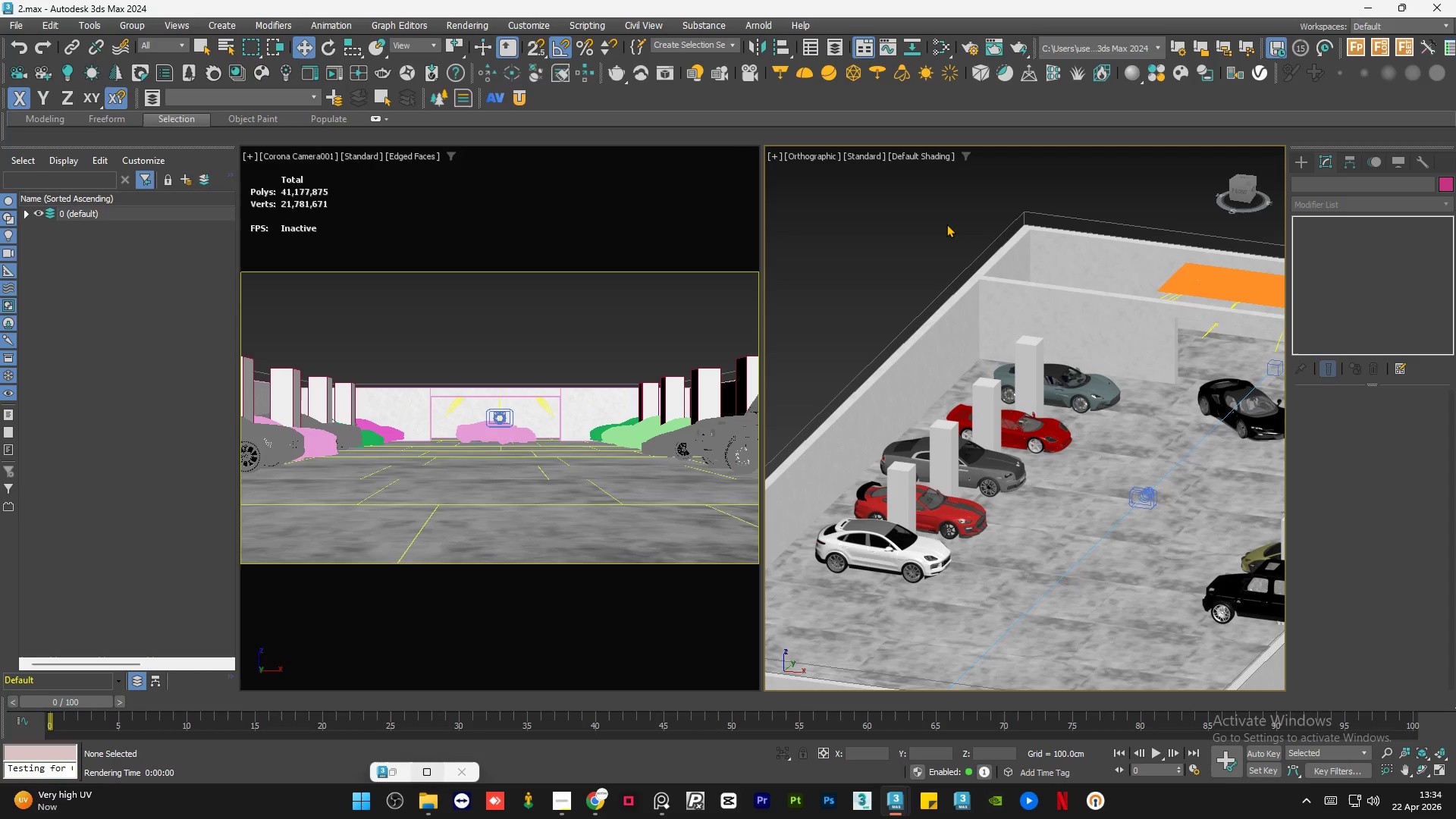 
left_click([847, 258])
 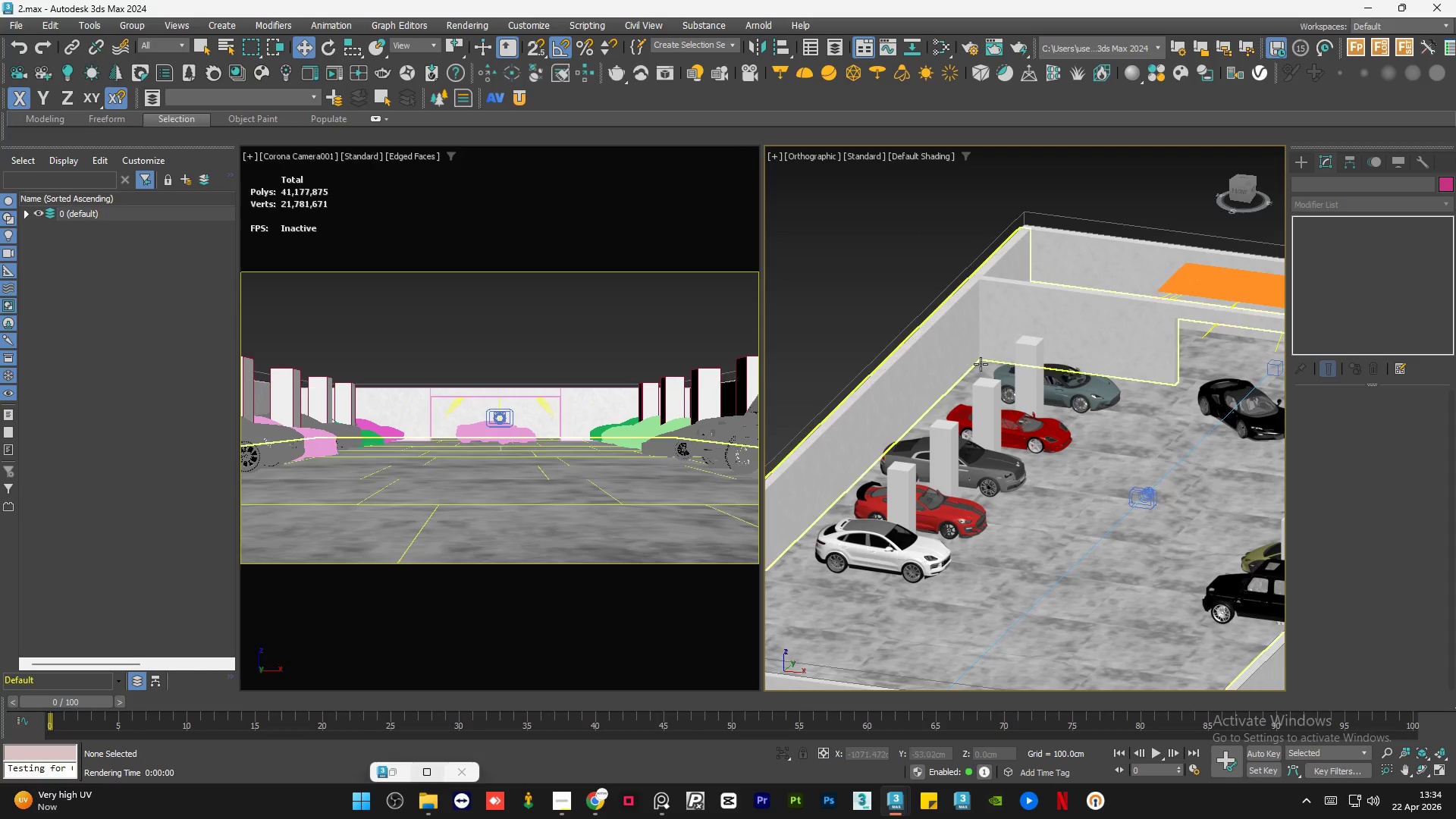 
scroll: coordinate [983, 366], scroll_direction: down, amount: 4.0
 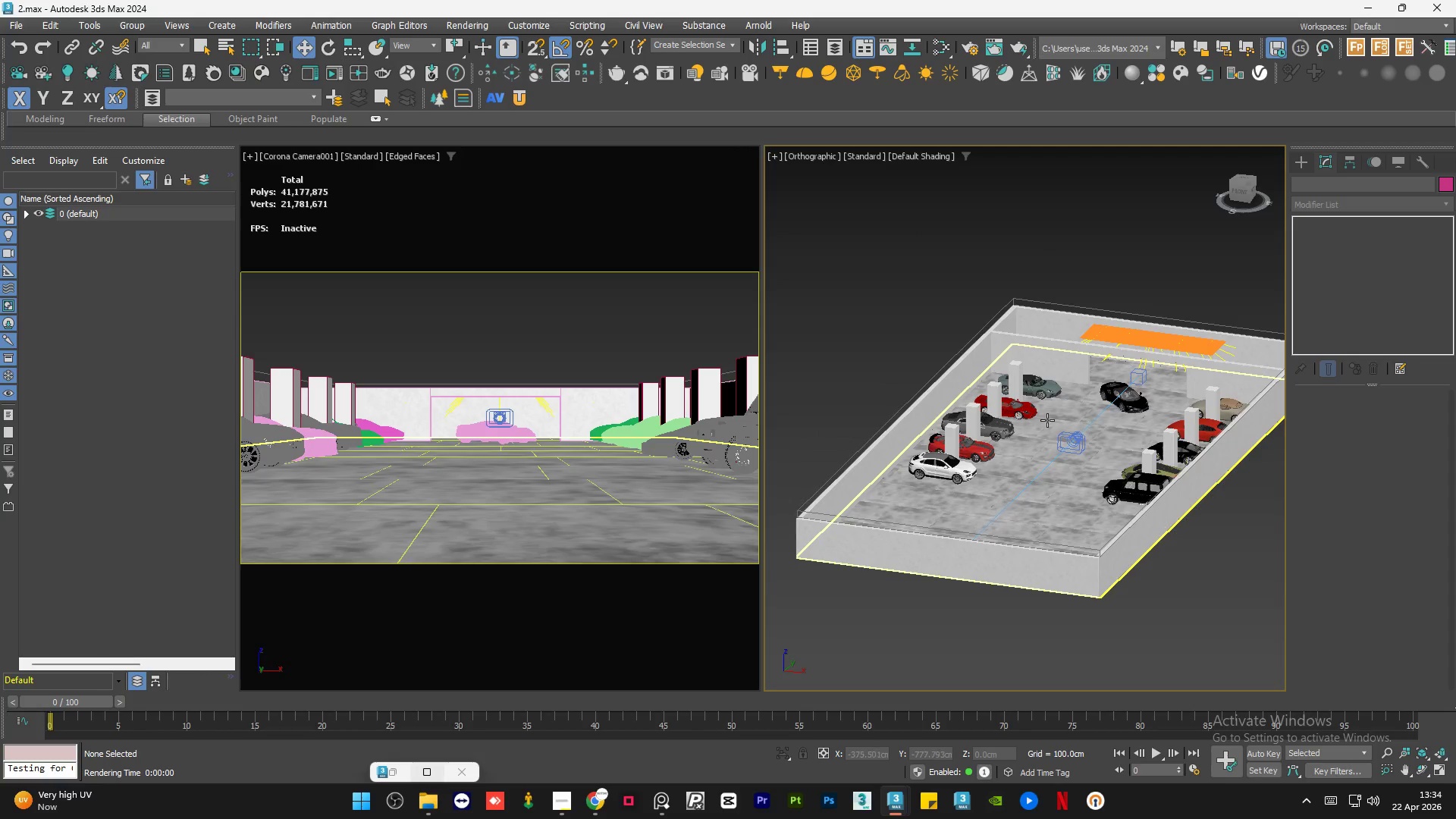 
hold_key(key=AltLeft, duration=1.75)
 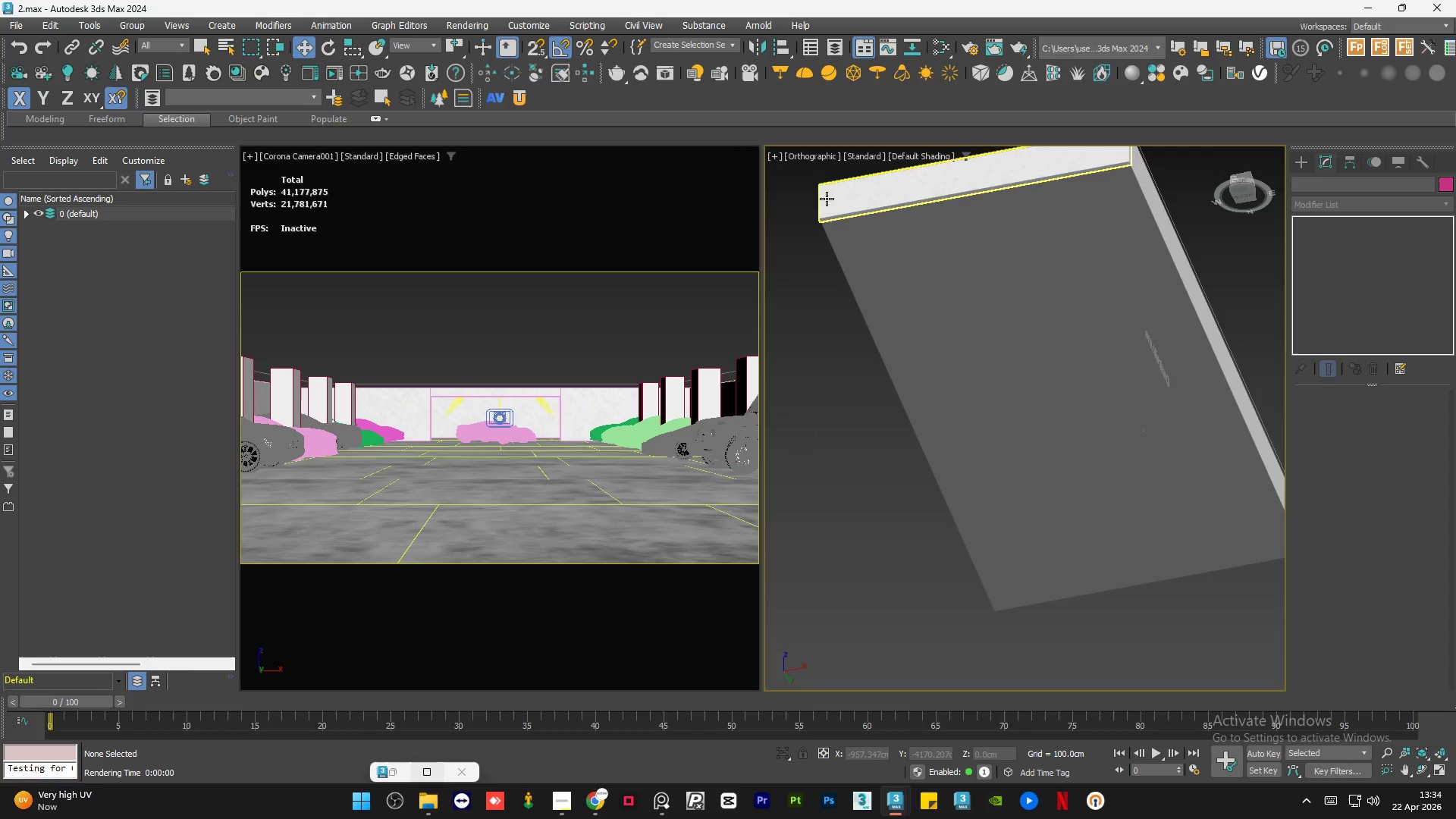 
scroll: coordinate [808, 317], scroll_direction: up, amount: 9.0
 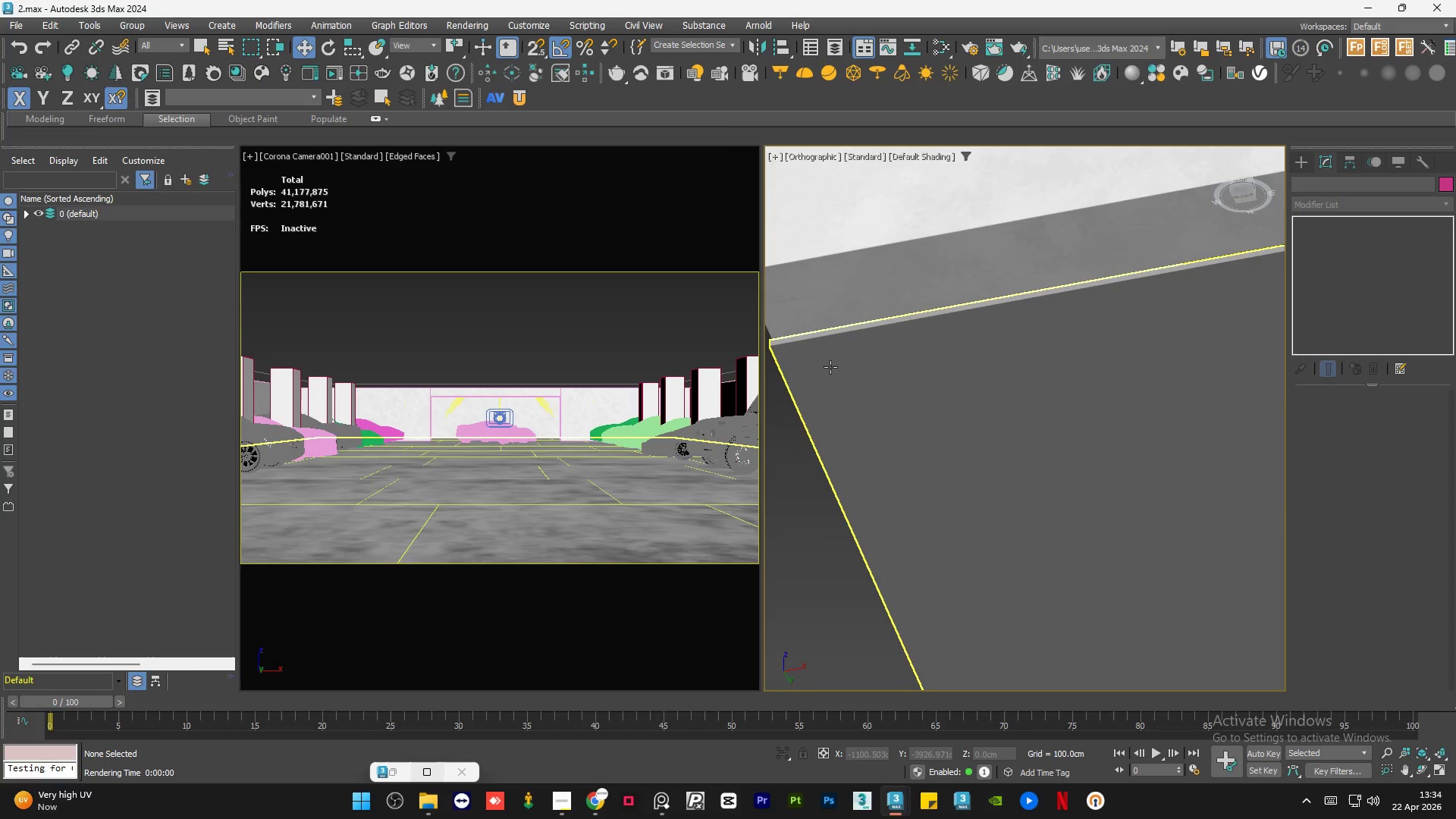 
left_click([830, 367])
 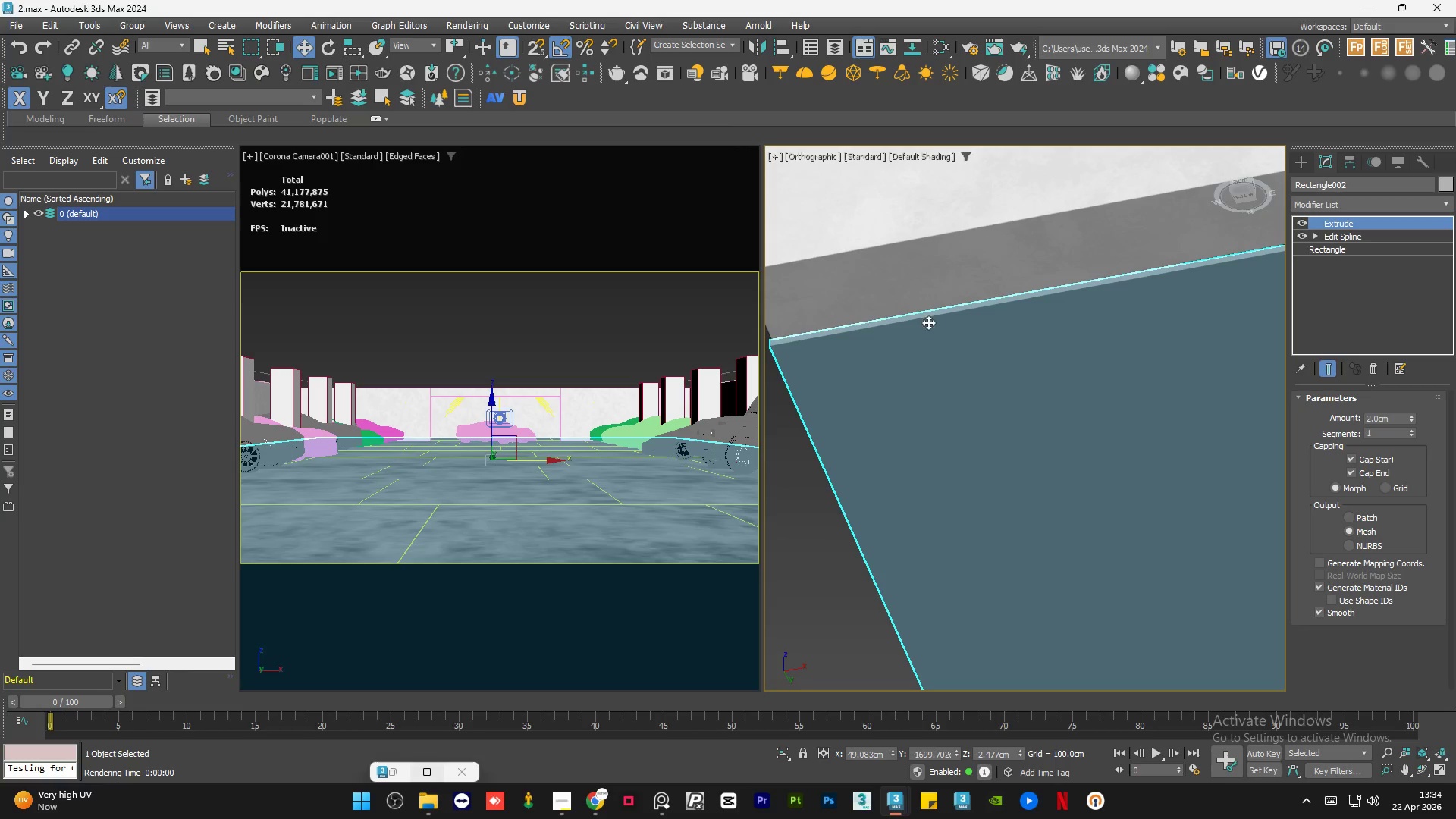 
hold_key(key=AltLeft, duration=0.61)
scroll: coordinate [930, 322], scroll_direction: down, amount: 4.0
 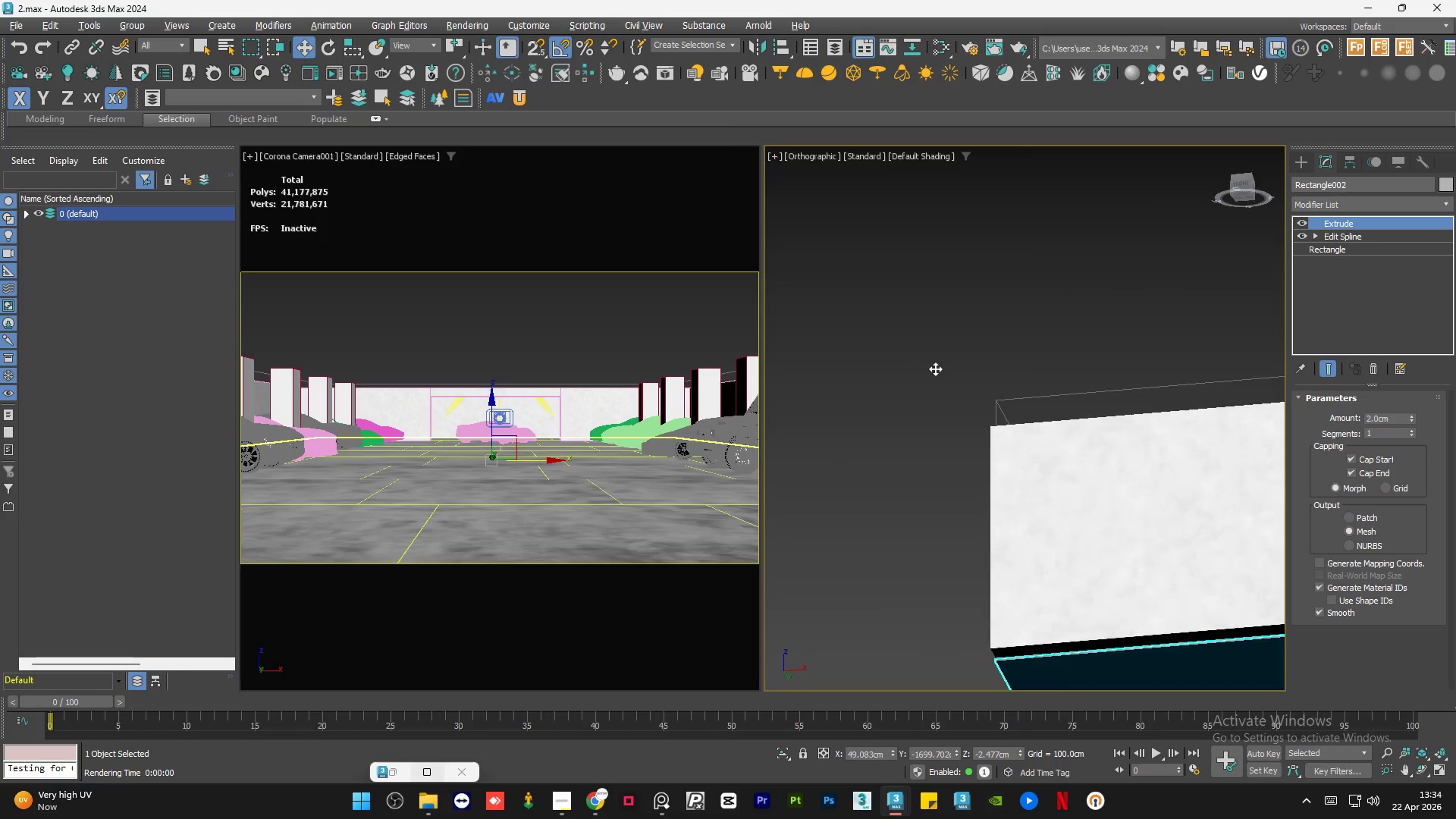 
hold_key(key=AltLeft, duration=0.69)
 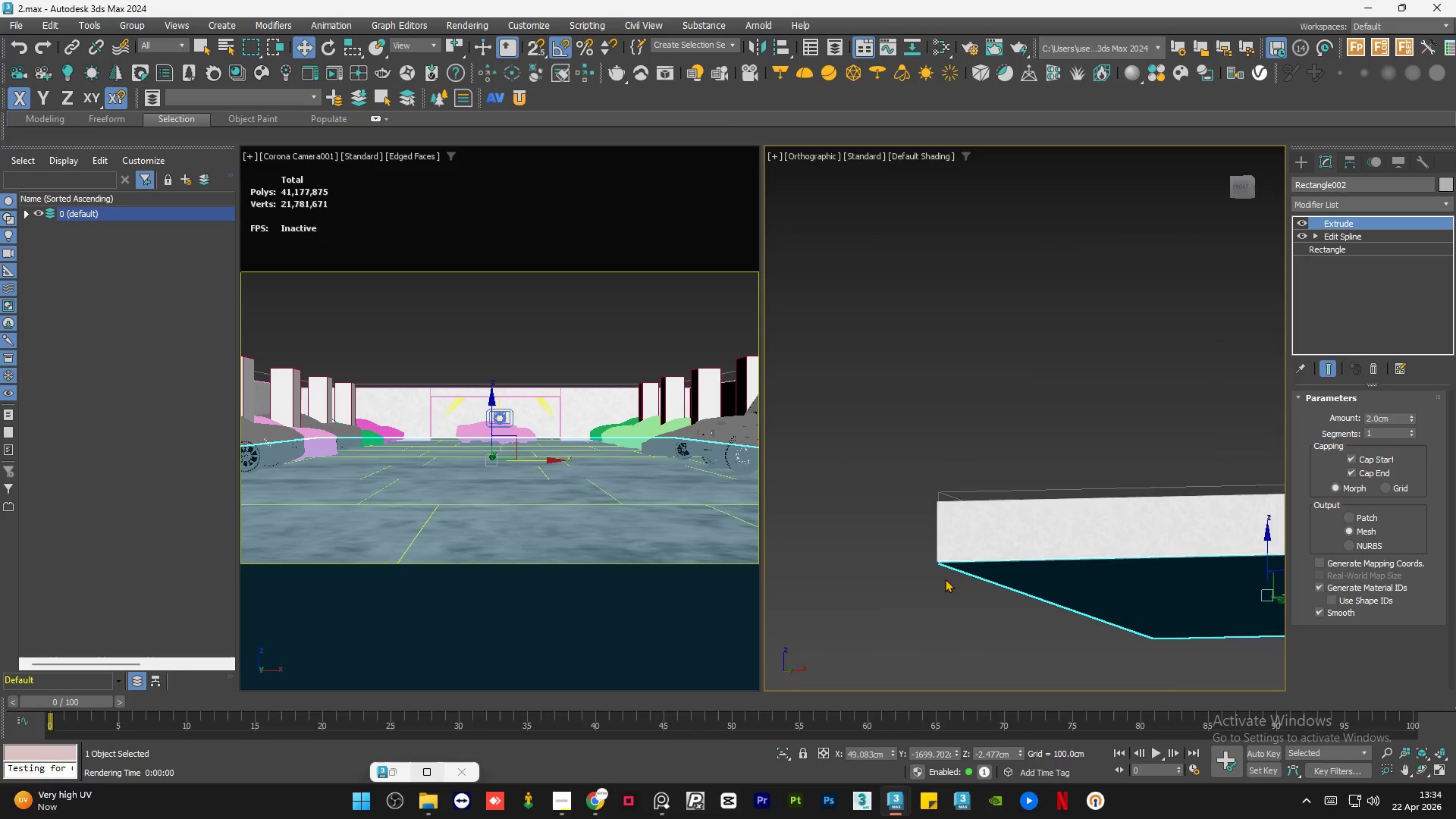 
scroll: coordinate [940, 375], scroll_direction: down, amount: 4.0
 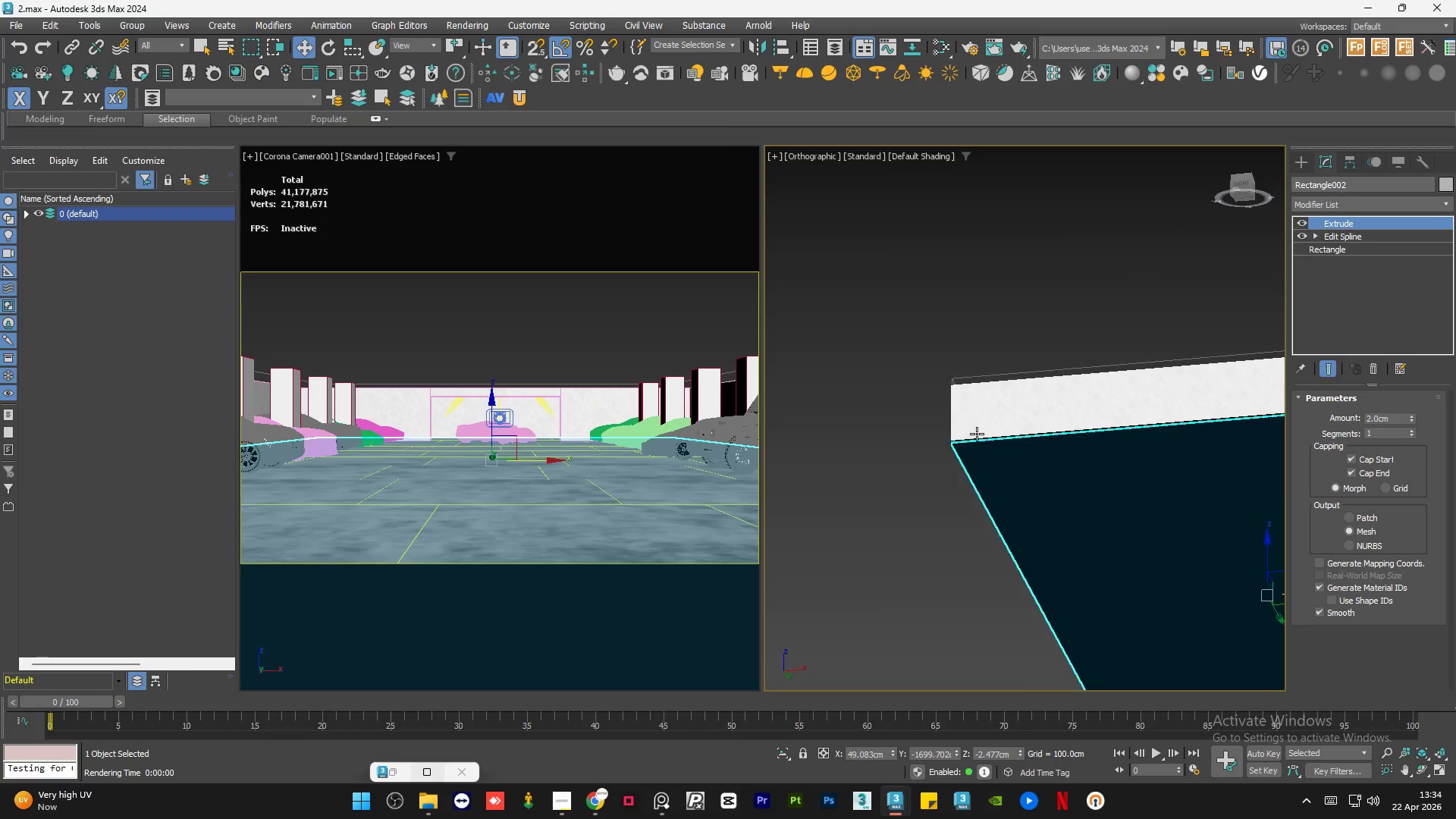 
scroll: coordinate [902, 541], scroll_direction: up, amount: 12.0
 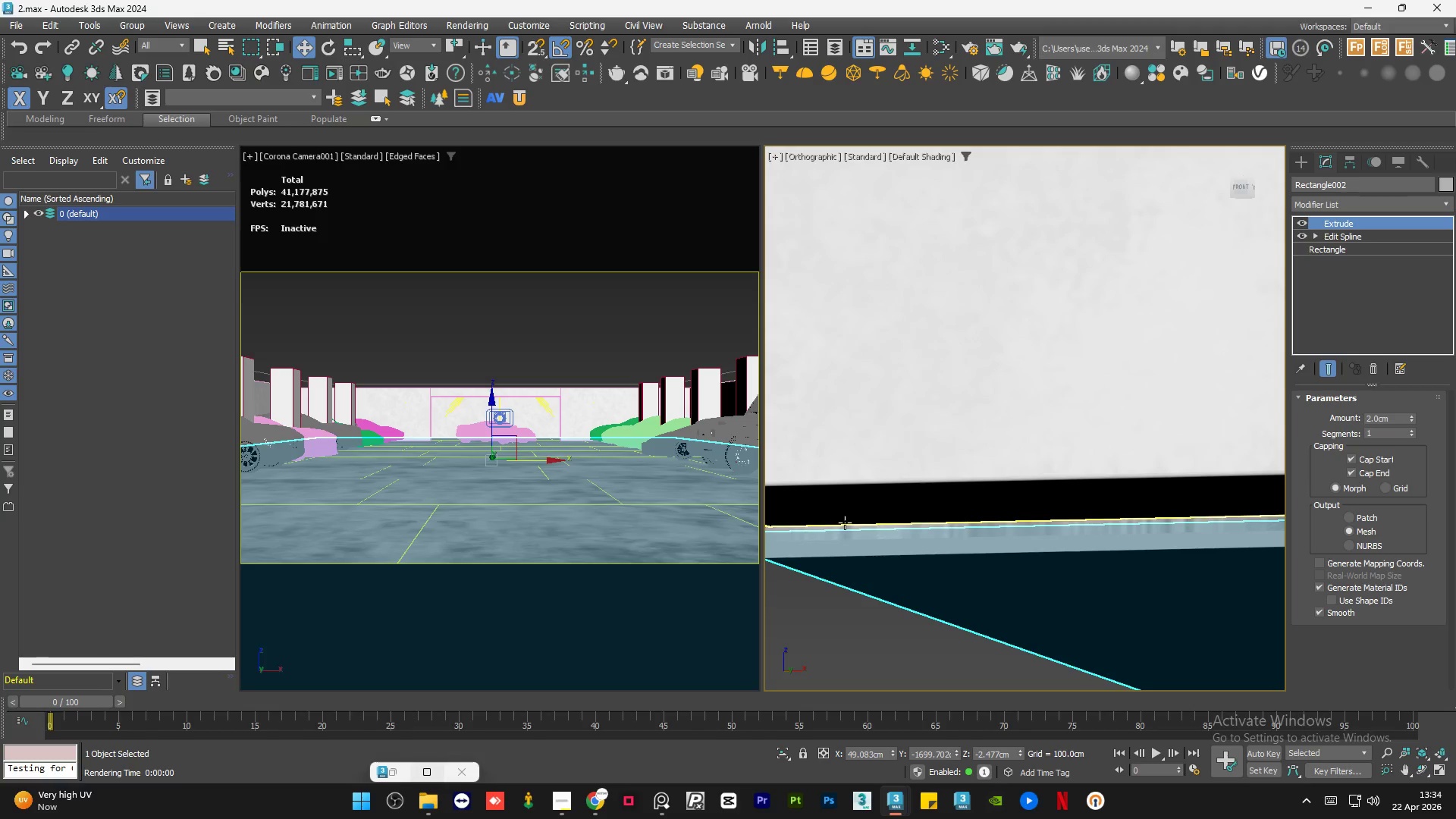 
scroll: coordinate [979, 540], scroll_direction: down, amount: 1.0
 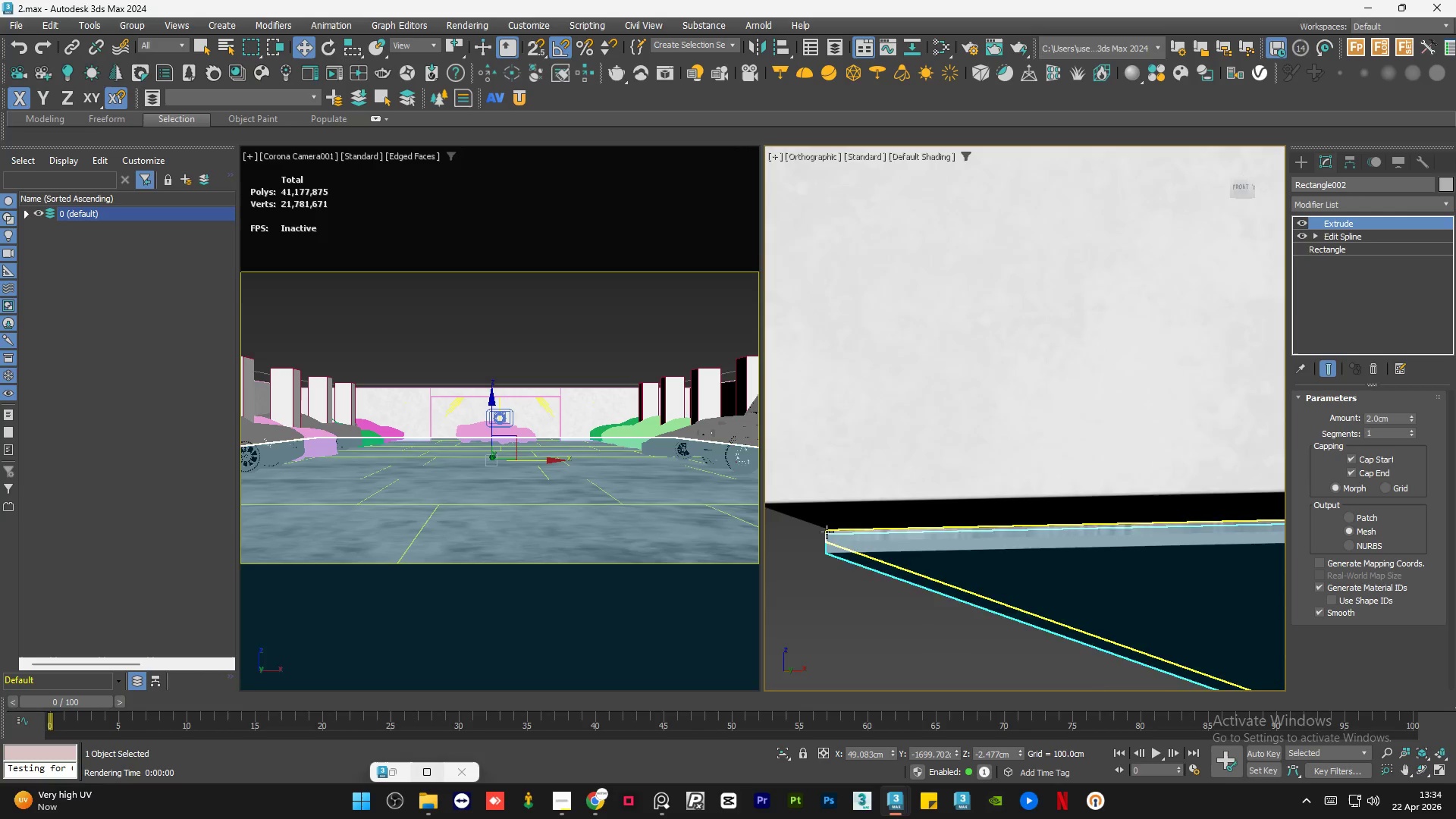 
left_click([849, 534])
 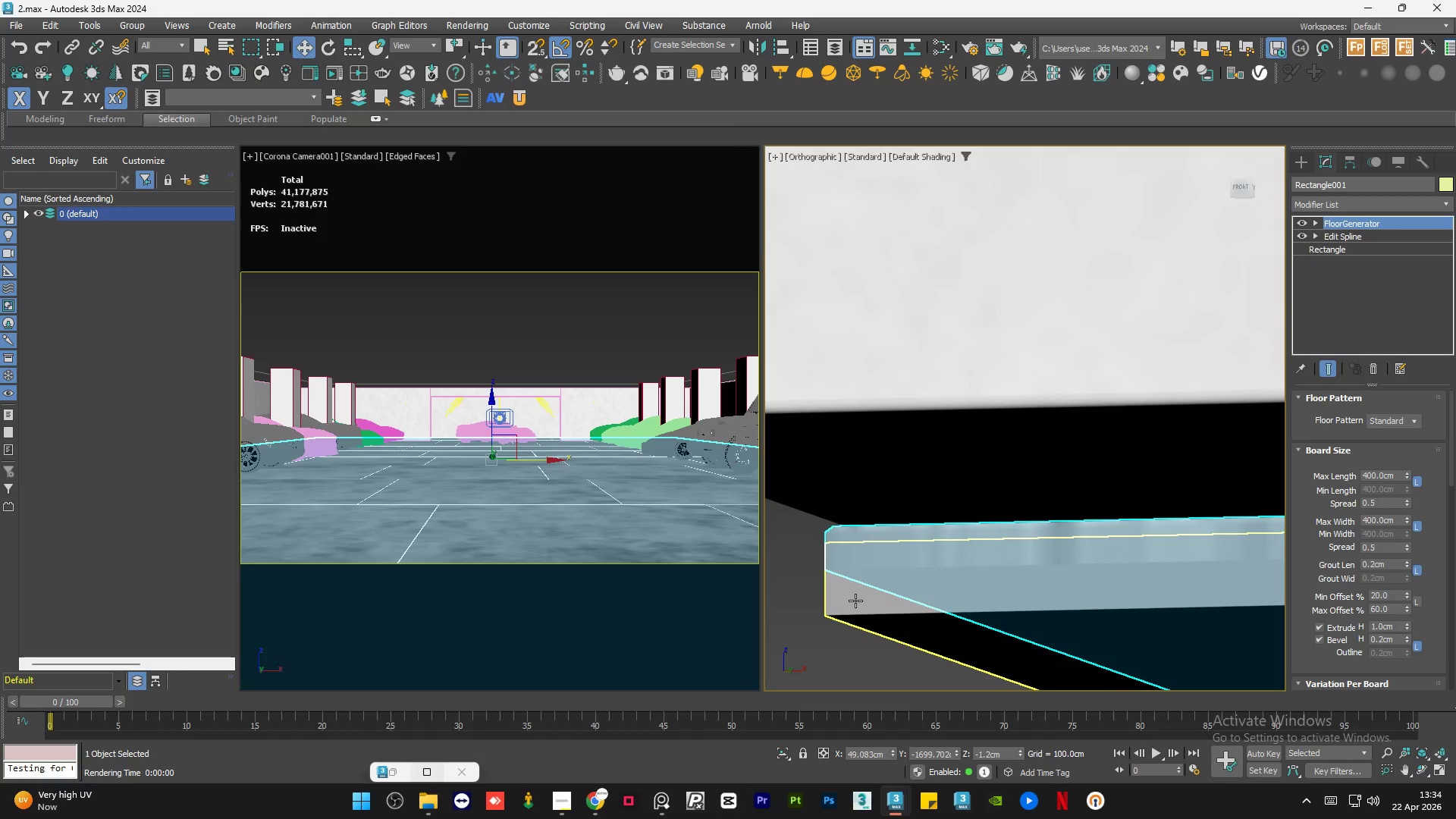 
scroll: coordinate [827, 532], scroll_direction: up, amount: 4.0
 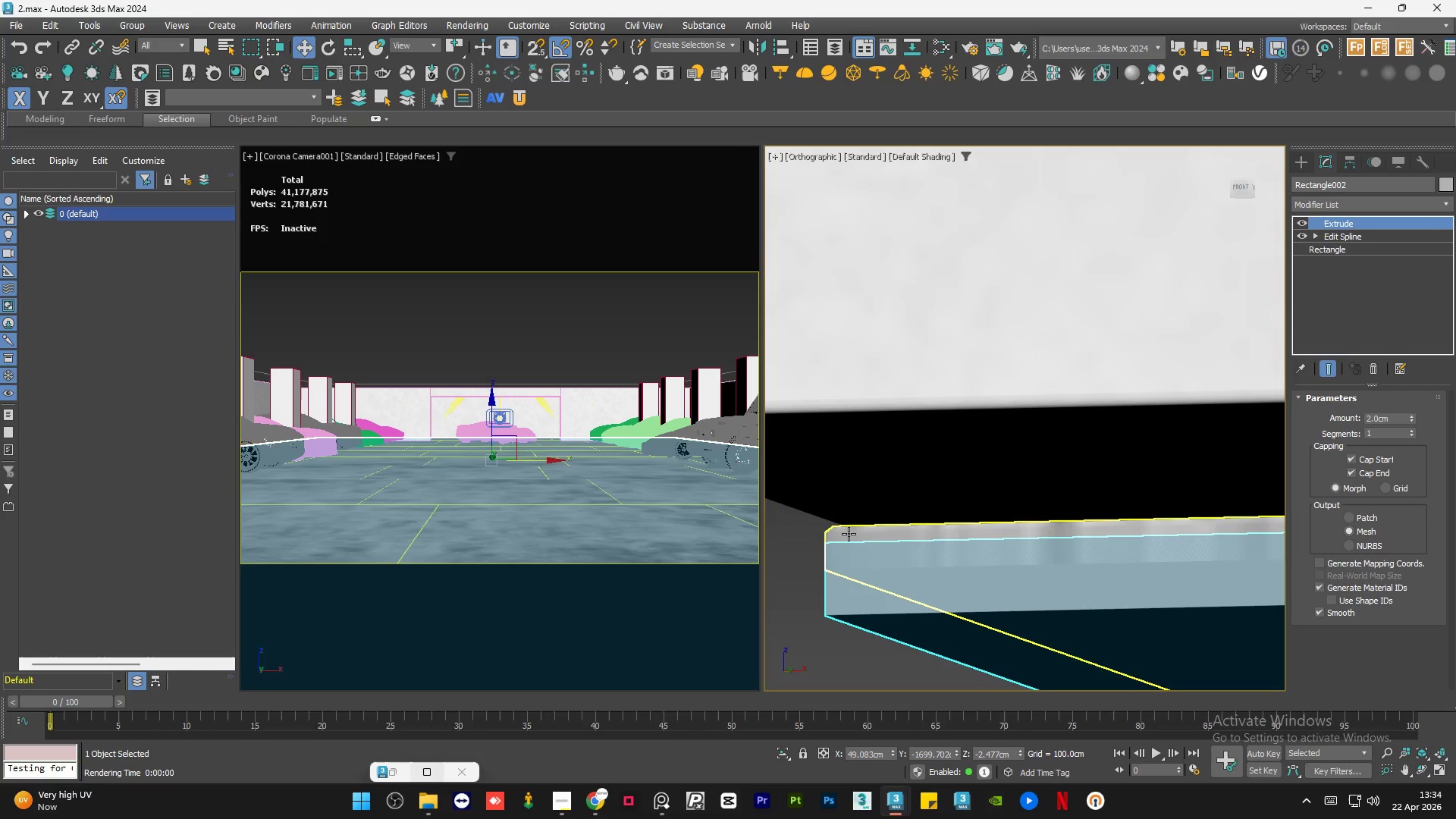 
left_click([856, 601])
 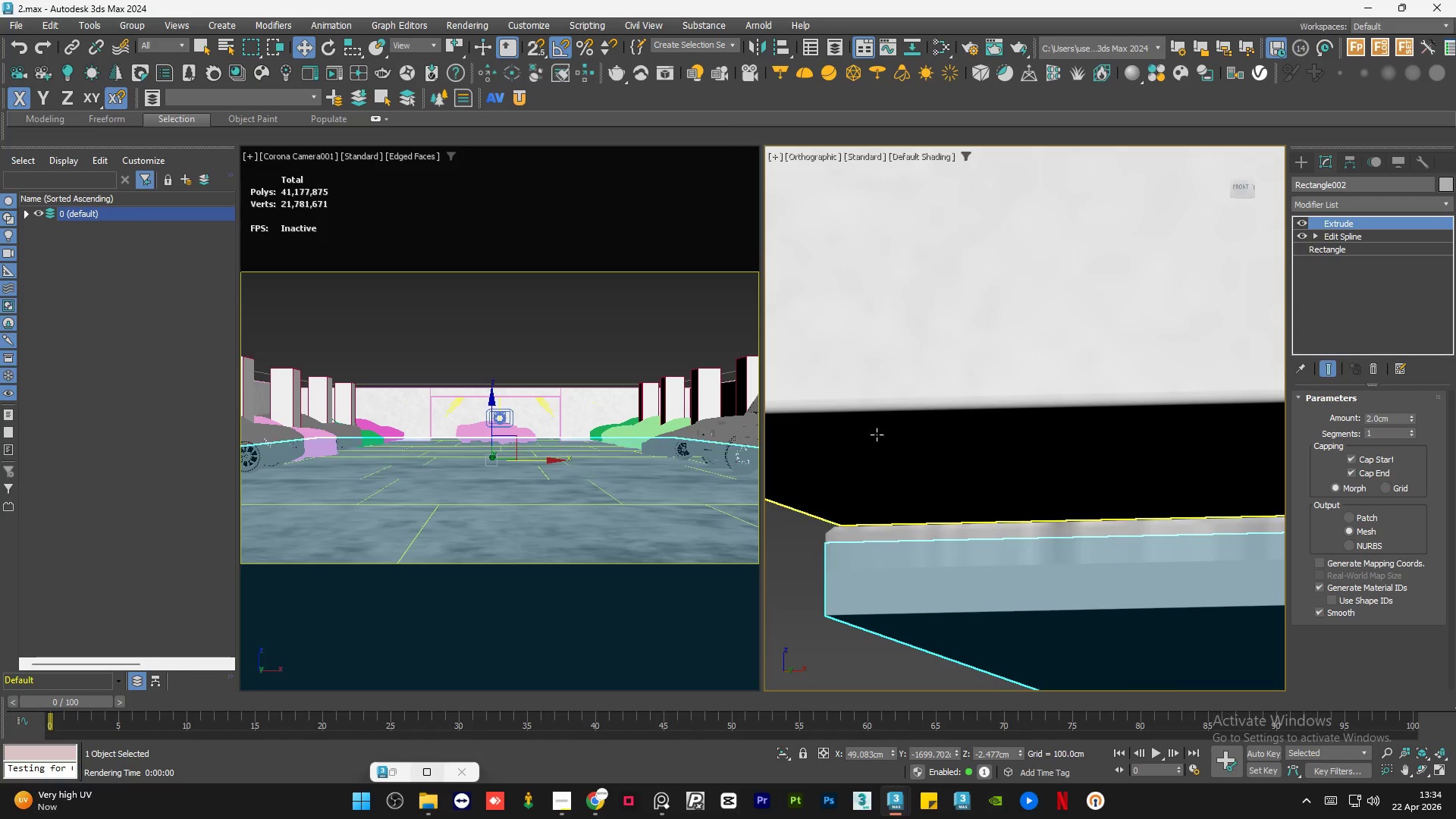 
scroll: coordinate [902, 416], scroll_direction: down, amount: 16.0
 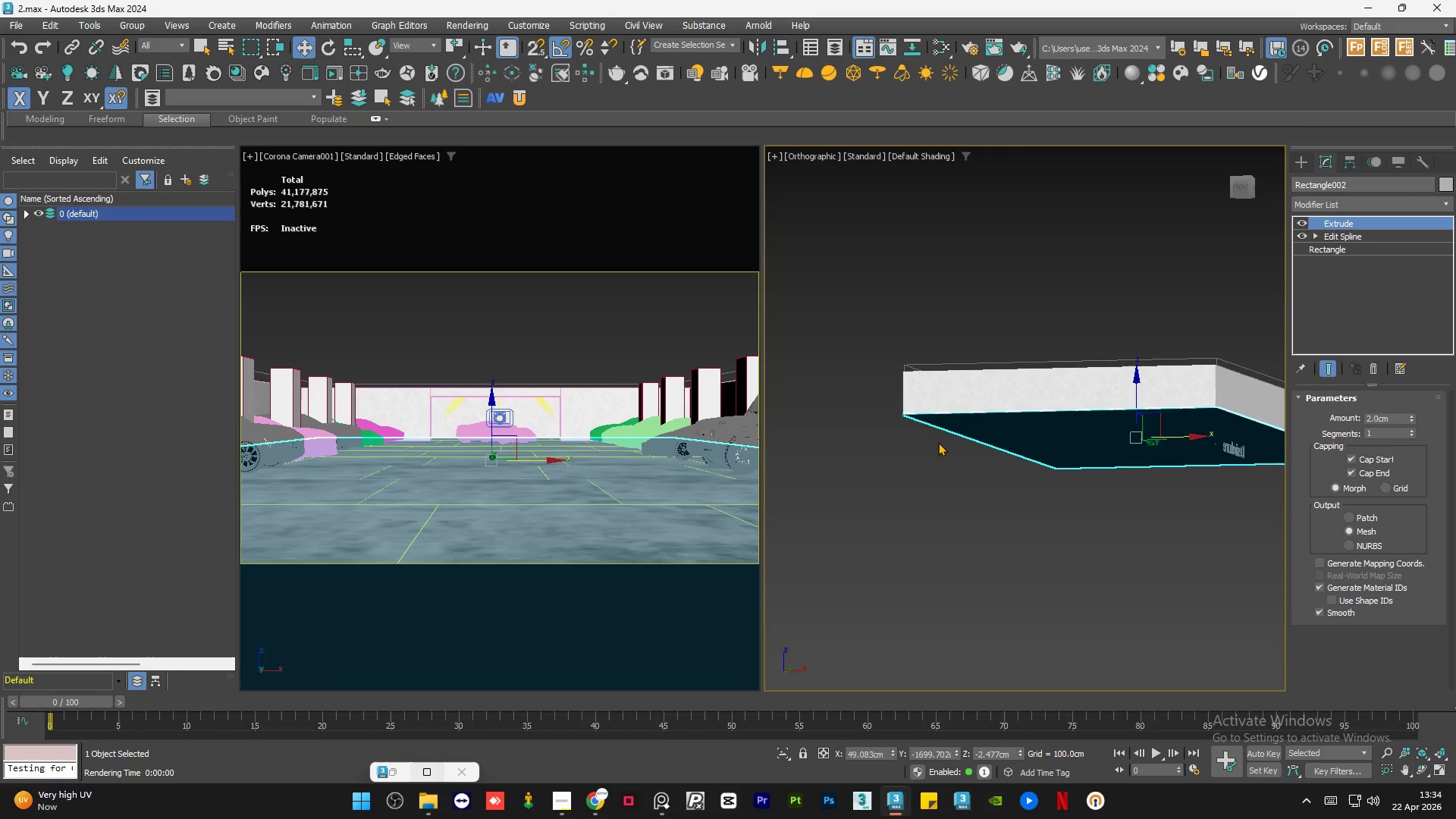 
hold_key(key=AltLeft, duration=1.17)
scroll: coordinate [938, 442], scroll_direction: down, amount: 1.0
 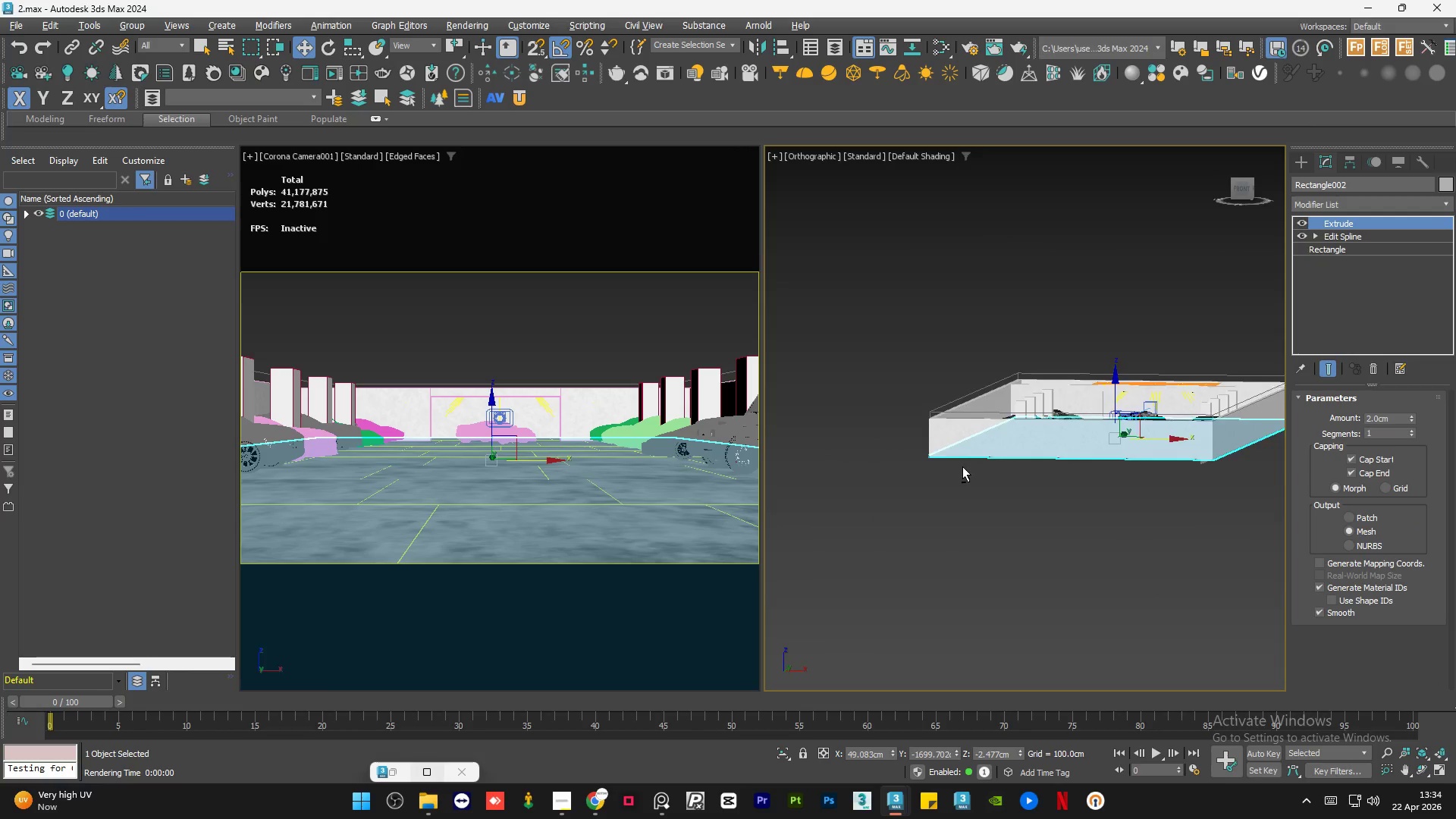 
scroll: coordinate [965, 477], scroll_direction: up, amount: 1.0
 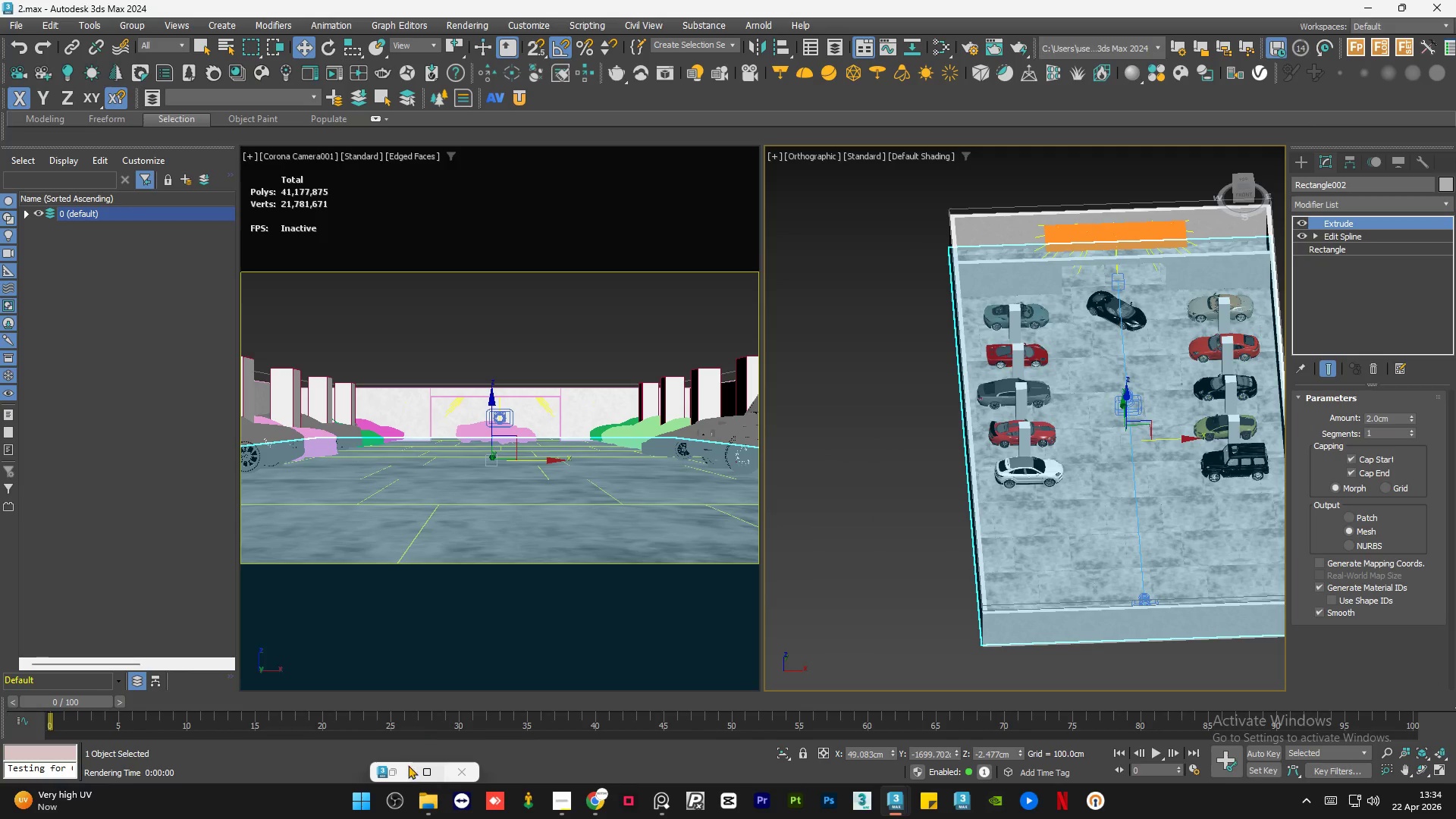 
left_click([407, 767])
 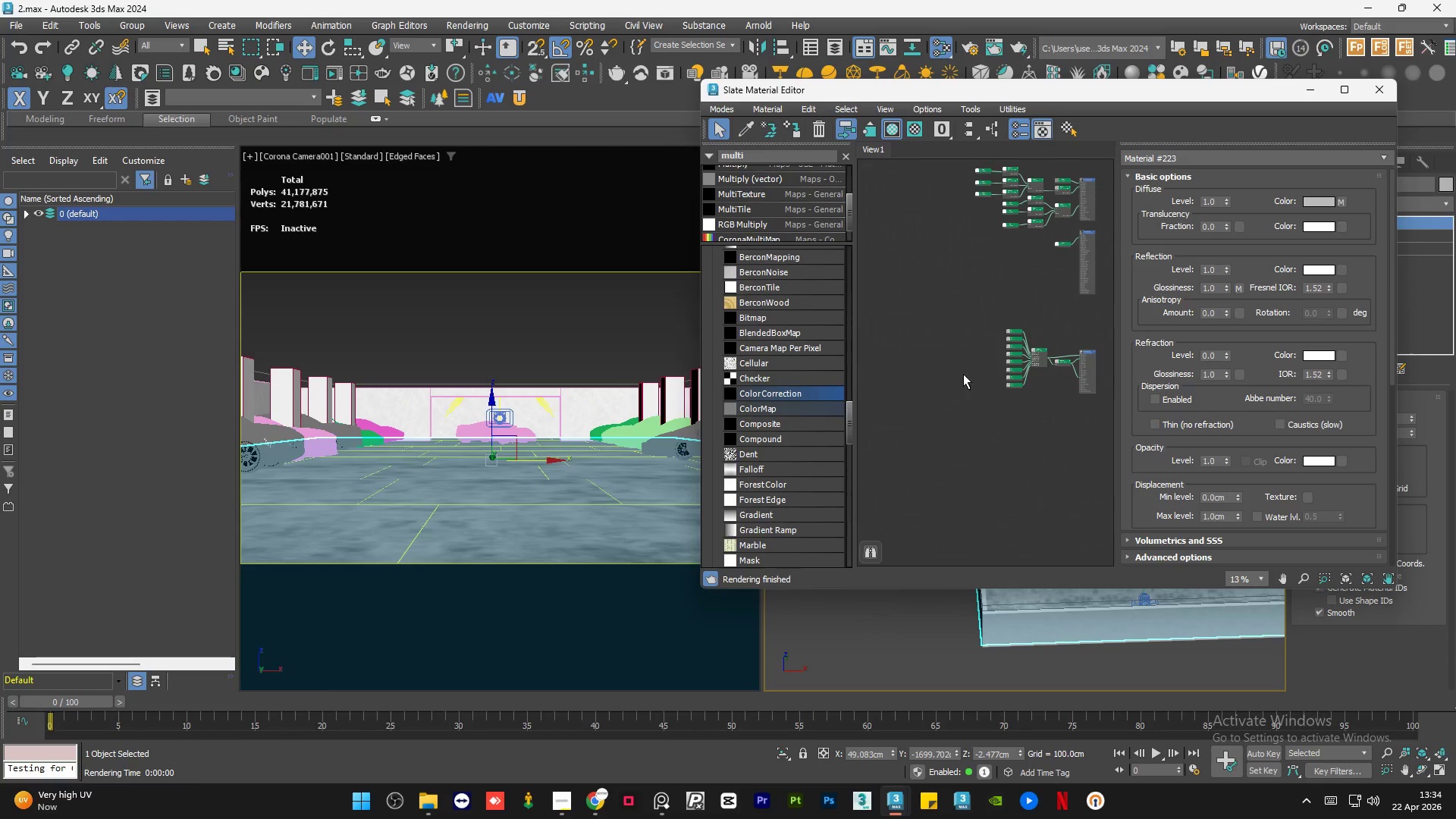 
scroll: coordinate [952, 372], scroll_direction: down, amount: 2.0
 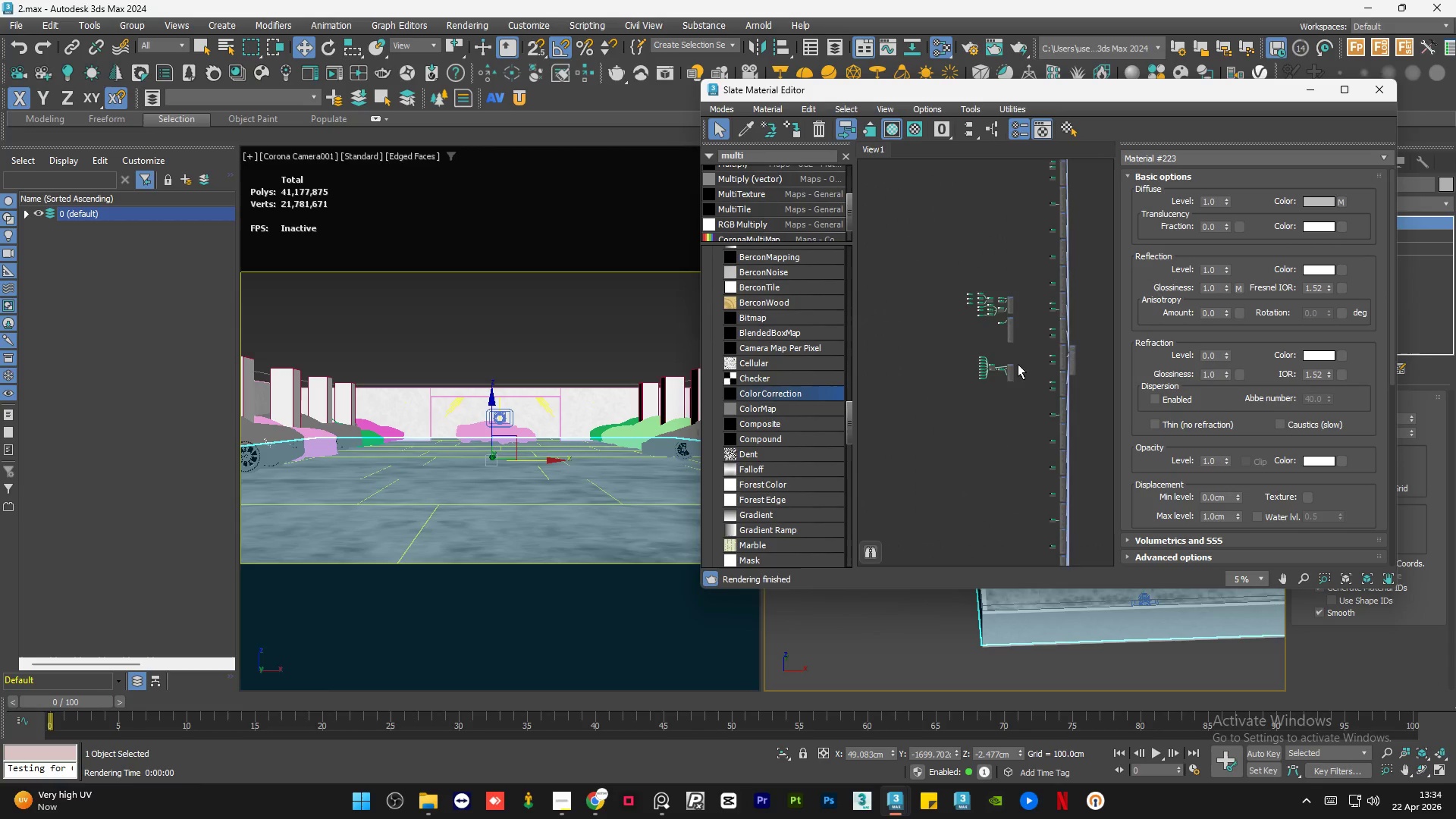 
scroll: coordinate [1009, 359], scroll_direction: up, amount: 2.0
 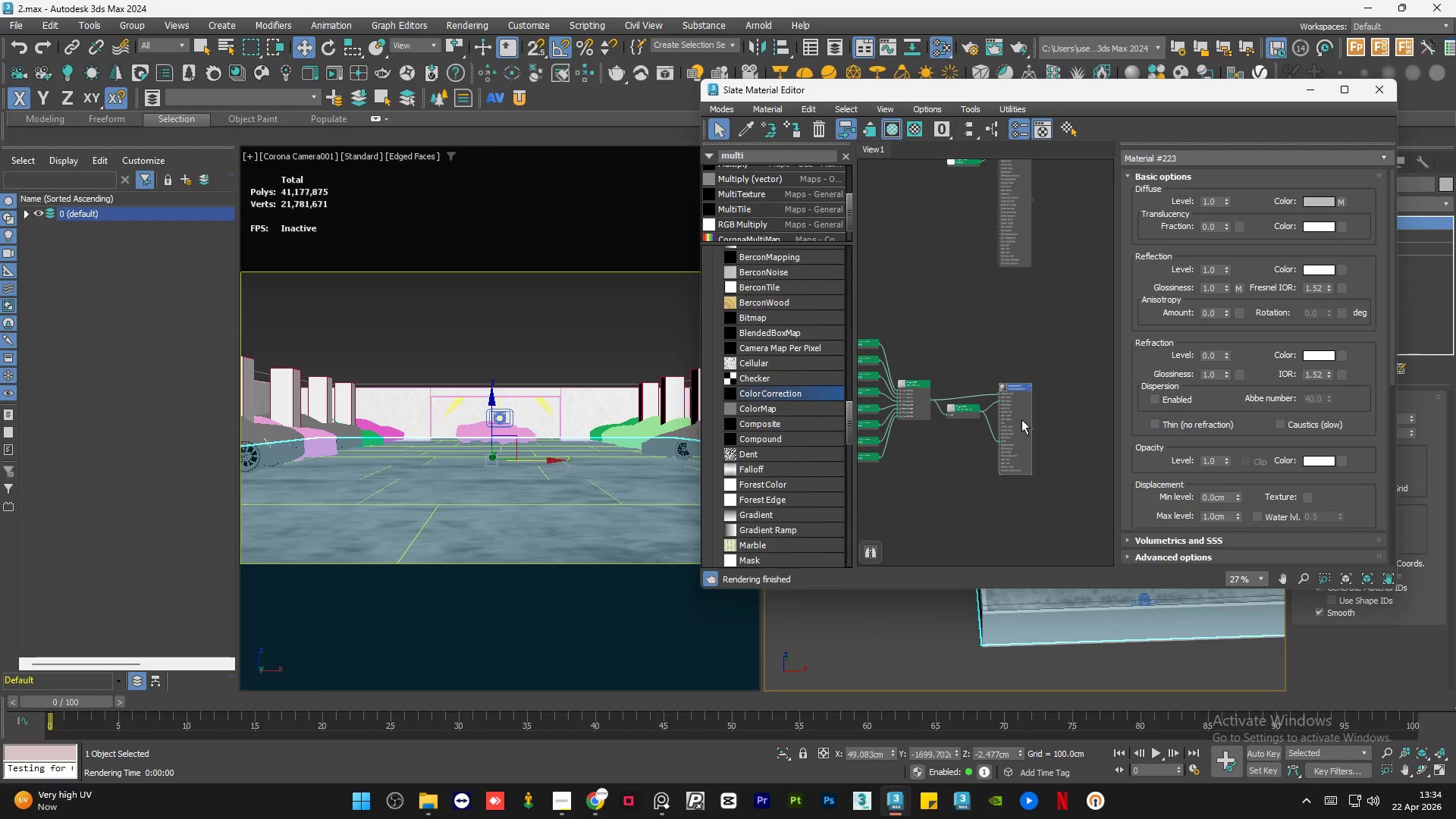 
left_click_drag(start_coordinate=[1021, 419], to_coordinate=[1019, 318])
 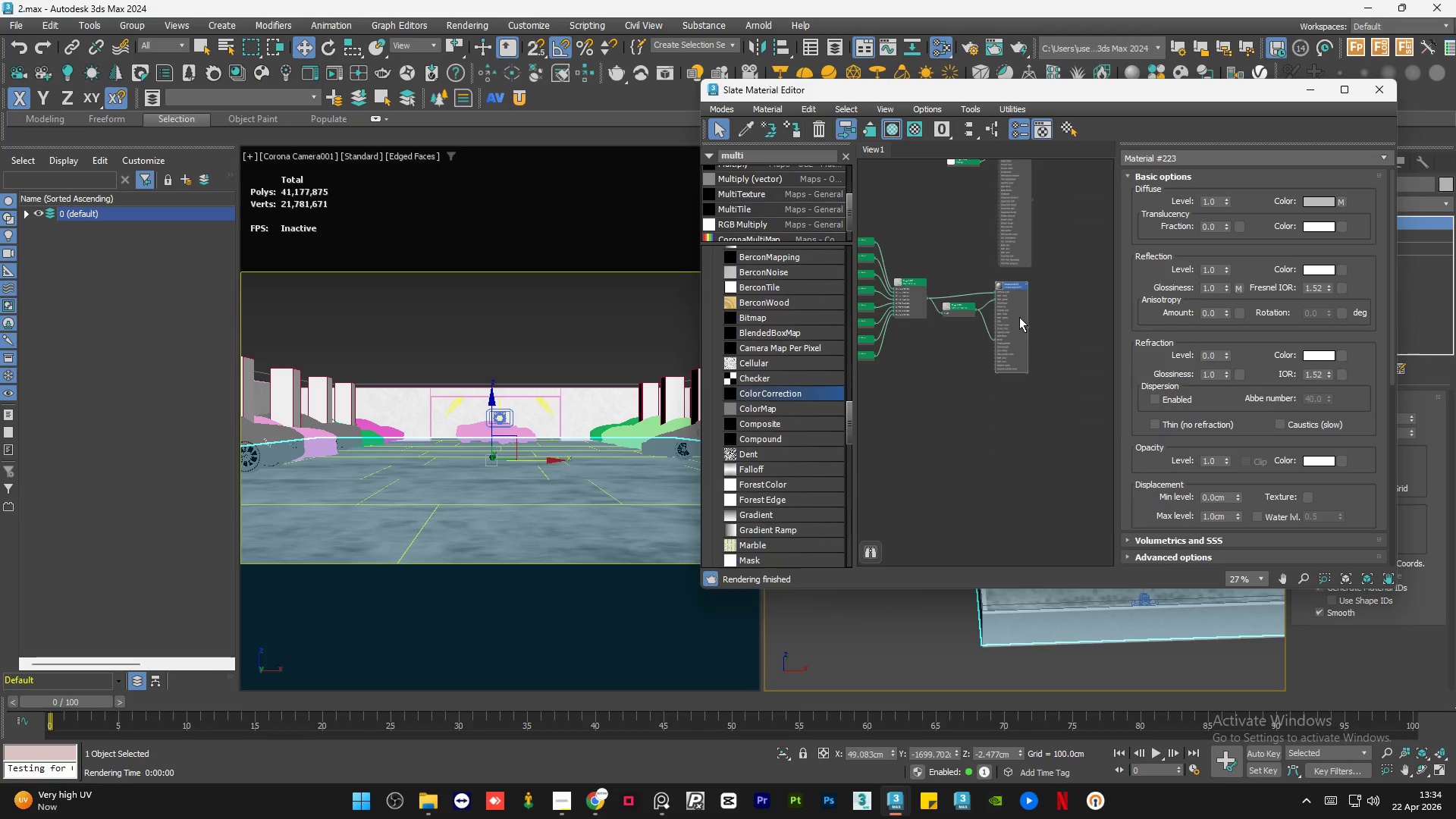 
right_click([949, 441])
 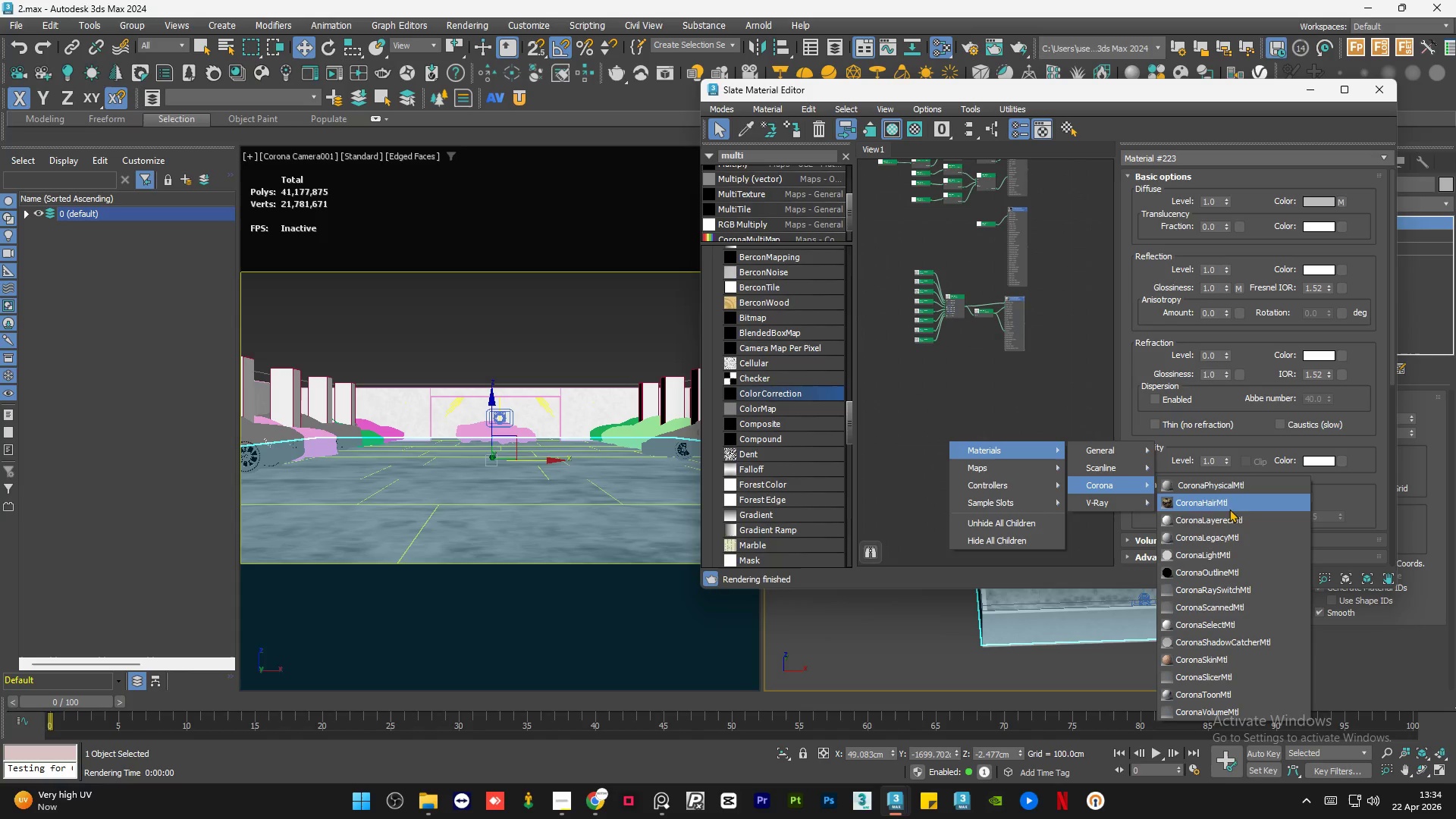 
scroll: coordinate [1019, 317], scroll_direction: down, amount: 1.0
 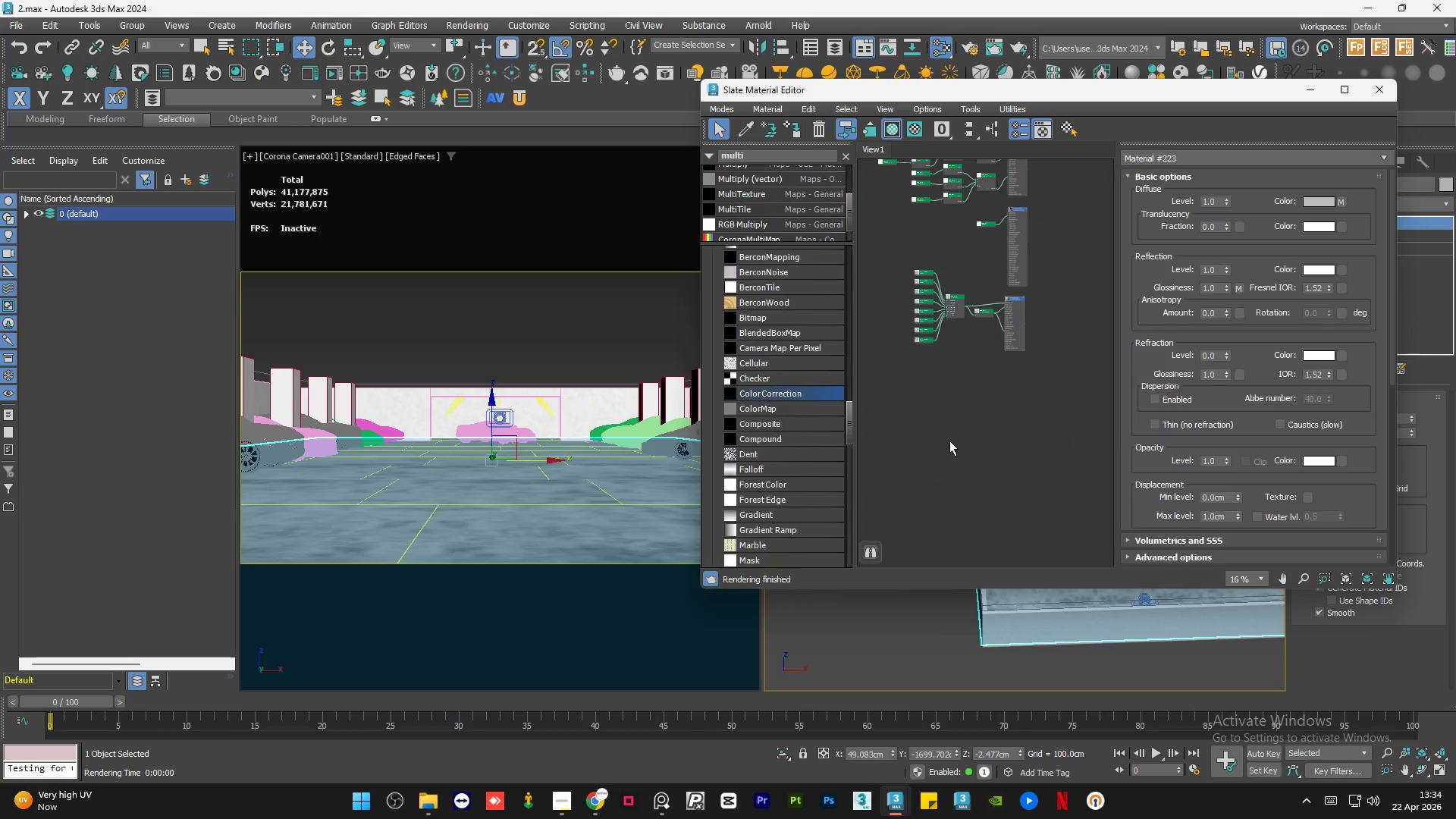 
left_click([1230, 539])
 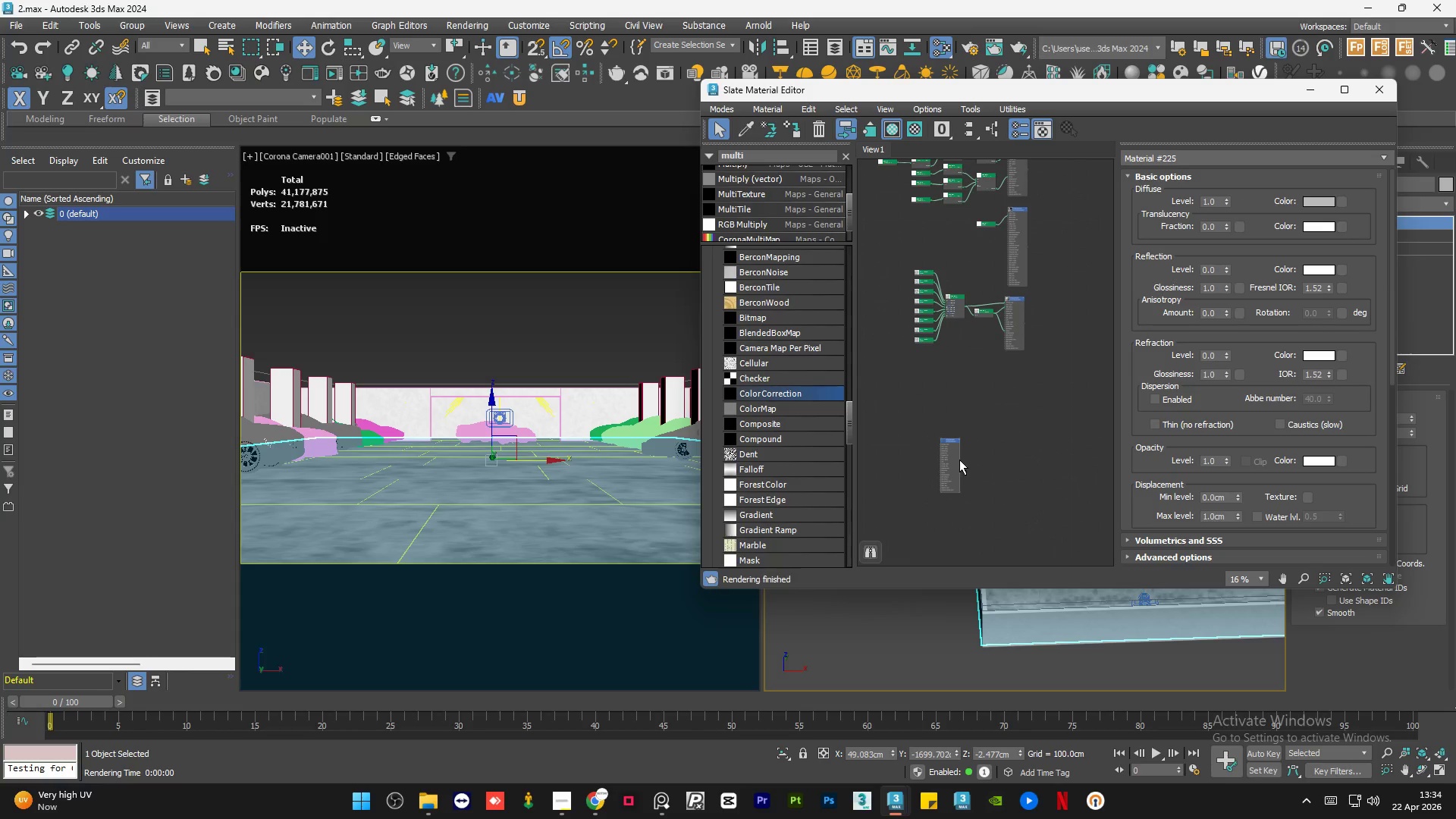 
left_click_drag(start_coordinate=[951, 469], to_coordinate=[1021, 380])
 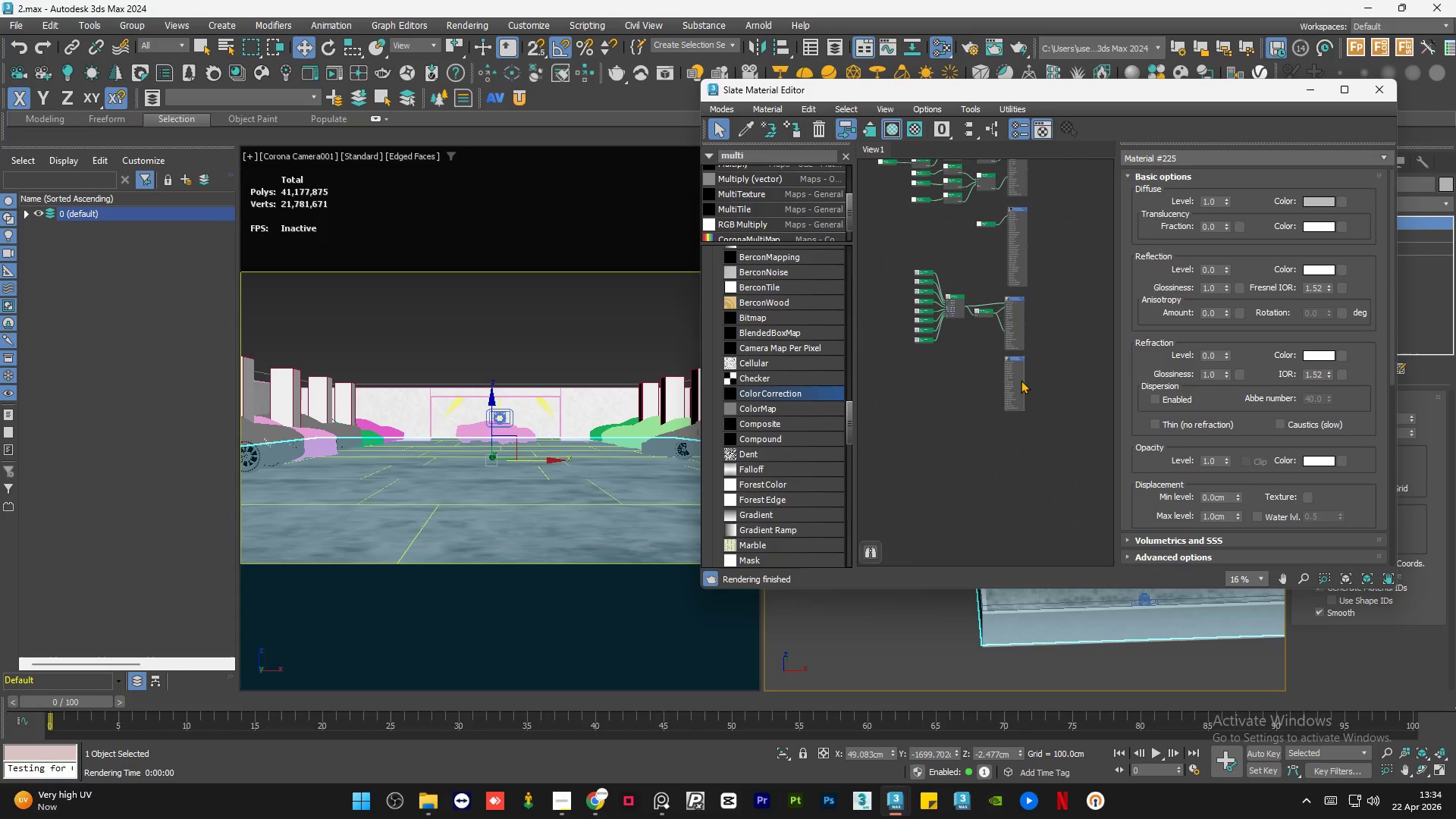 
double_click([1021, 380])
 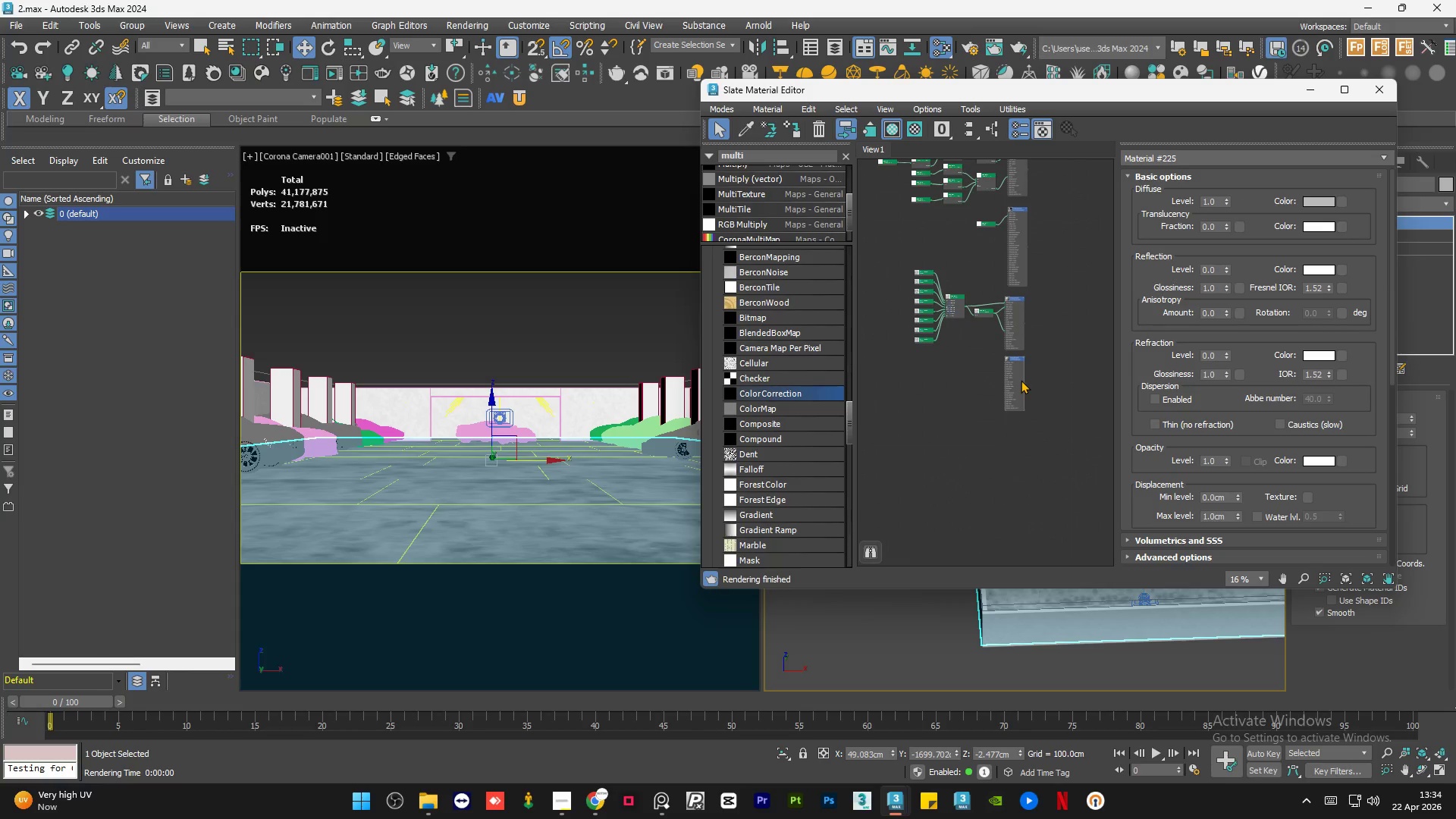 
key(A)
 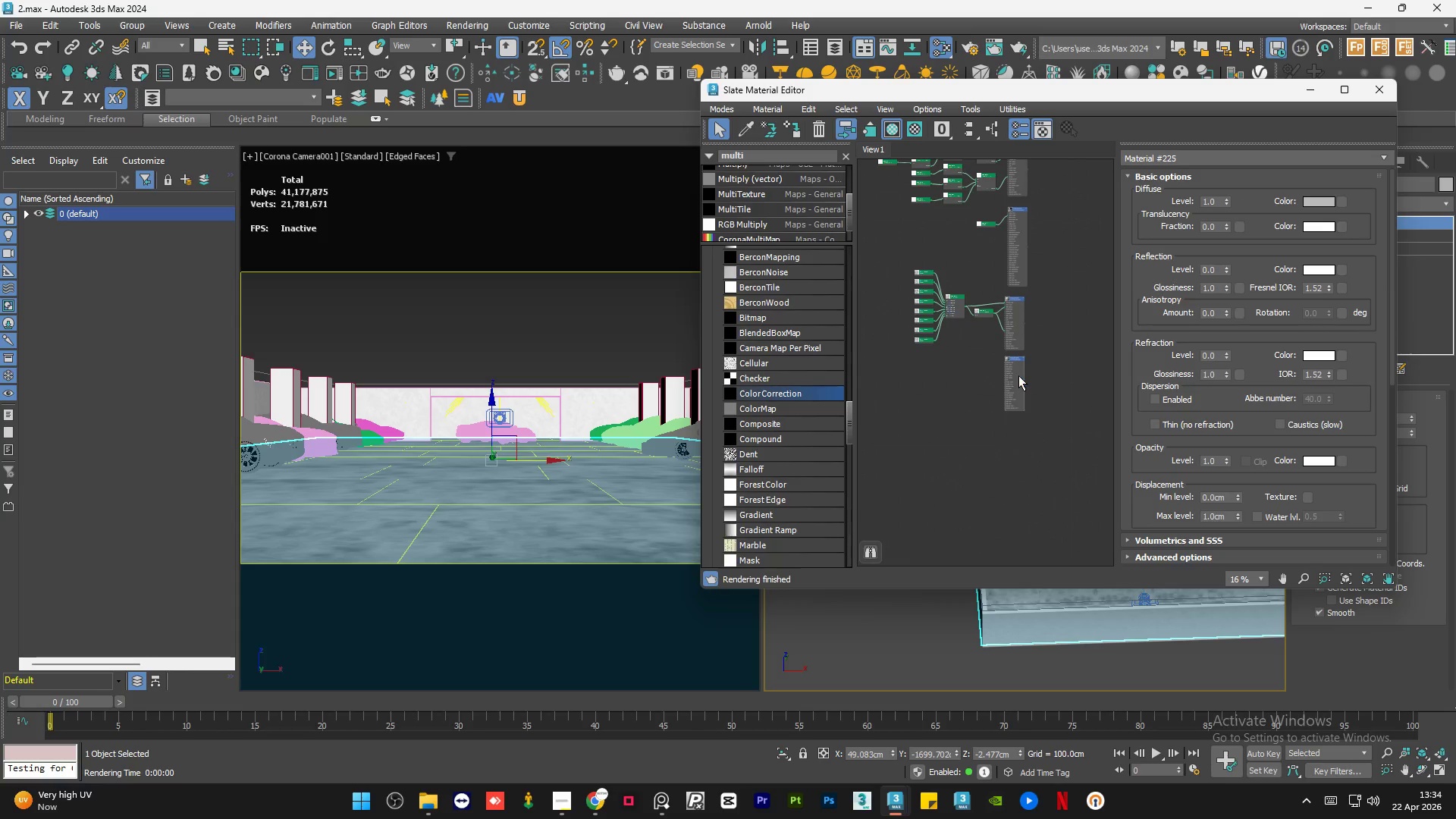 
double_click([1018, 374])
 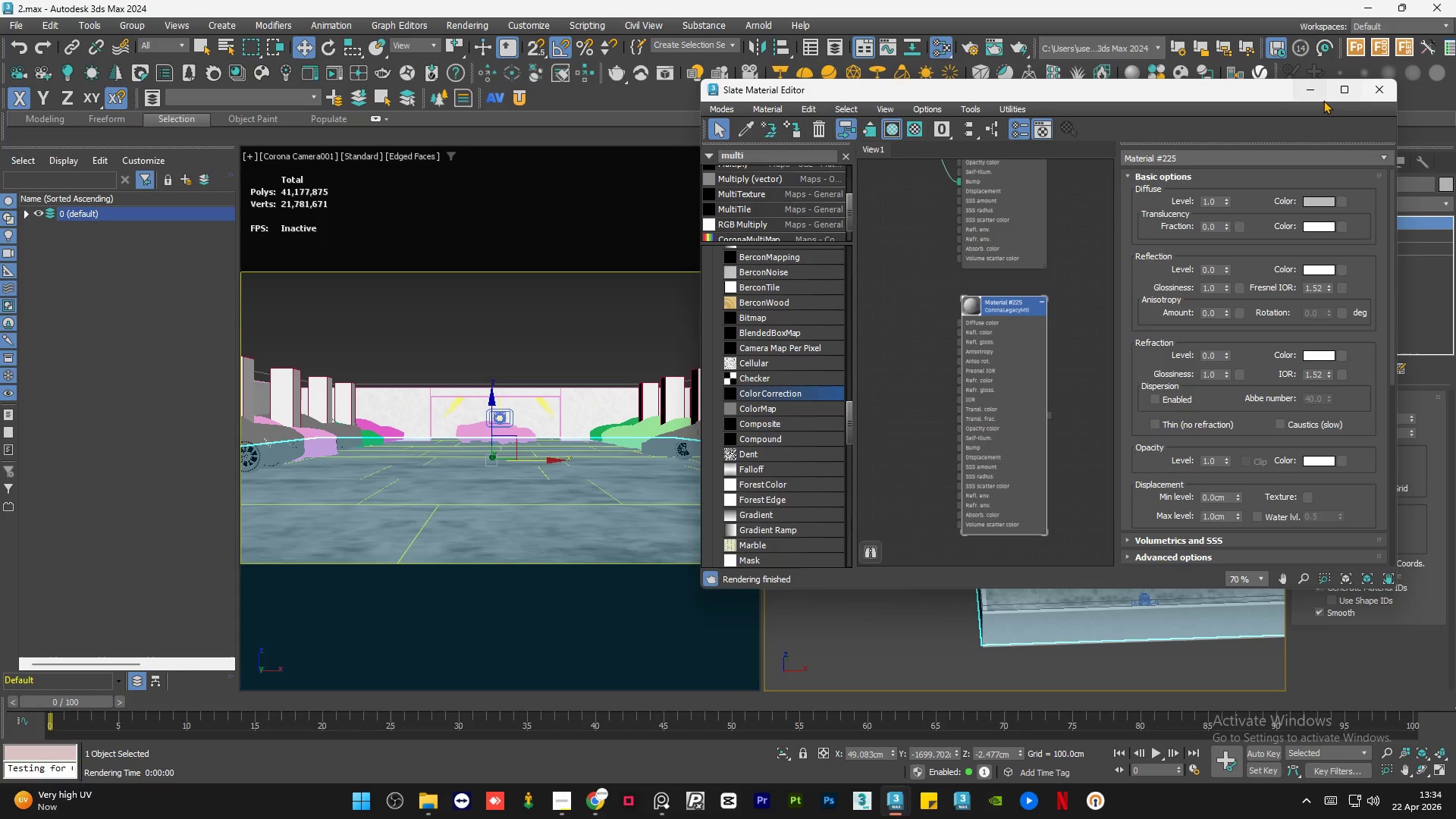 
scroll: coordinate [1018, 374], scroll_direction: up, amount: 5.0
 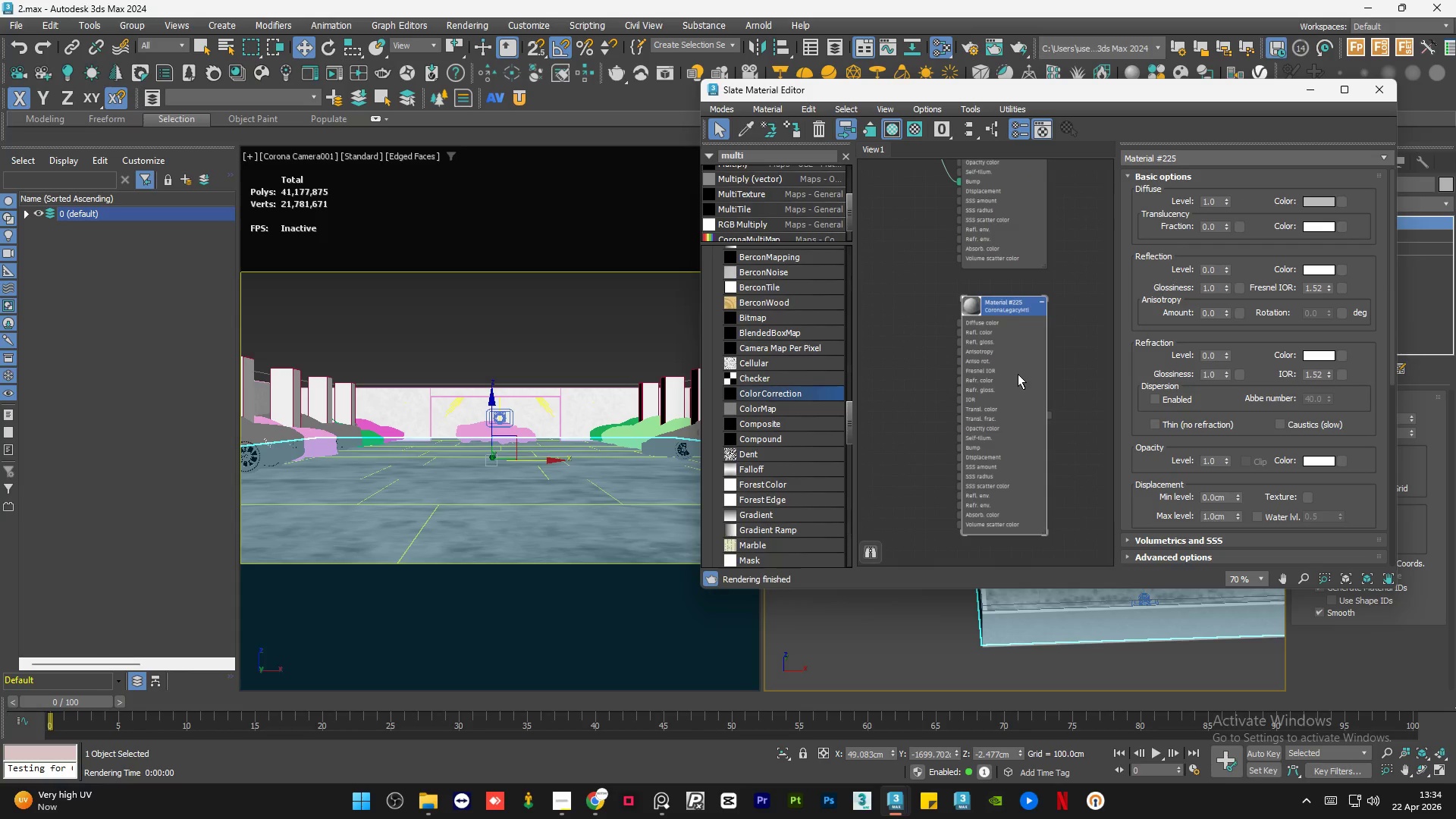 
left_click([1319, 89])
 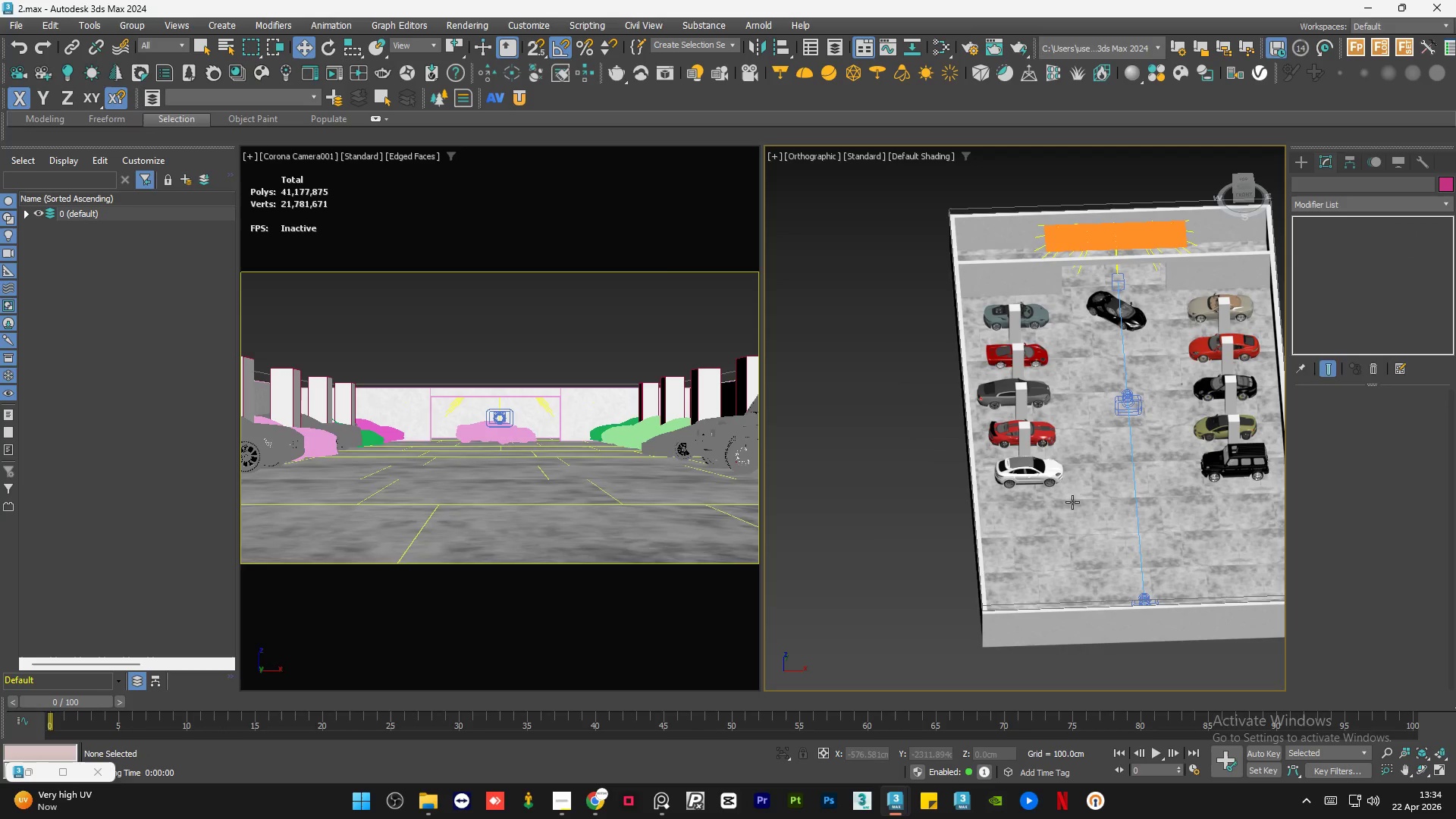 
scroll: coordinate [999, 456], scroll_direction: up, amount: 23.0
 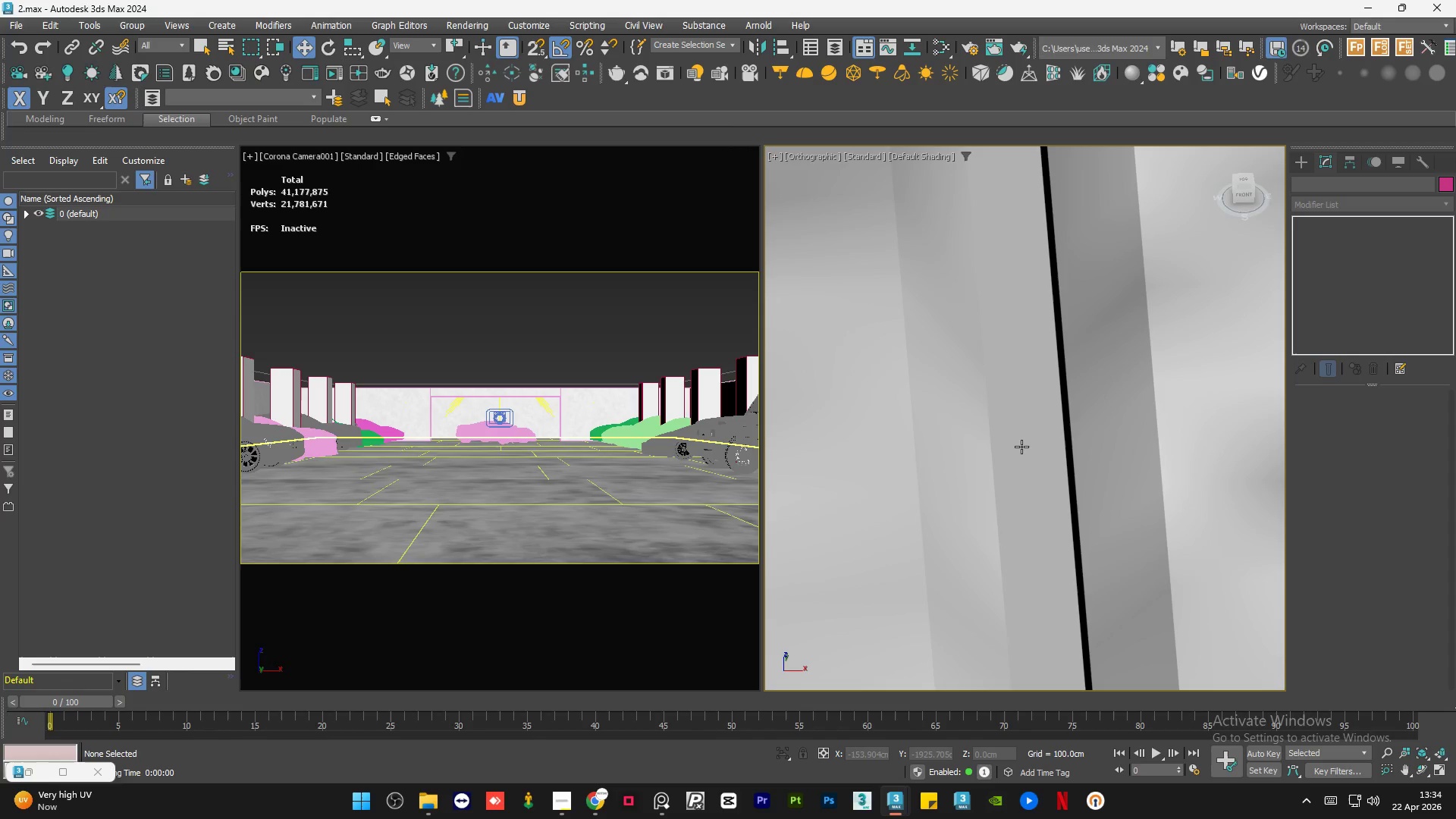 
hold_key(key=AltLeft, duration=0.95)
 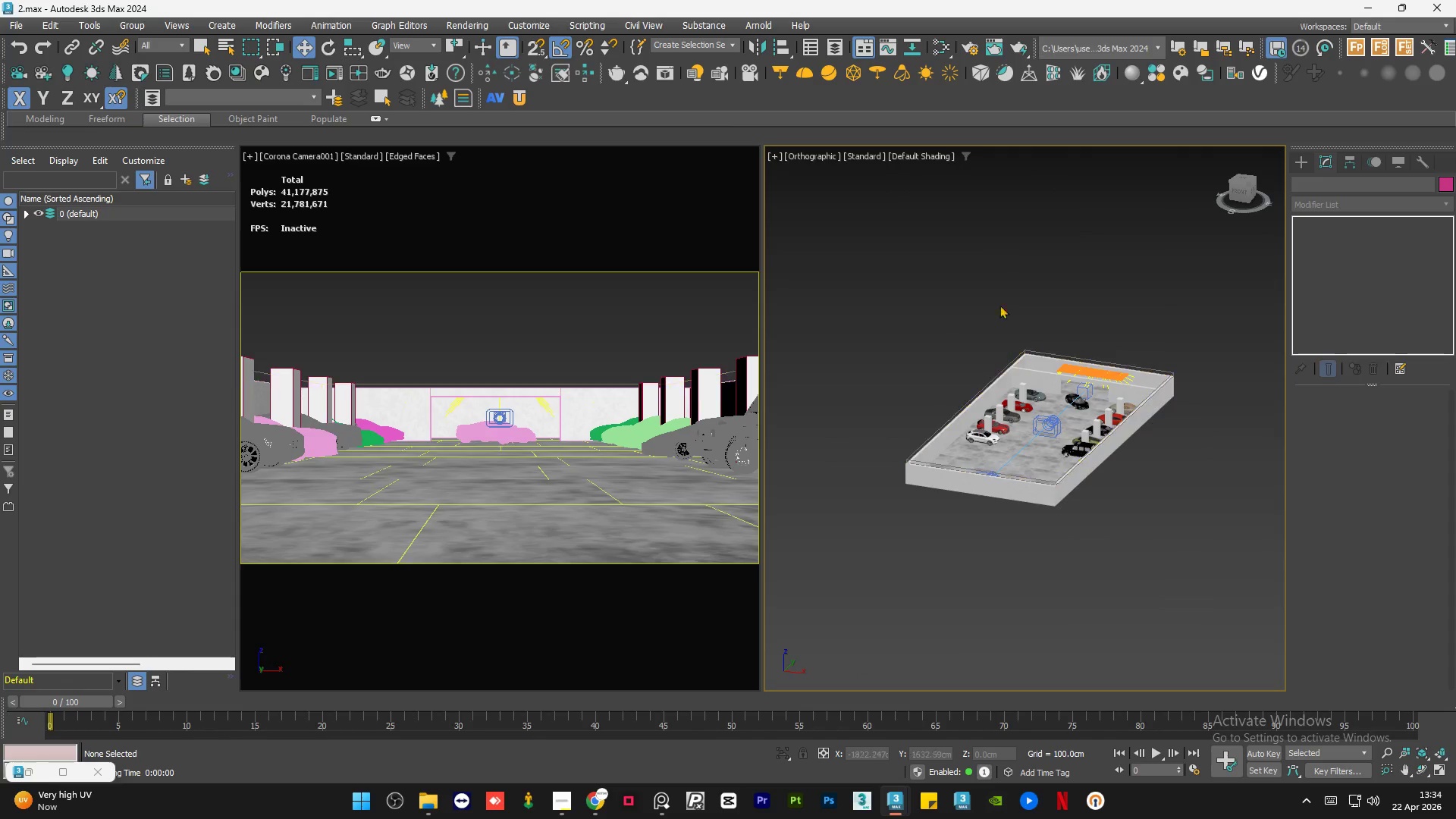 
scroll: coordinate [1022, 446], scroll_direction: down, amount: 29.0
 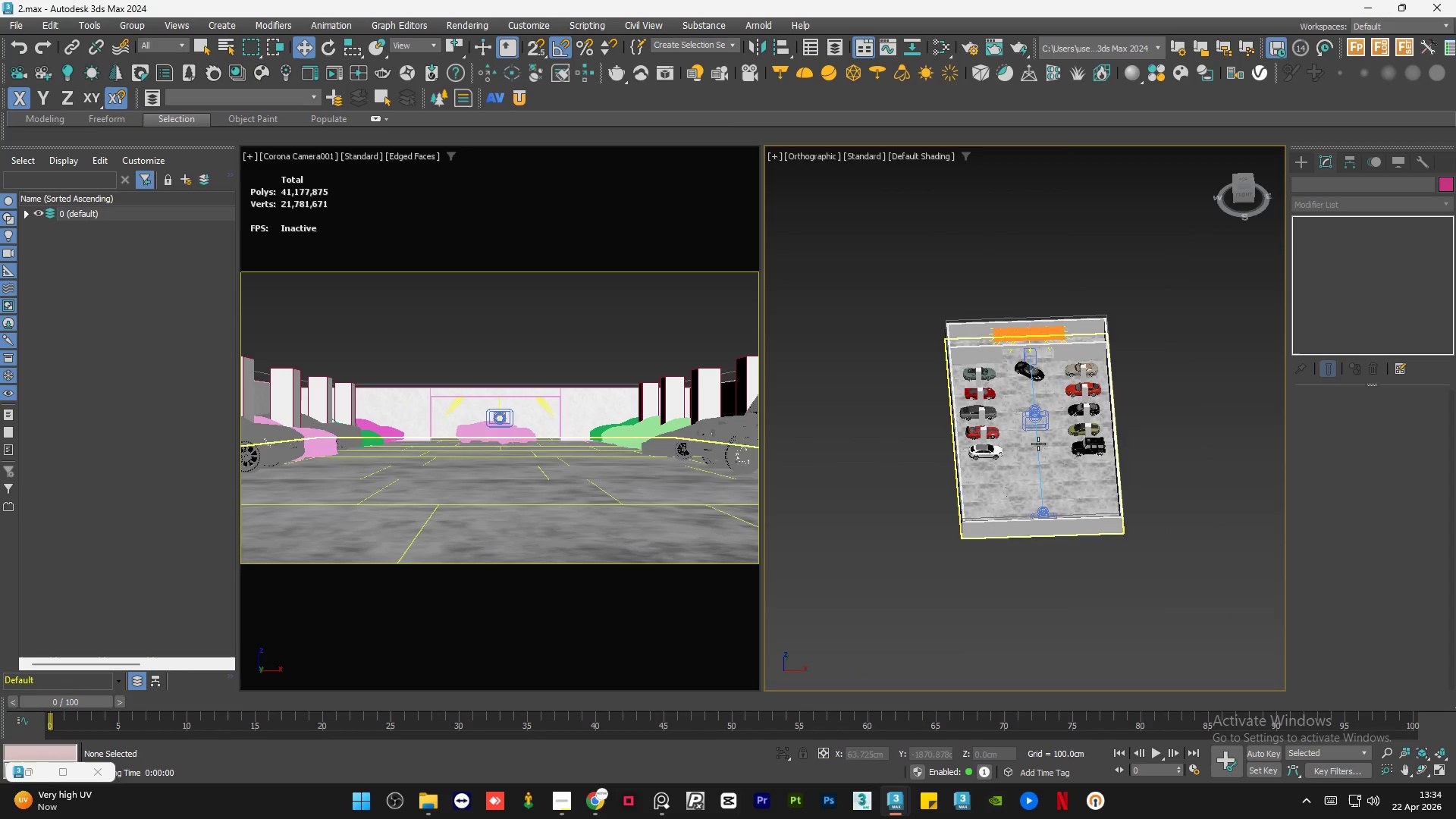 
left_click([993, 290])
 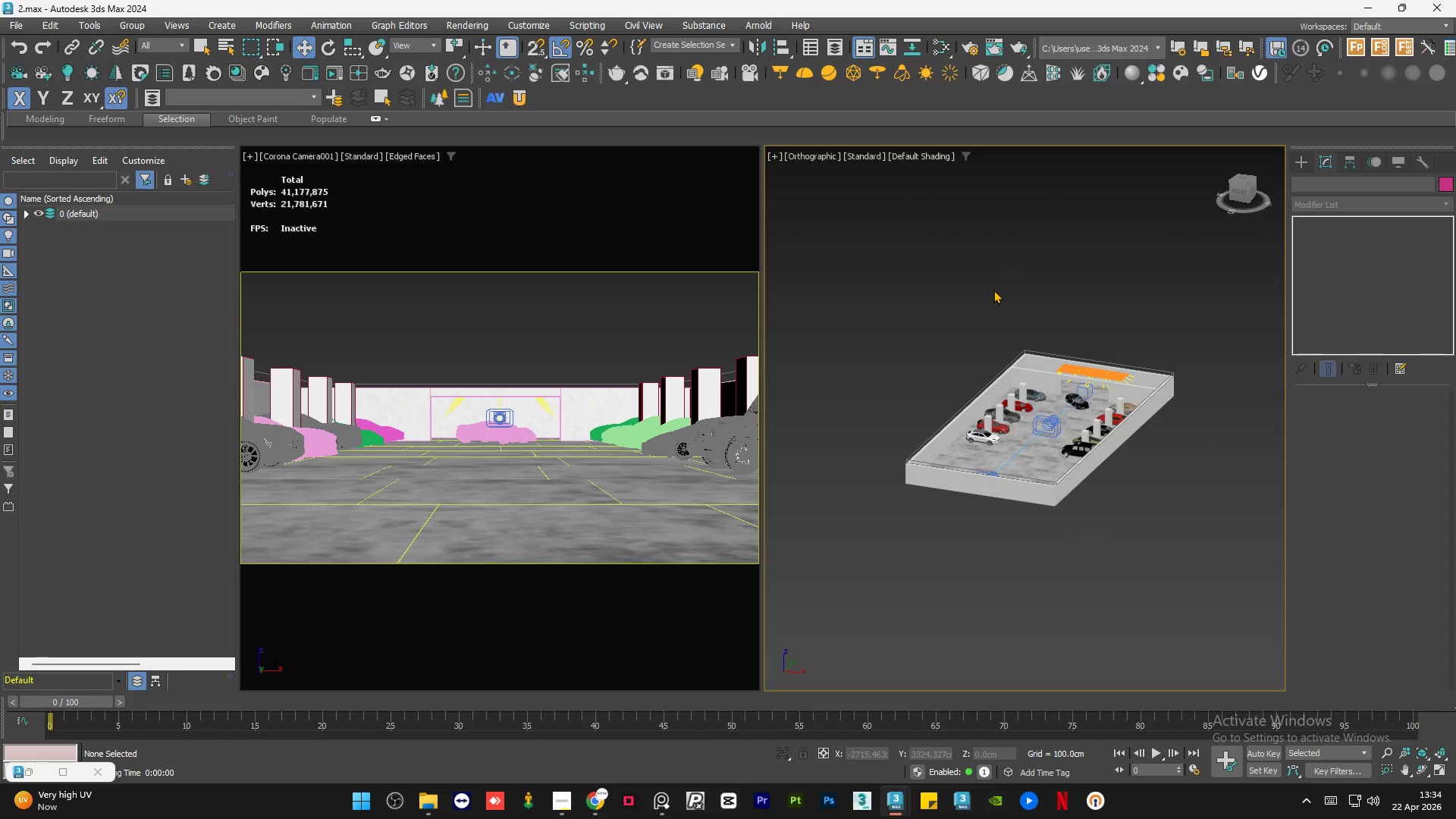 
key(Control+S)
 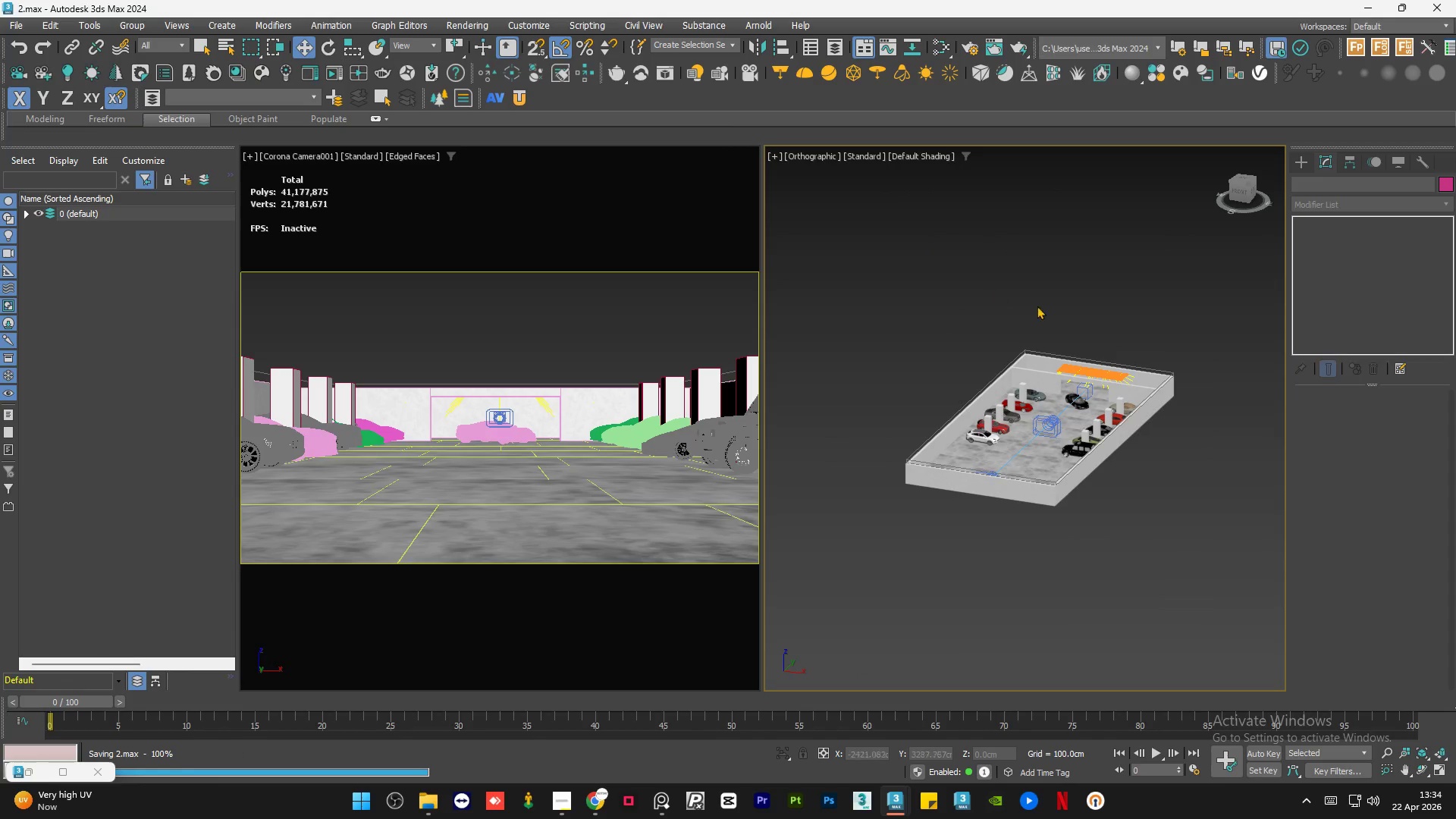 
scroll: coordinate [943, 417], scroll_direction: up, amount: 12.0
 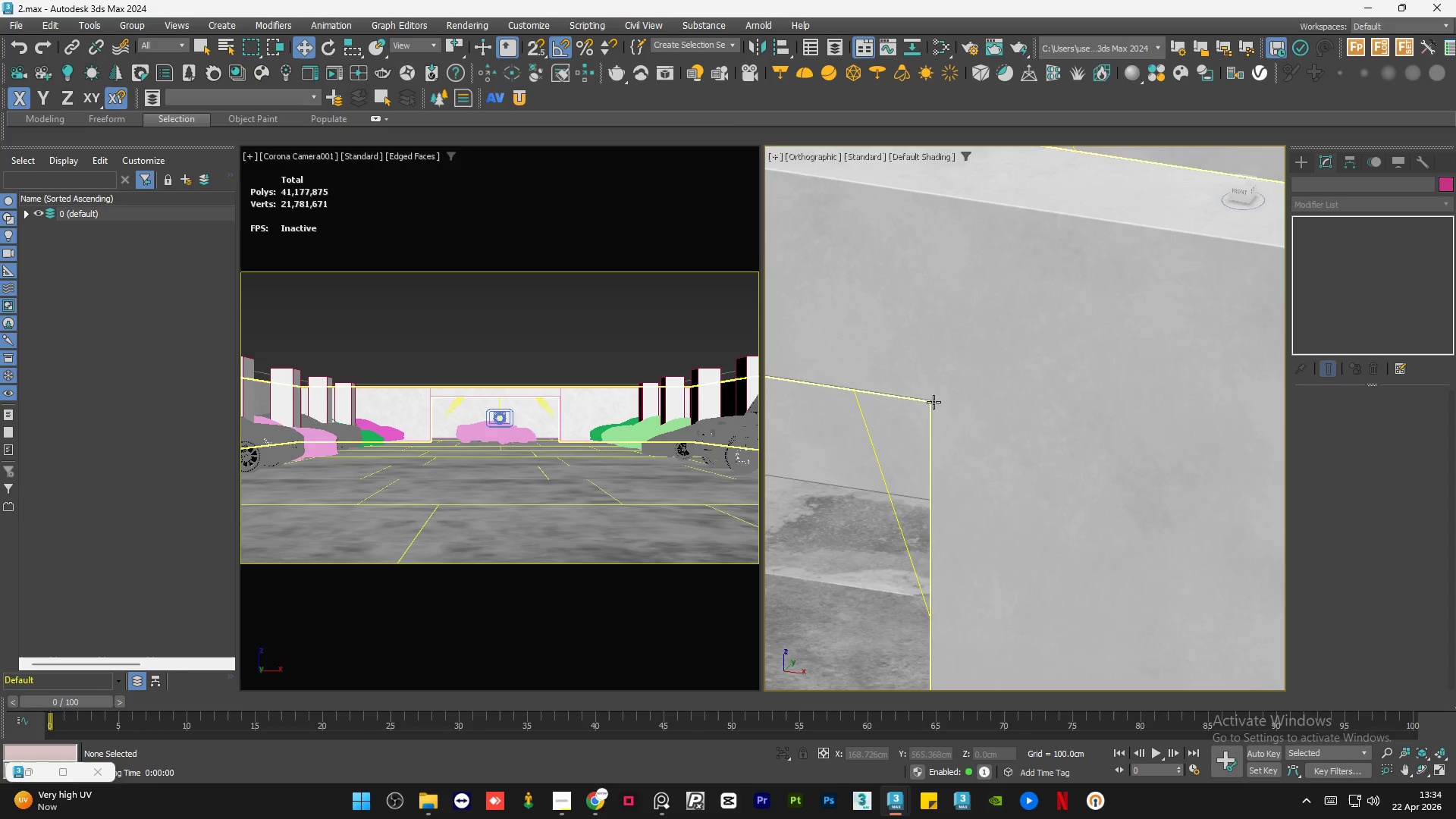 
key(F4)
 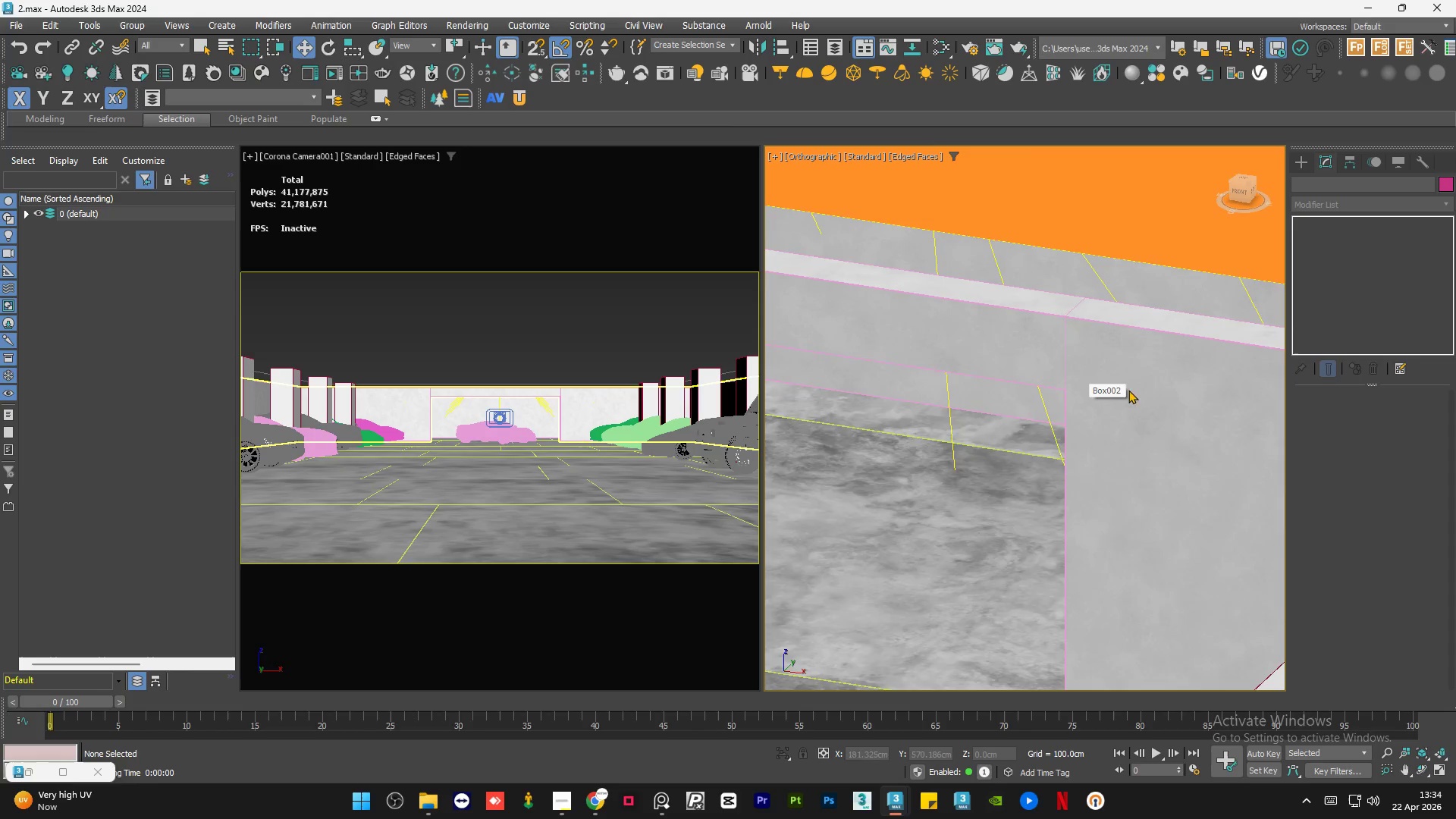 
scroll: coordinate [1136, 391], scroll_direction: down, amount: 11.0
 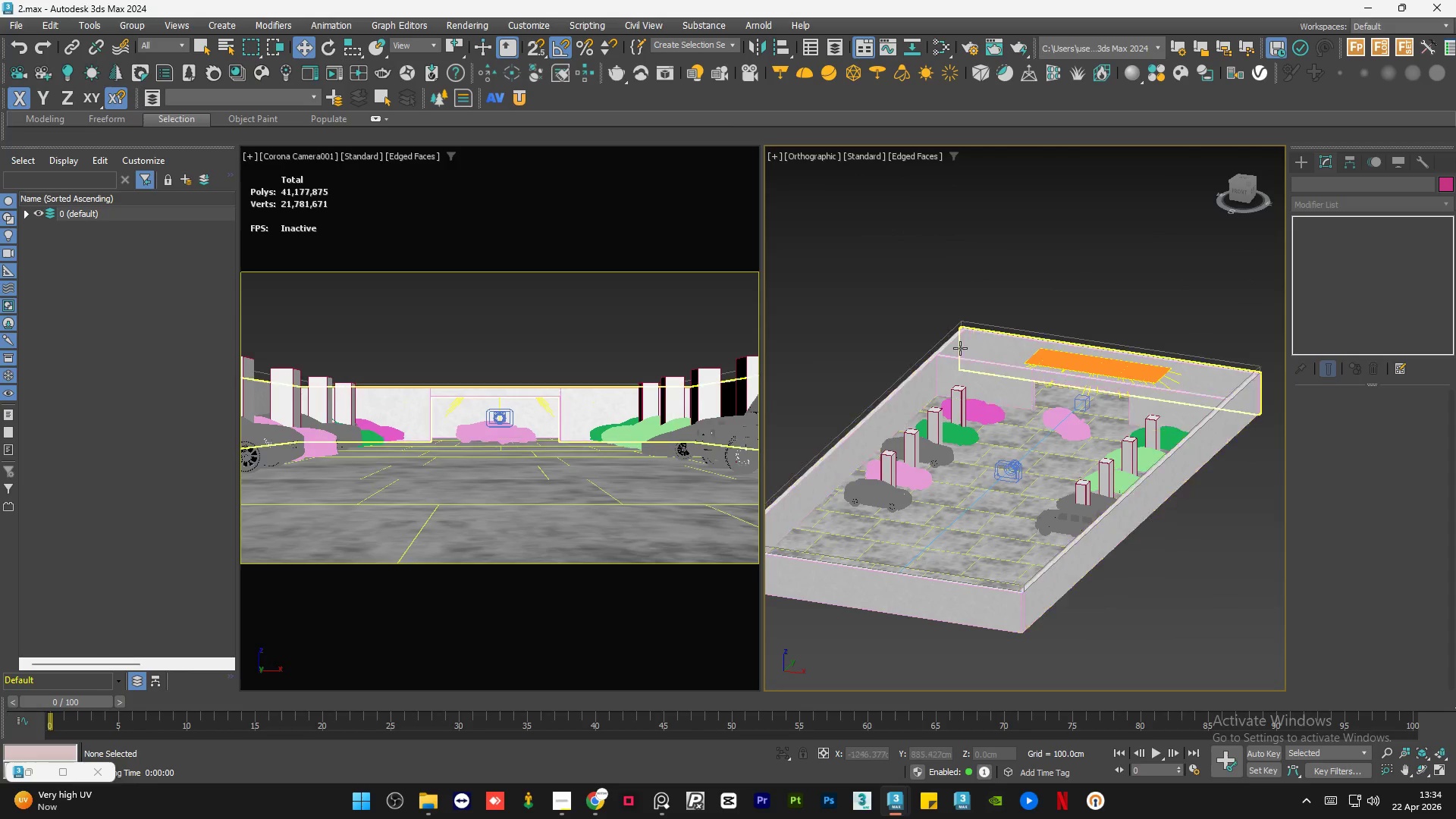 
left_click([860, 288])
 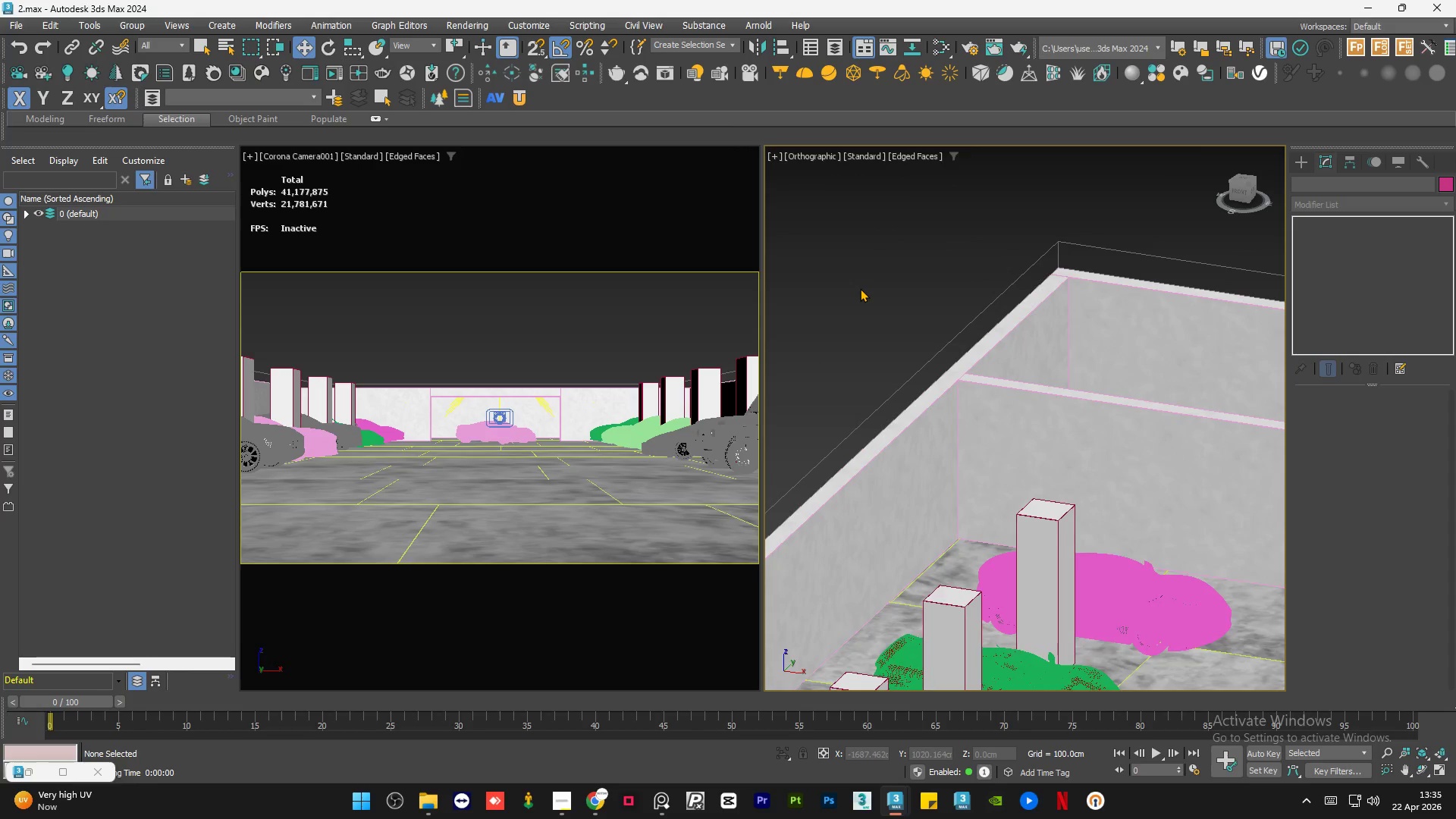 
key(F4)
 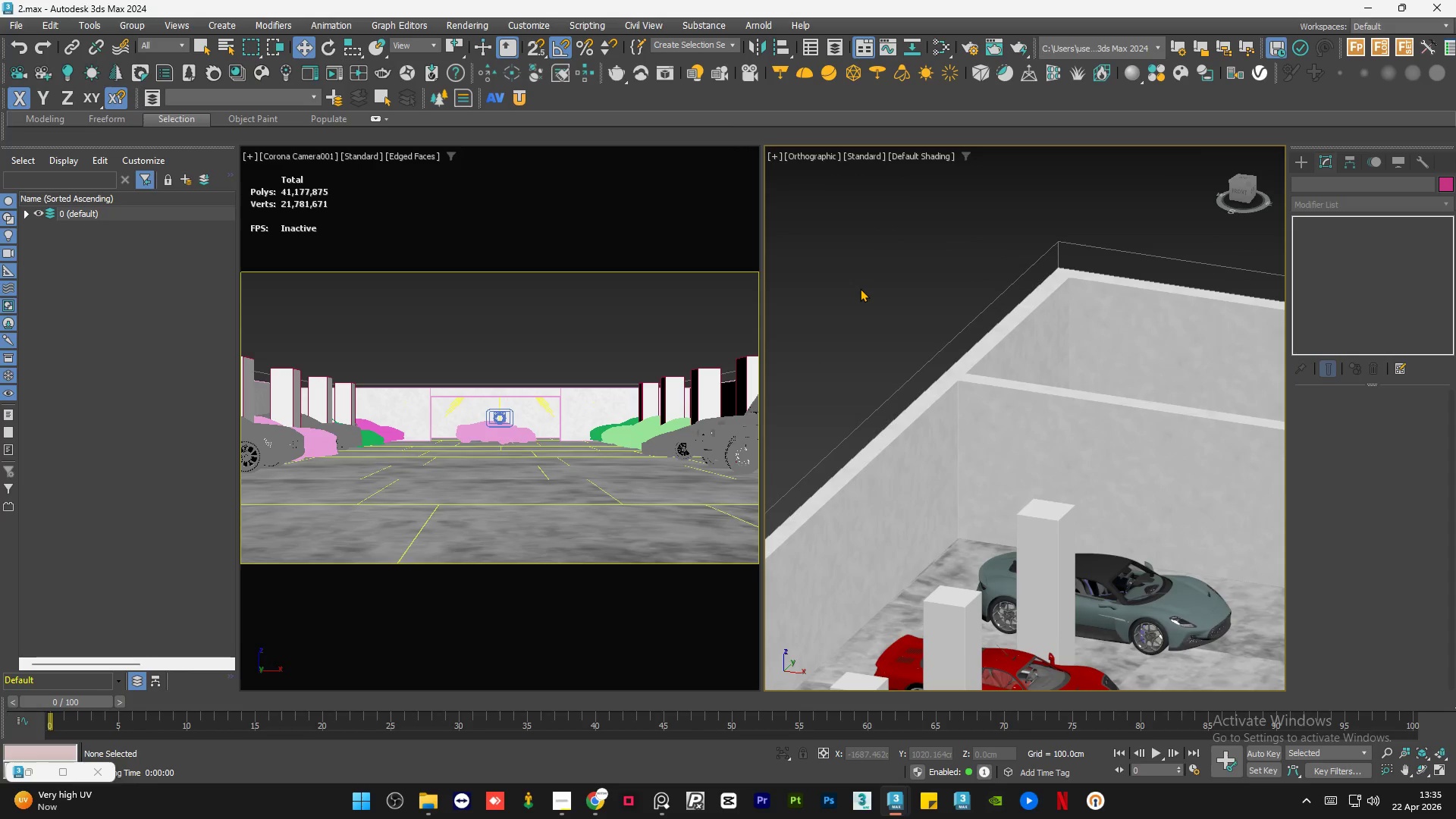 
scroll: coordinate [929, 347], scroll_direction: up, amount: 4.0
 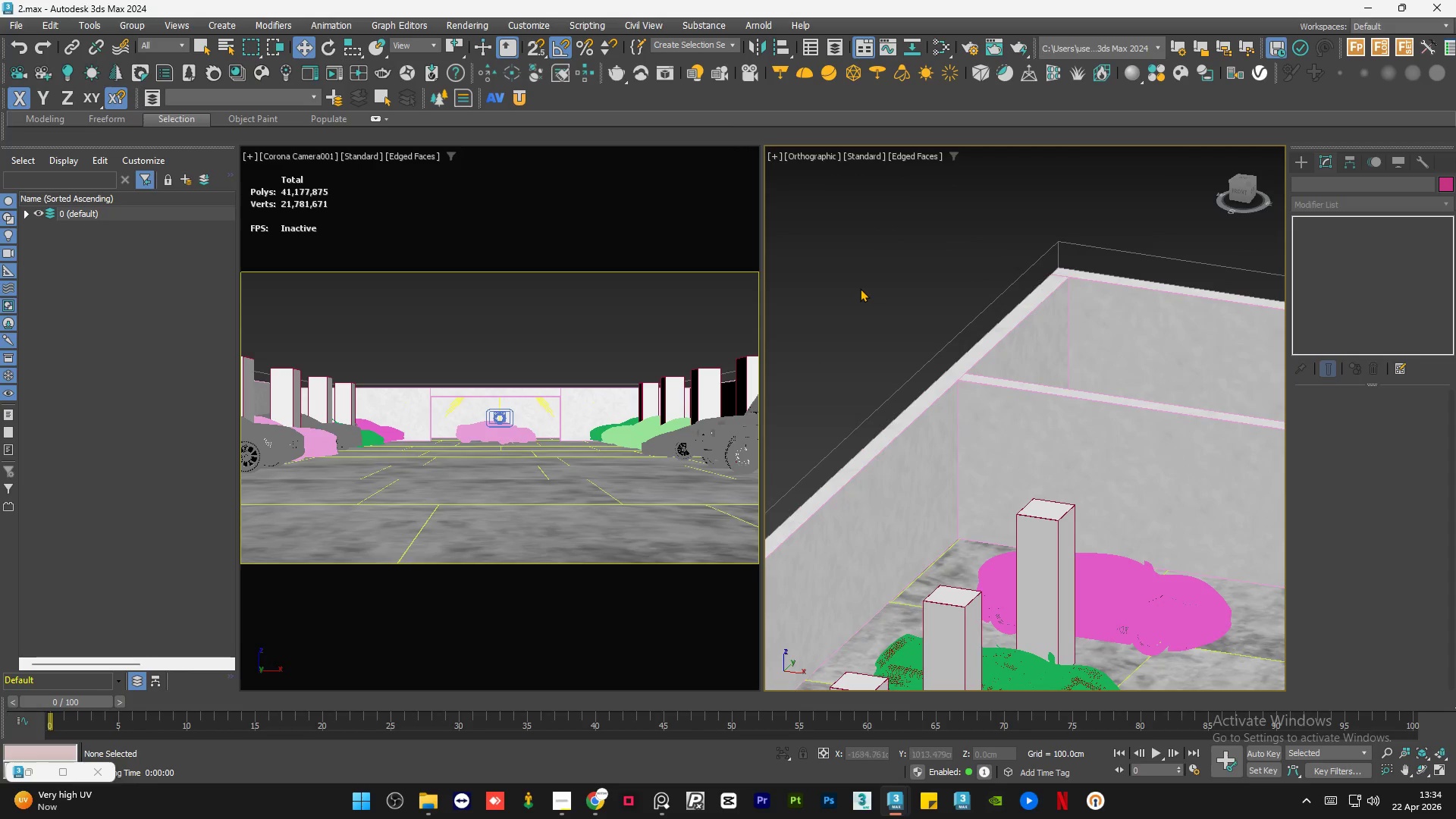 
hold_key(key=AltLeft, duration=0.66)
 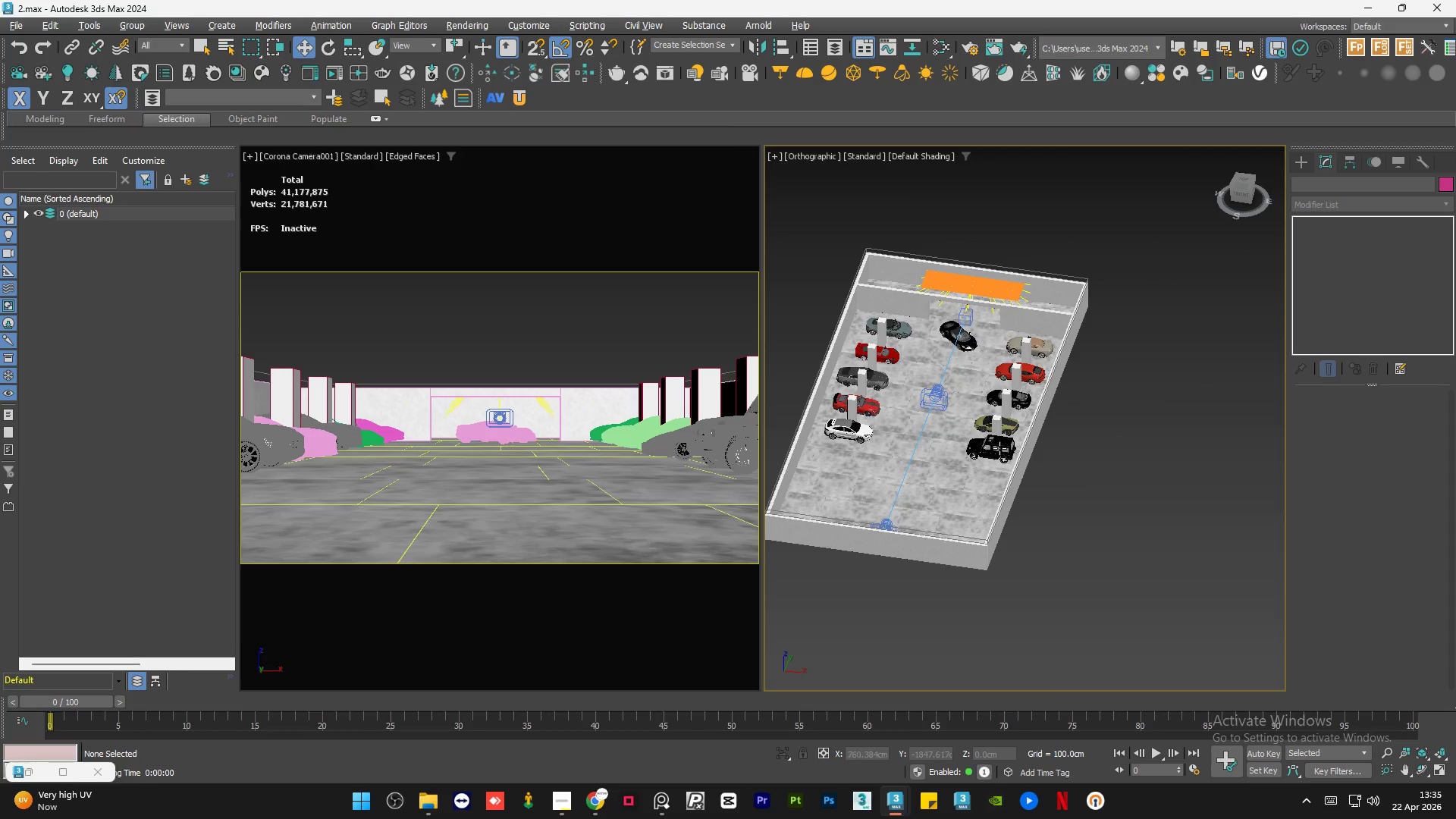 
scroll: coordinate [860, 288], scroll_direction: down, amount: 5.0
 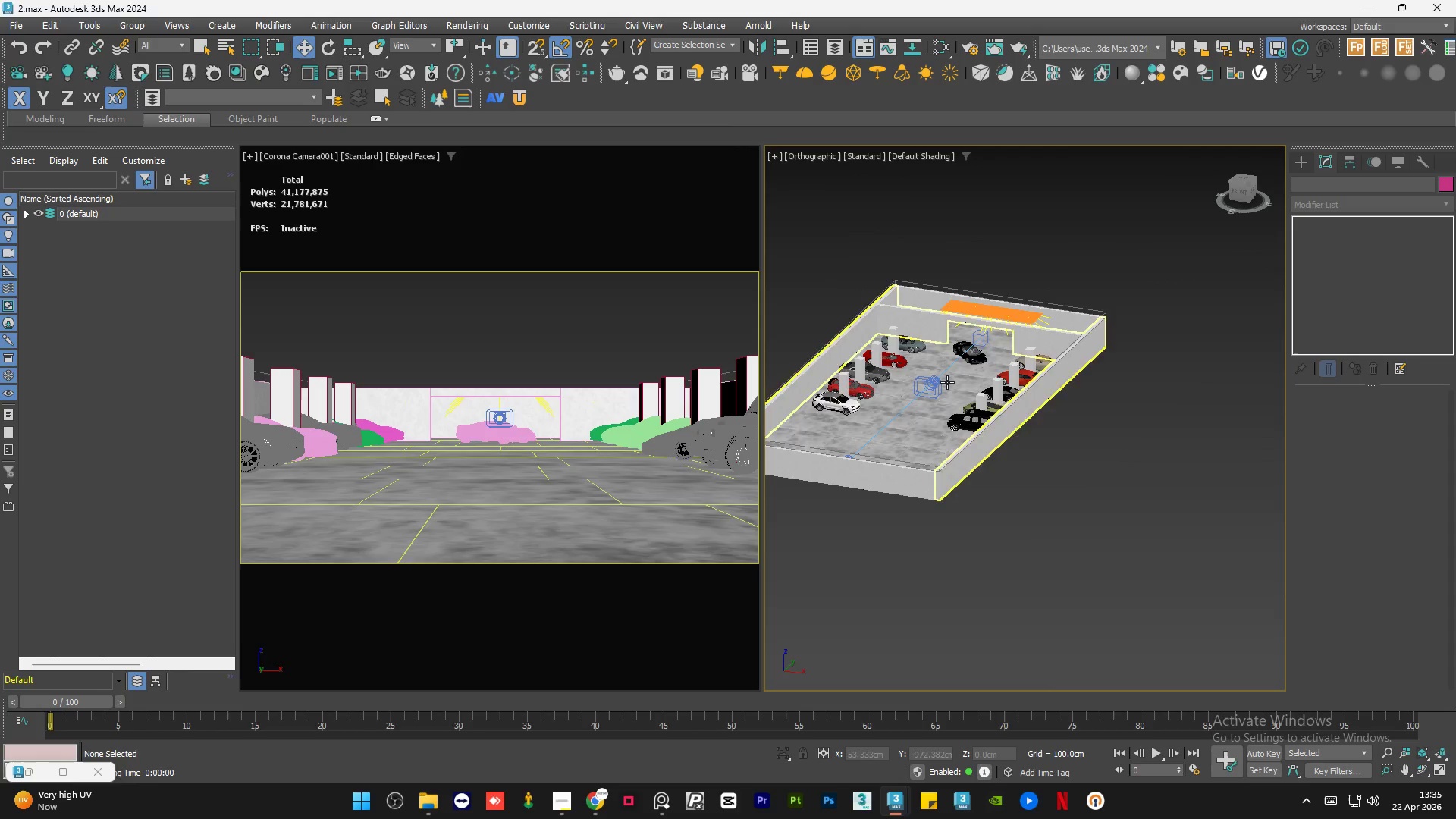 
left_click([999, 448])
 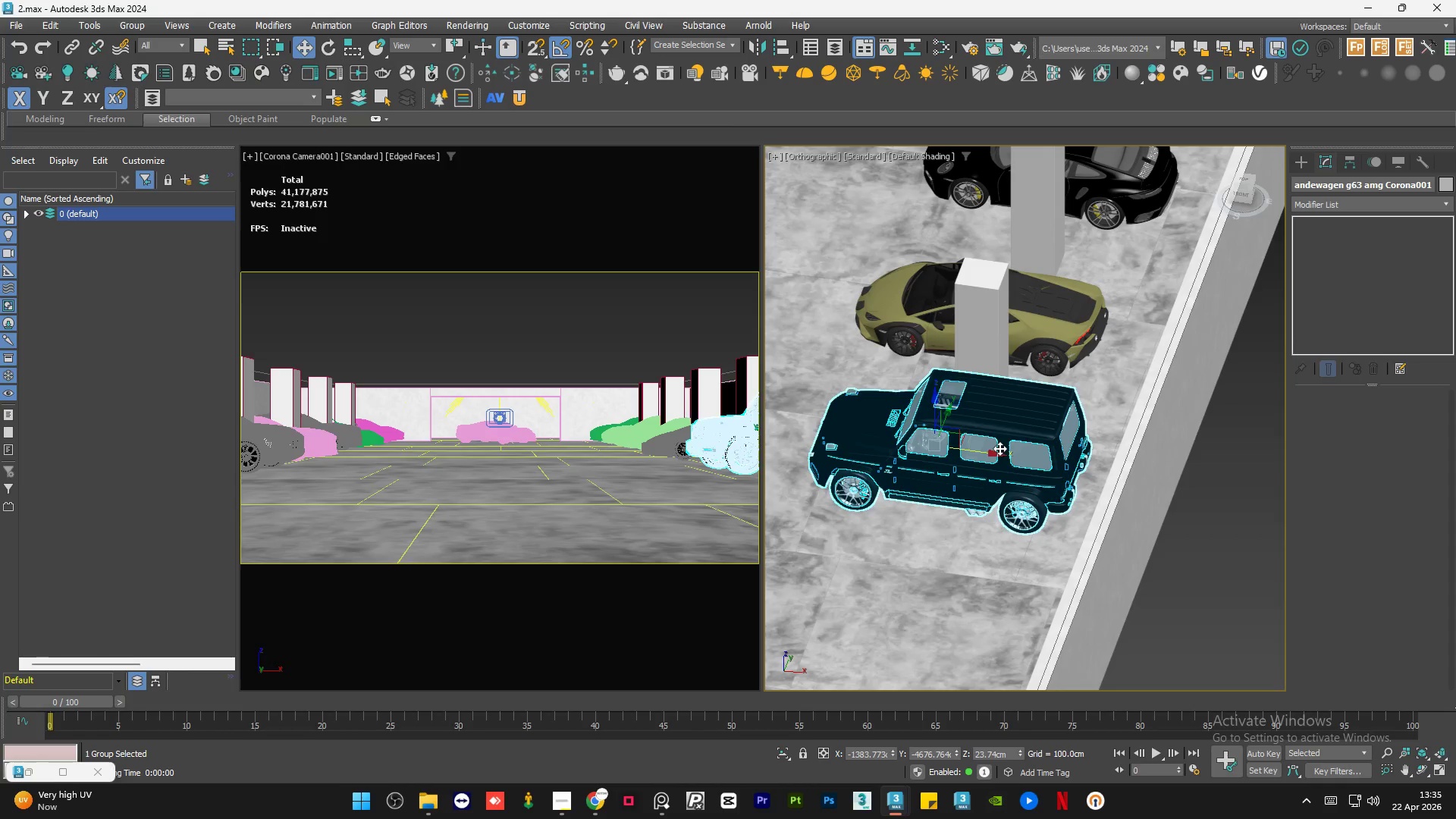 
scroll: coordinate [999, 448], scroll_direction: up, amount: 7.0
 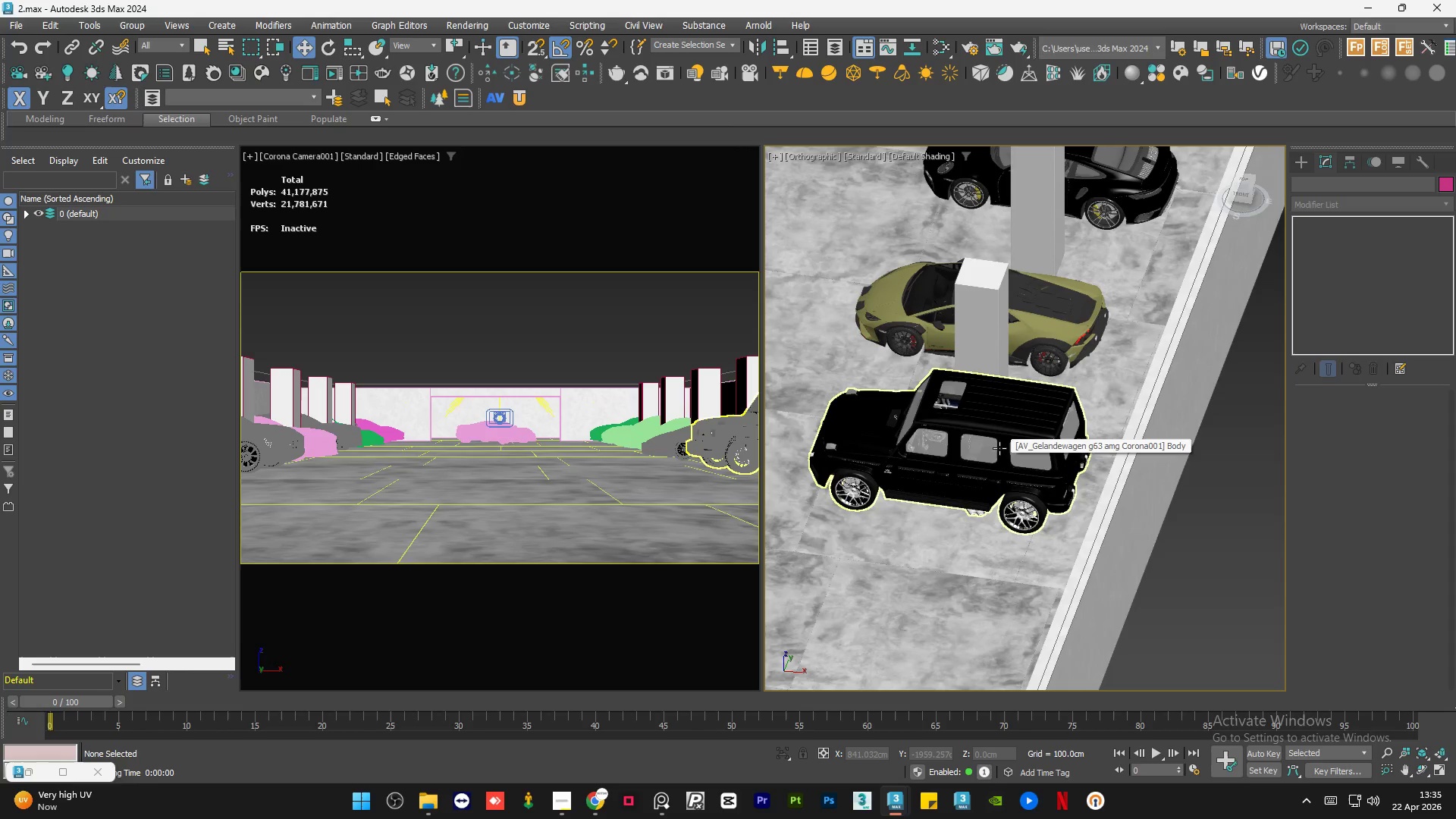 
key(Delete)
 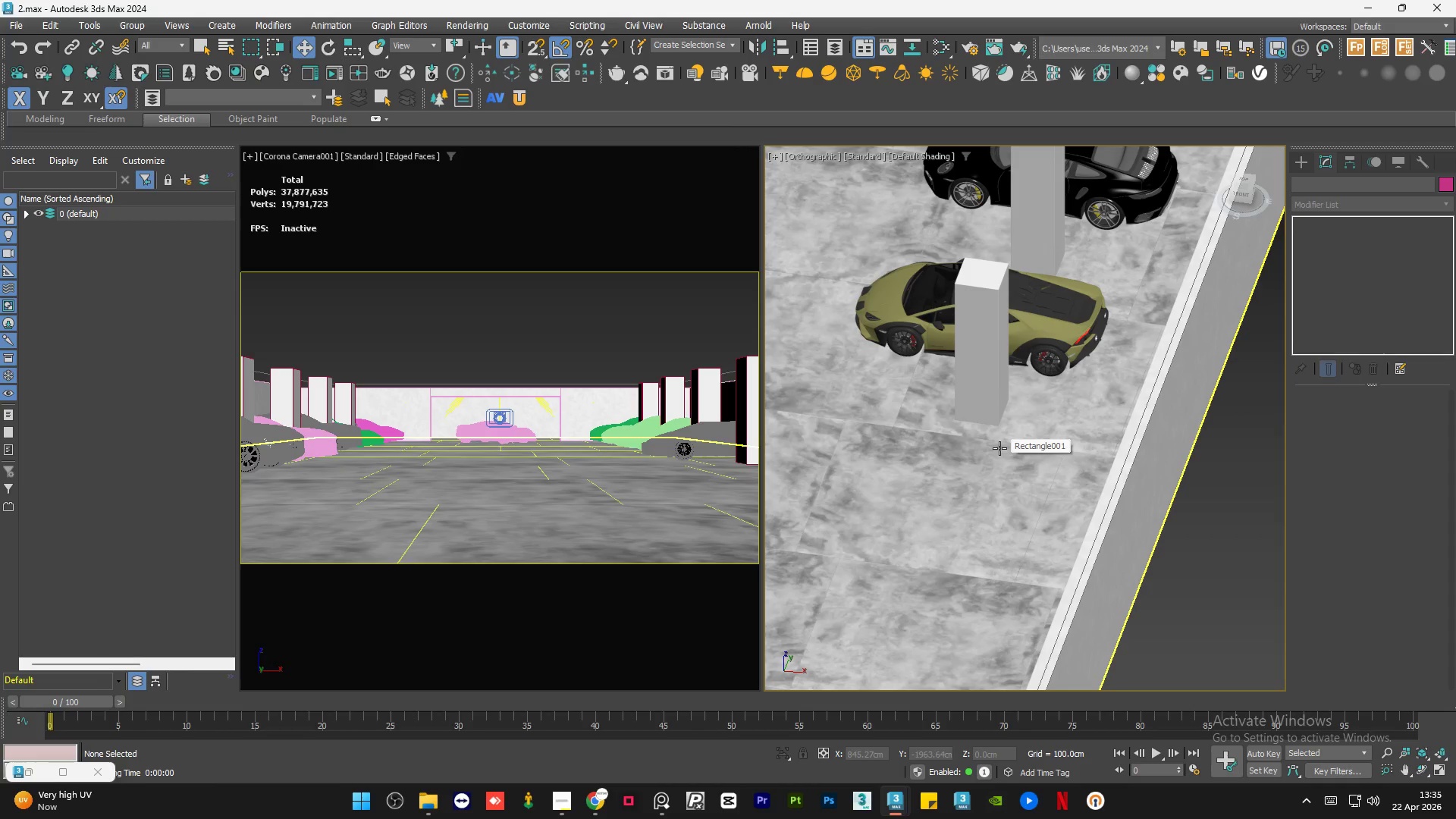 
key(Control+Z)
 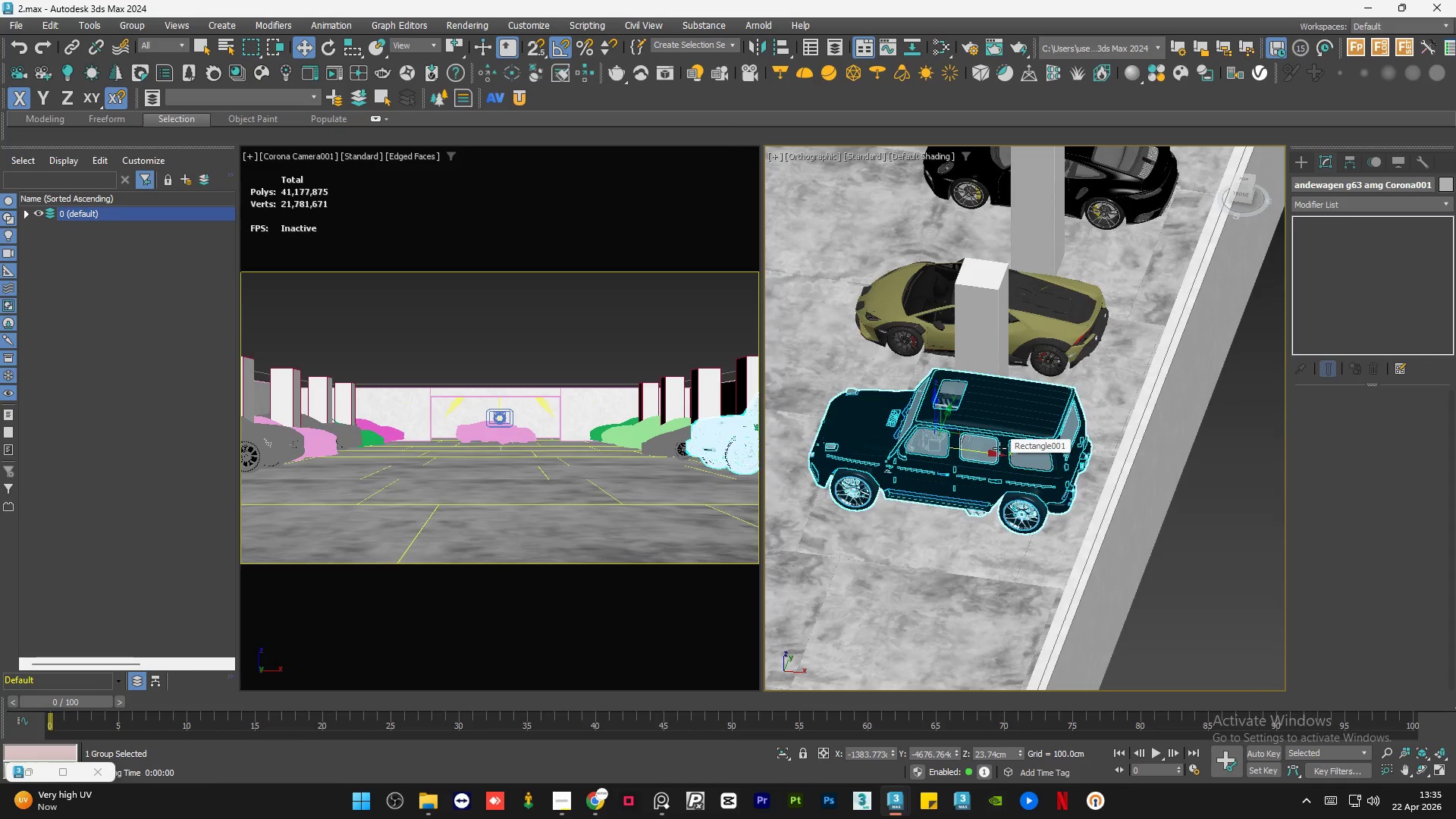 
scroll: coordinate [999, 448], scroll_direction: down, amount: 2.0
 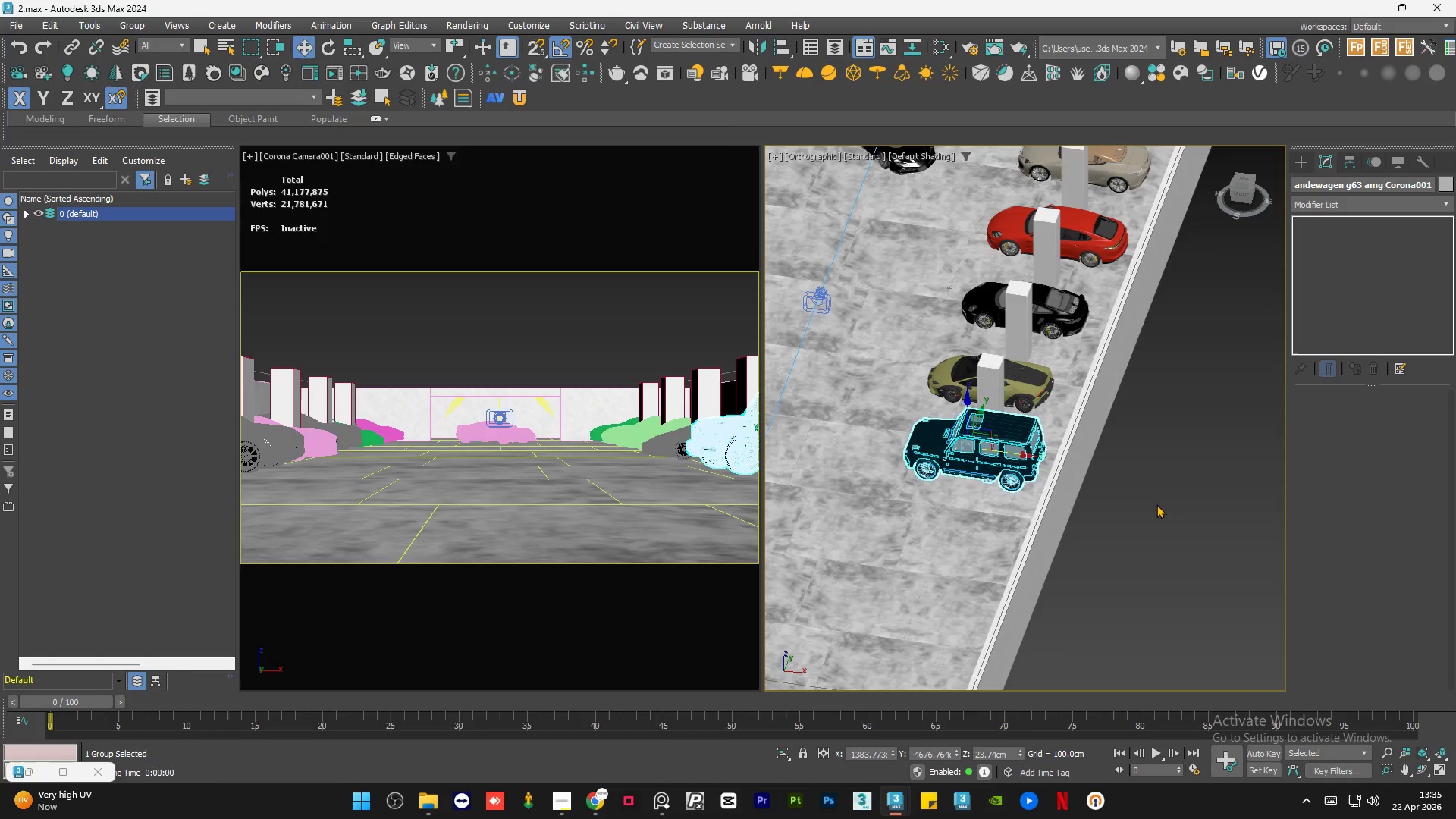 
double_click([1156, 504])
 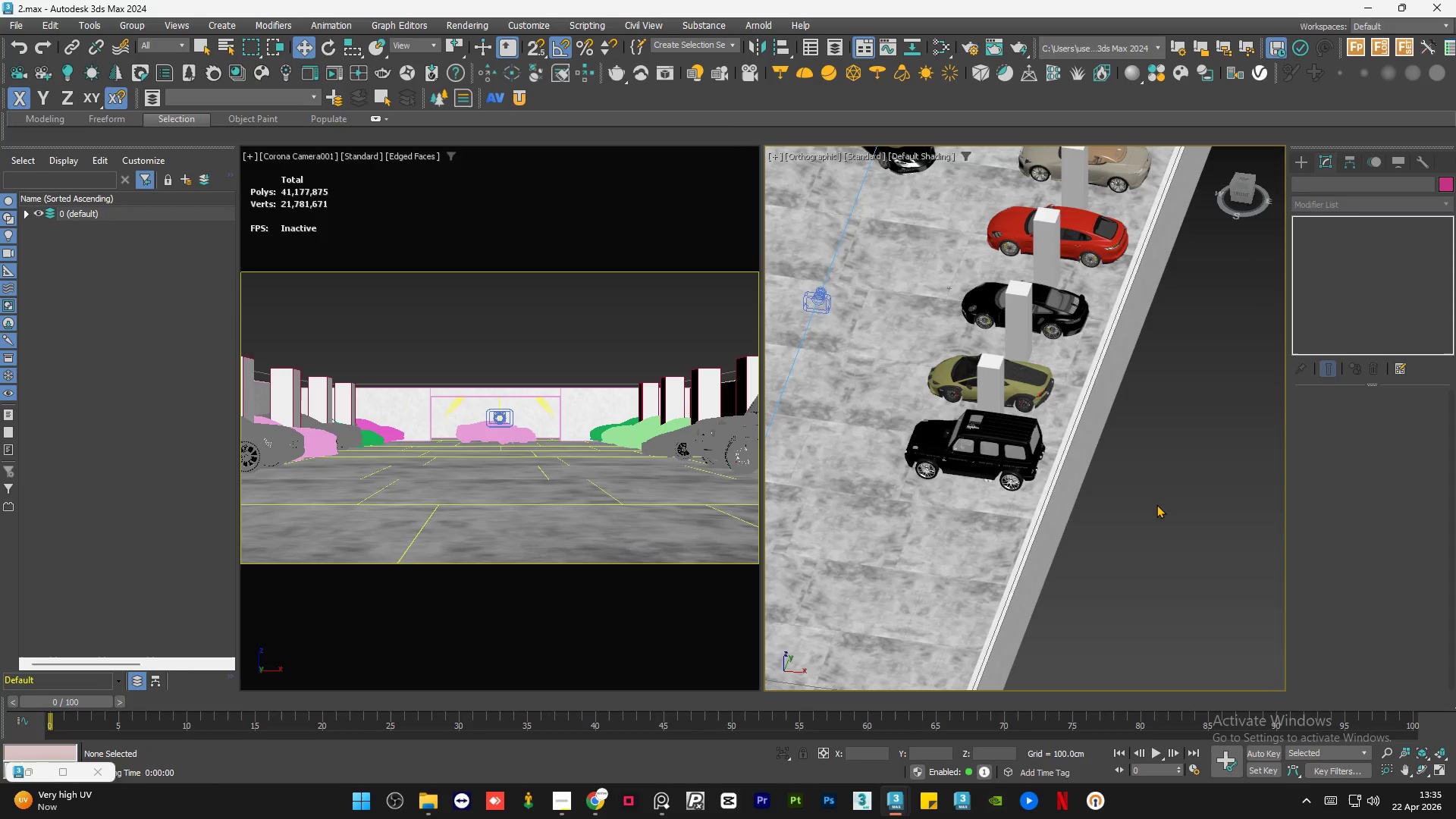 
triple_click([1156, 504])
 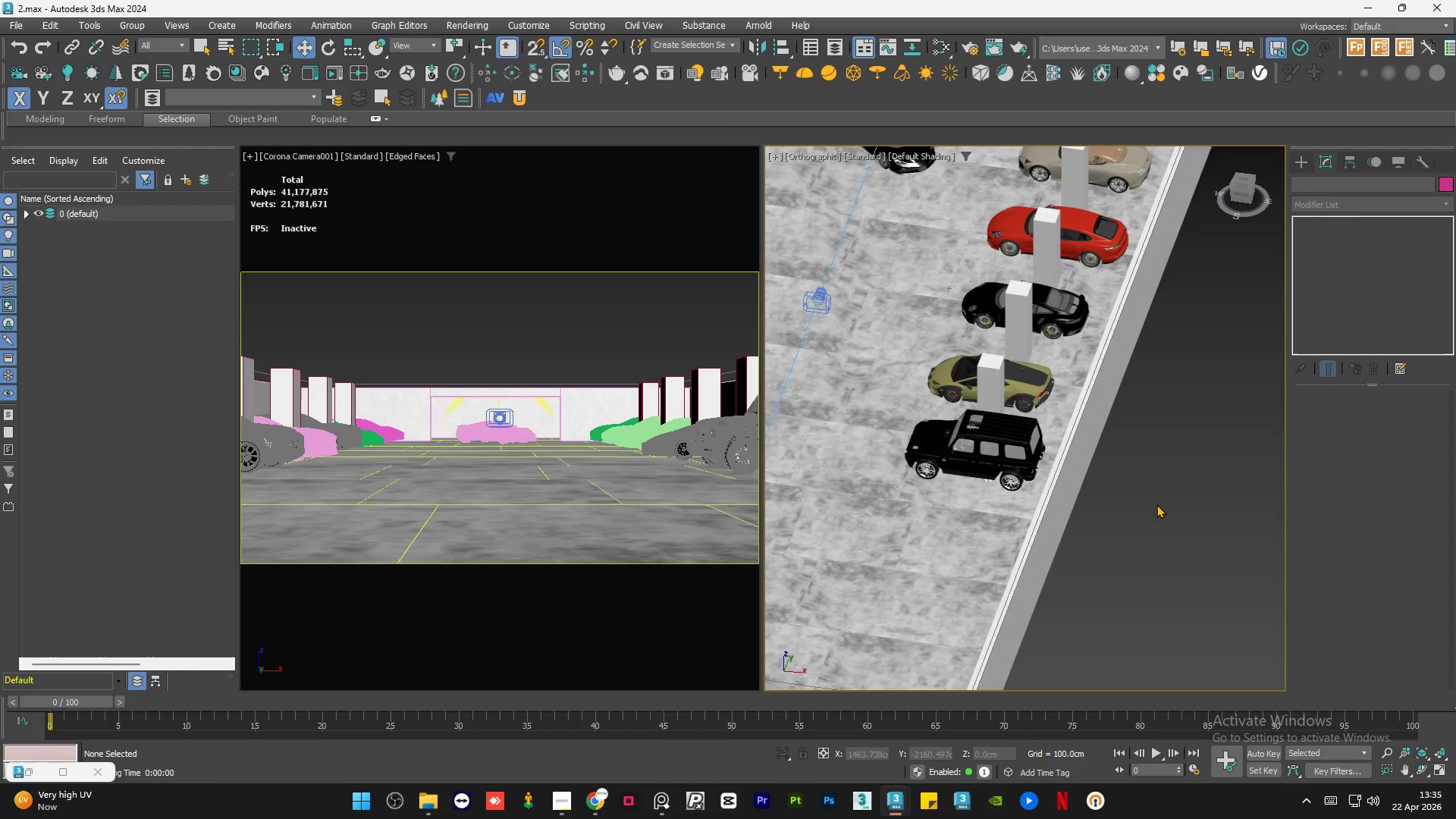 
key(Control+S)
 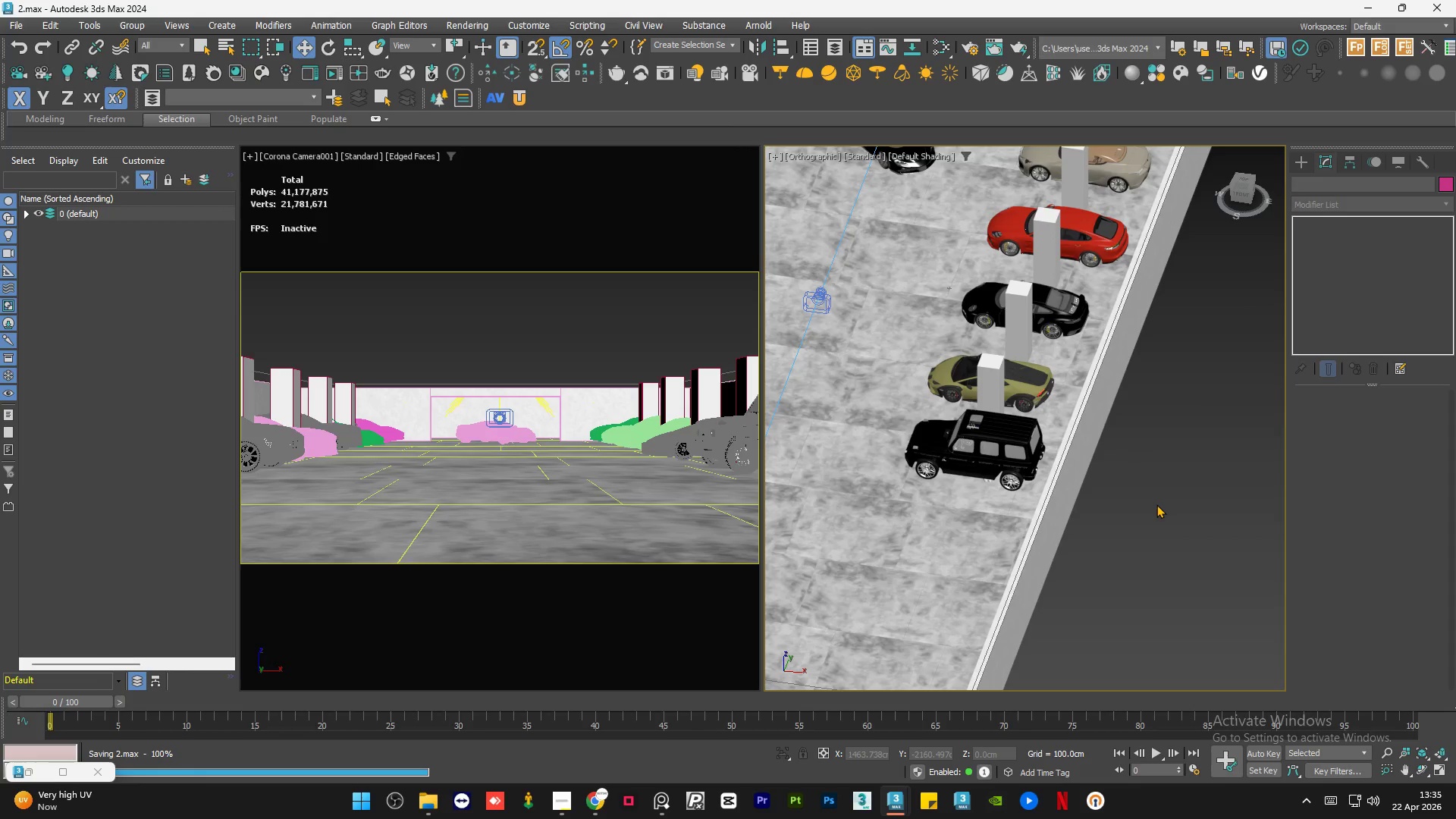 
scroll: coordinate [1156, 504], scroll_direction: down, amount: 1.0
 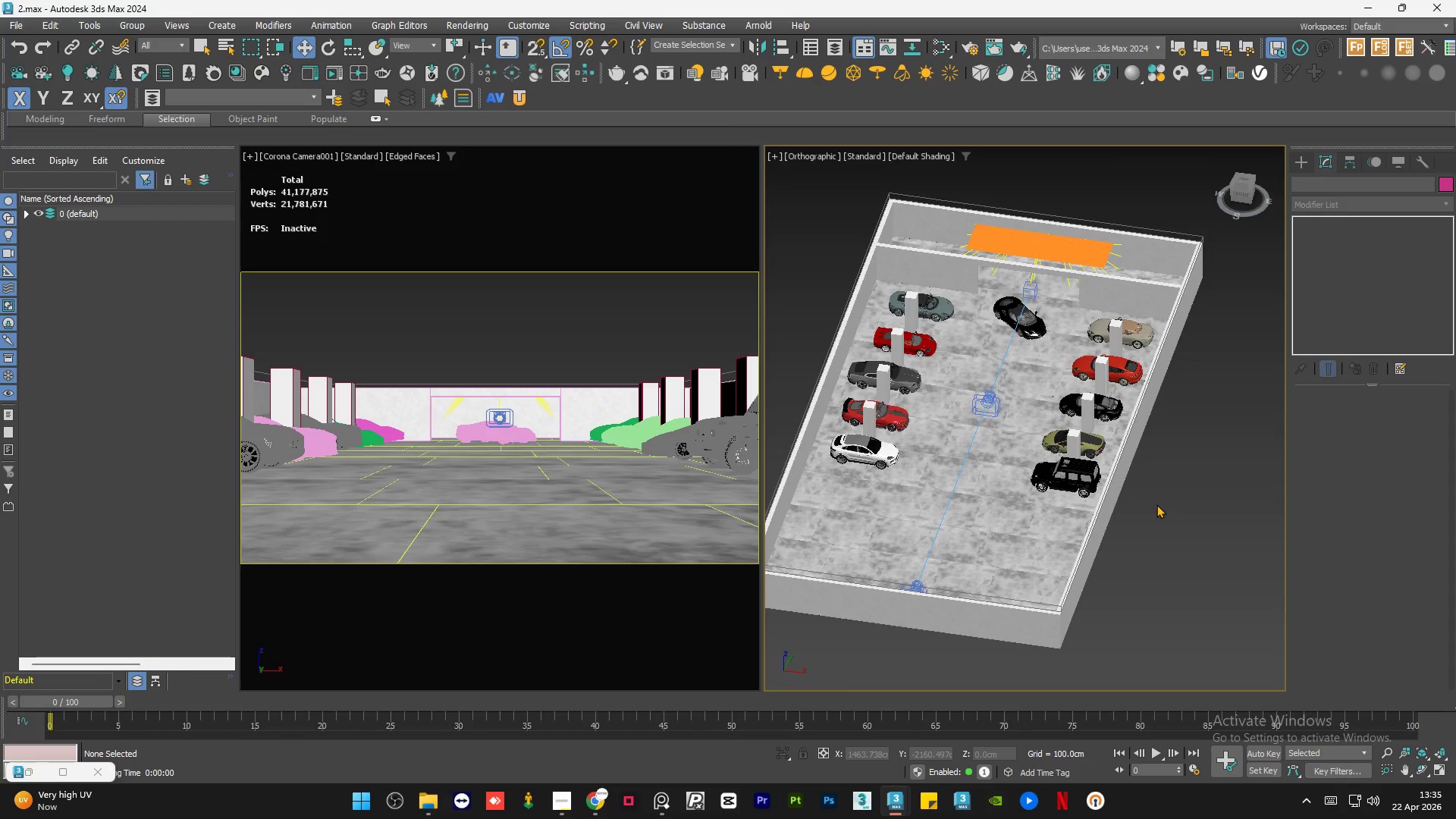 
hold_key(key=AltLeft, duration=1.3)
 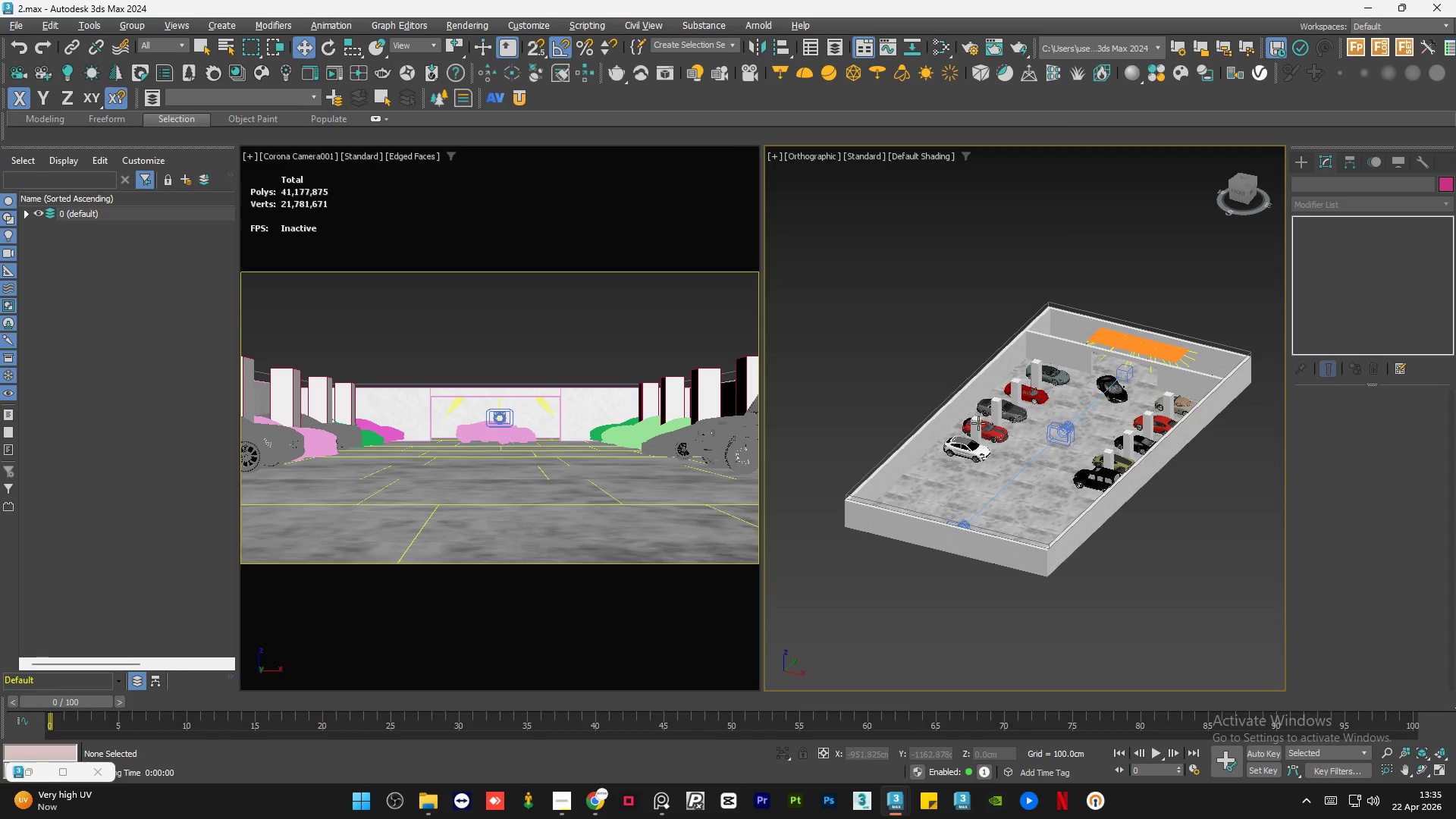 
scroll: coordinate [967, 471], scroll_direction: up, amount: 6.0
 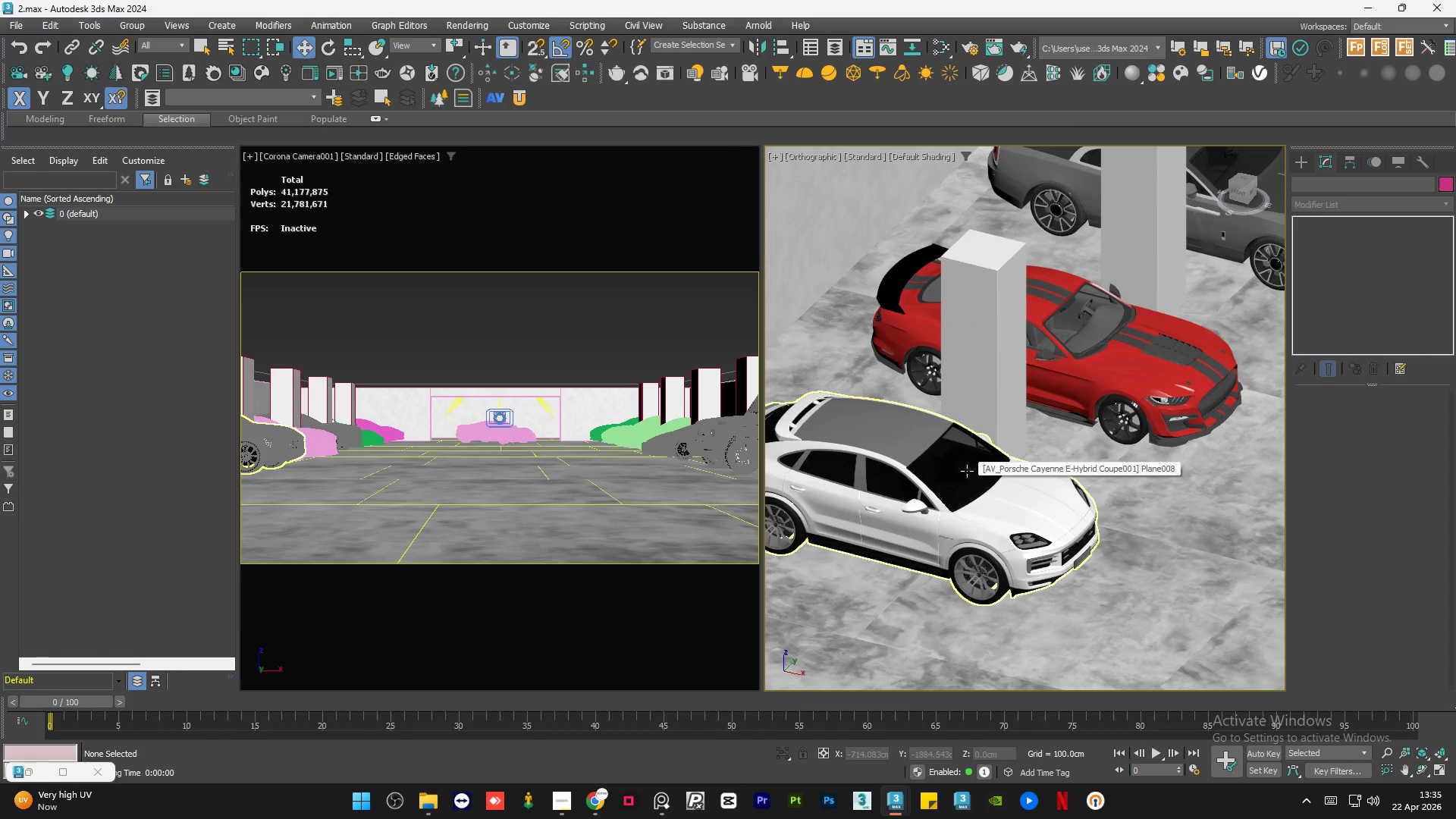 
scroll: coordinate [967, 471], scroll_direction: down, amount: 3.0
 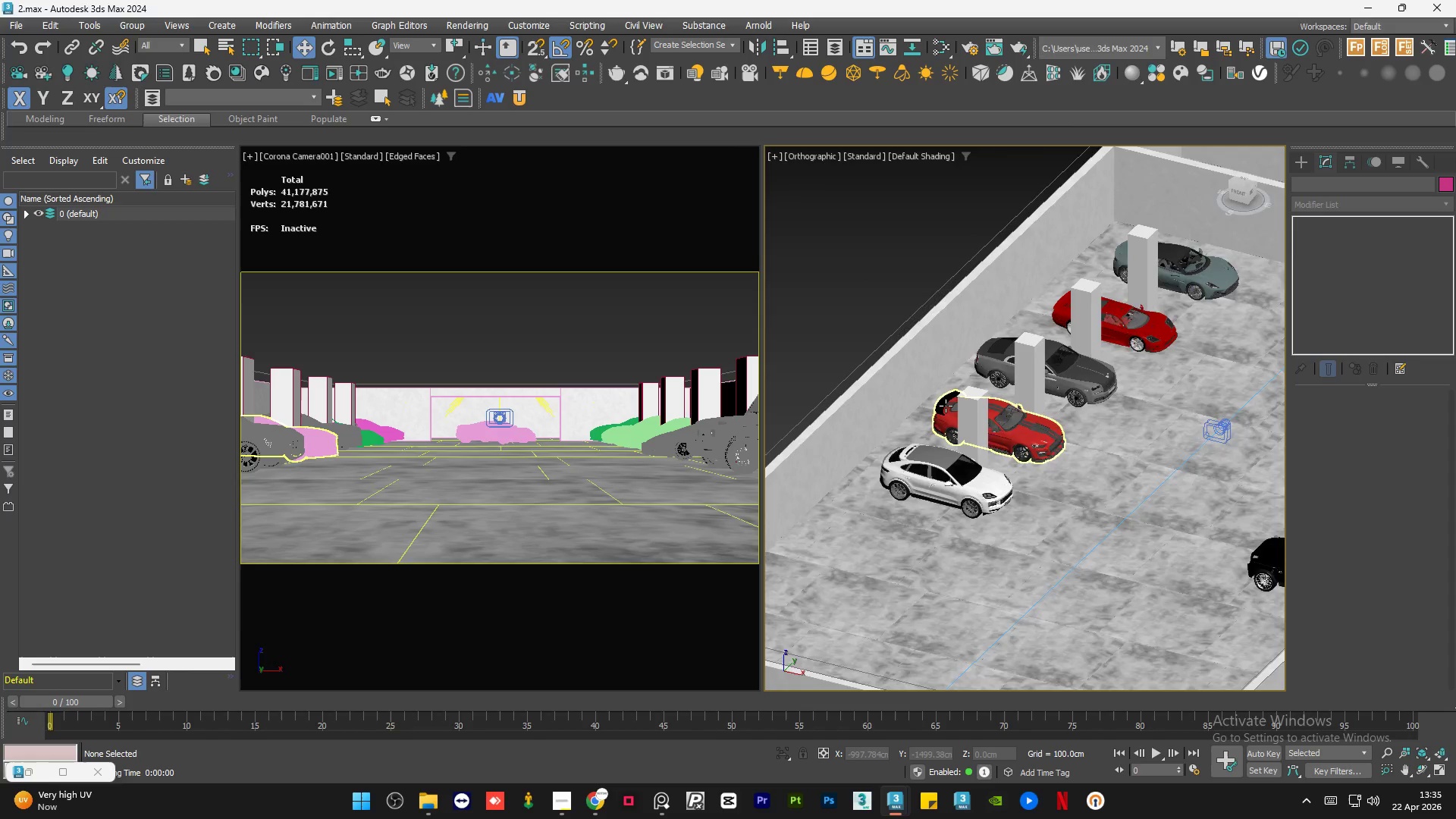 
scroll: coordinate [1080, 444], scroll_direction: up, amount: 10.0
 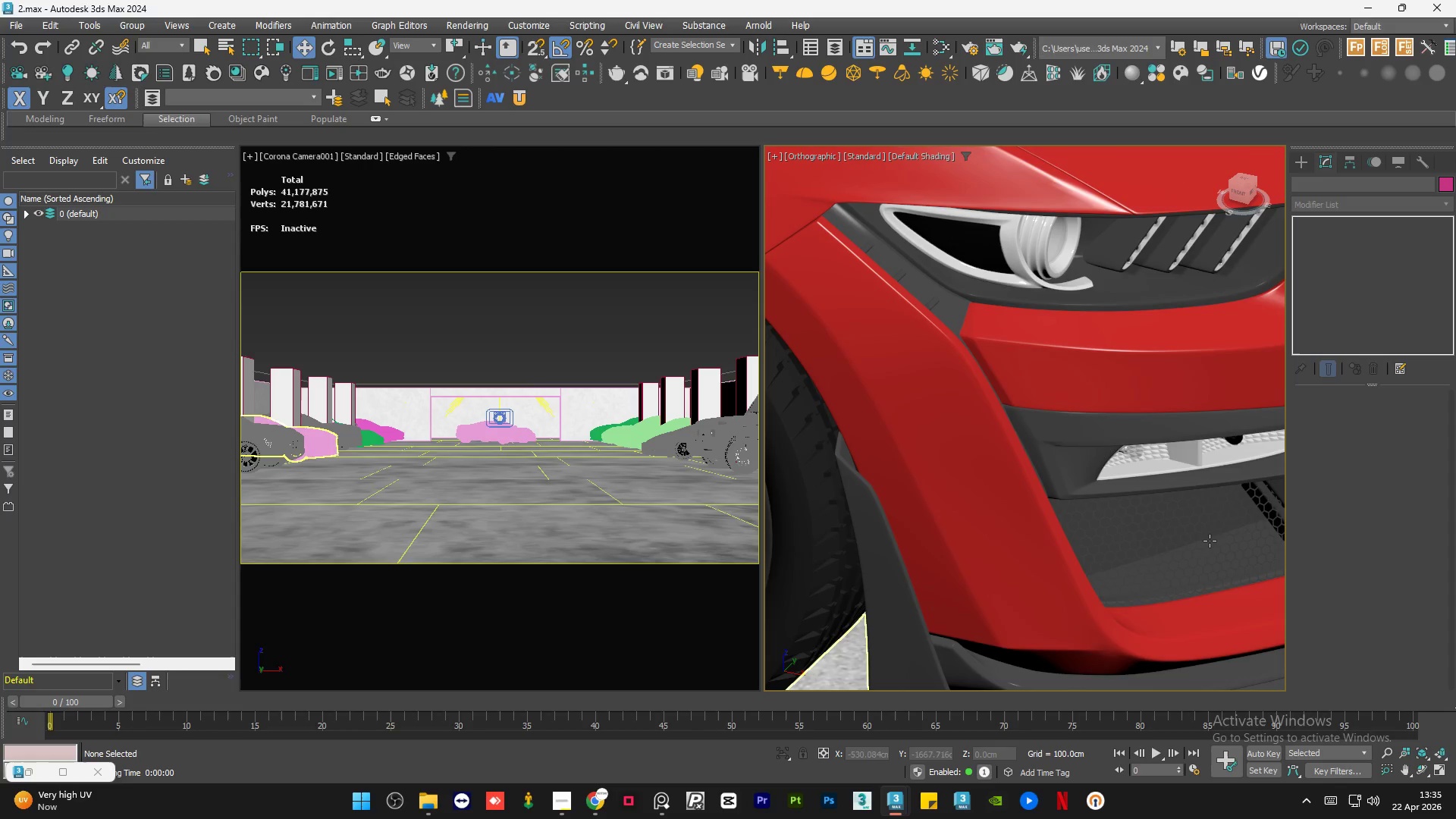 
hold_key(key=AltLeft, duration=1.34)
 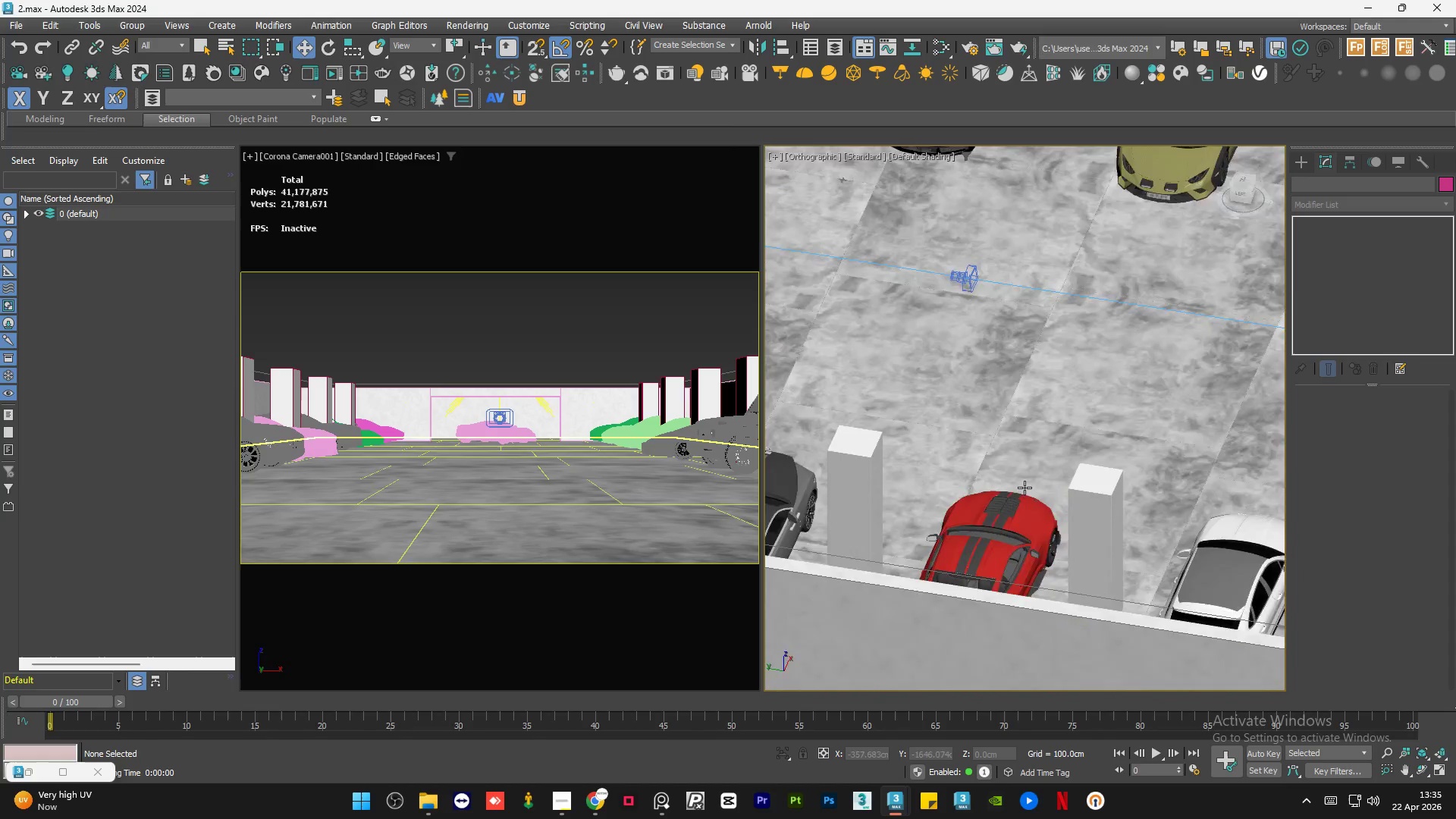 
scroll: coordinate [994, 554], scroll_direction: down, amount: 8.0
 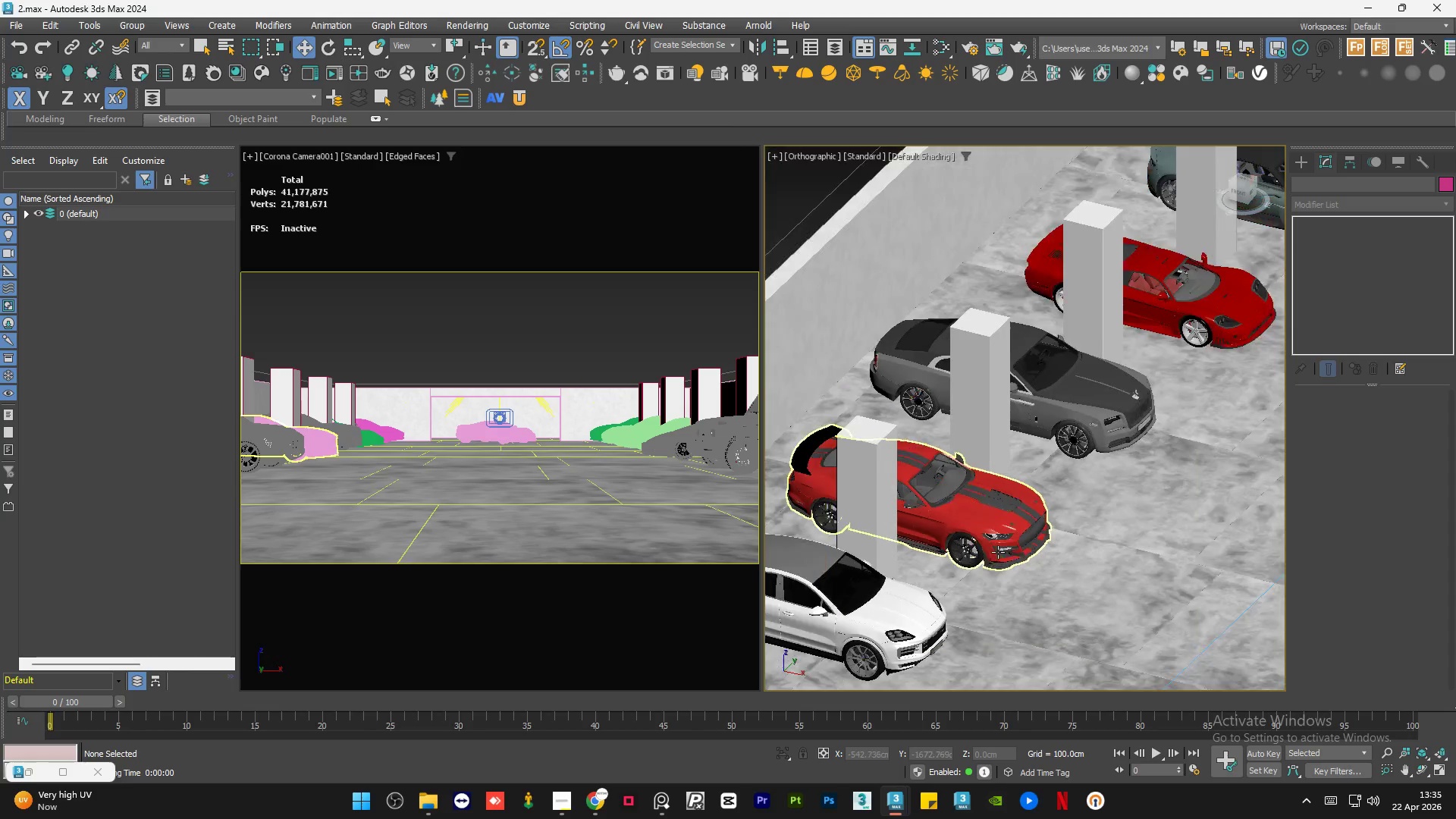 
hold_key(key=AltLeft, duration=2.27)
 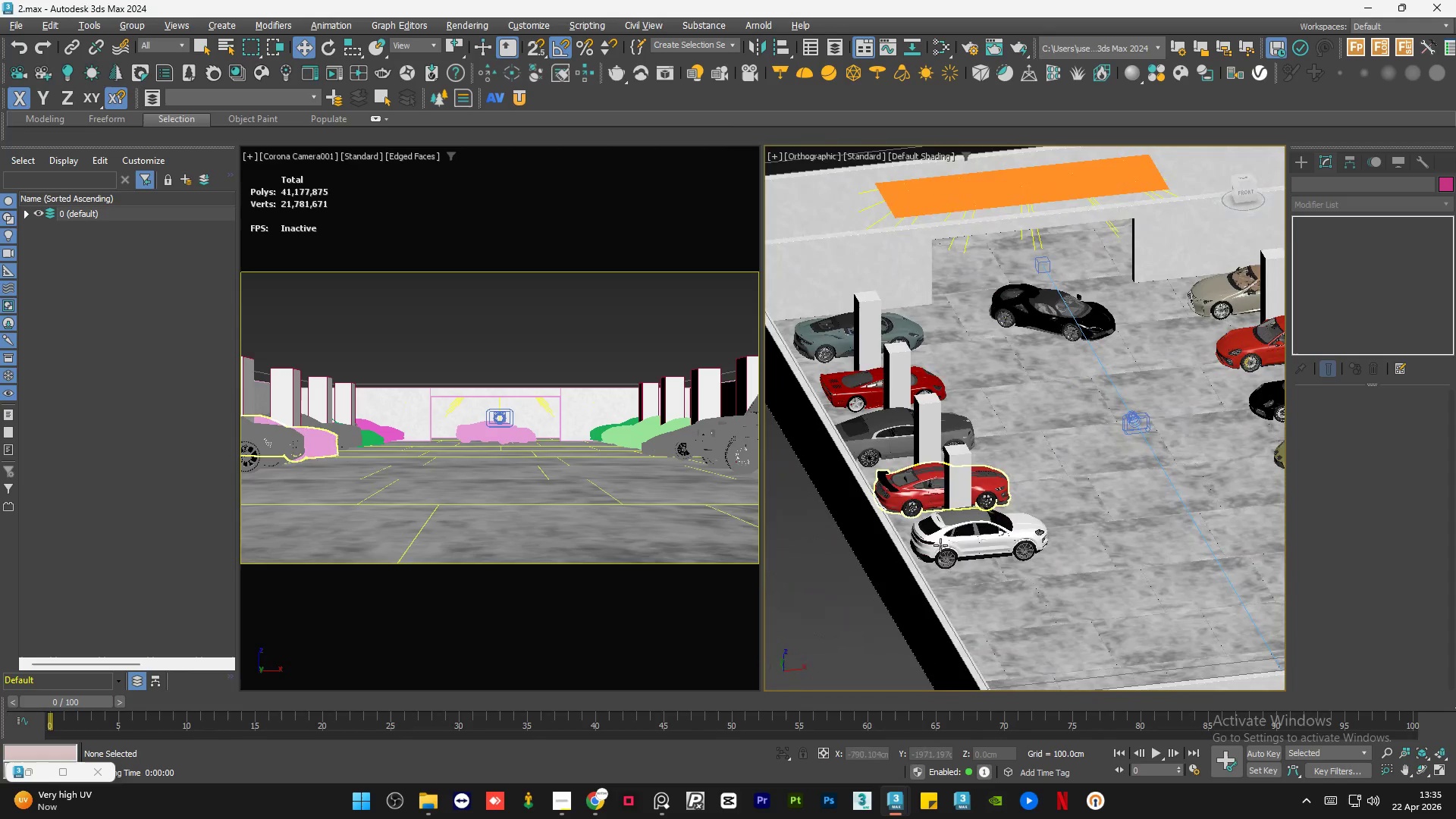 
scroll: coordinate [1024, 487], scroll_direction: down, amount: 2.0
 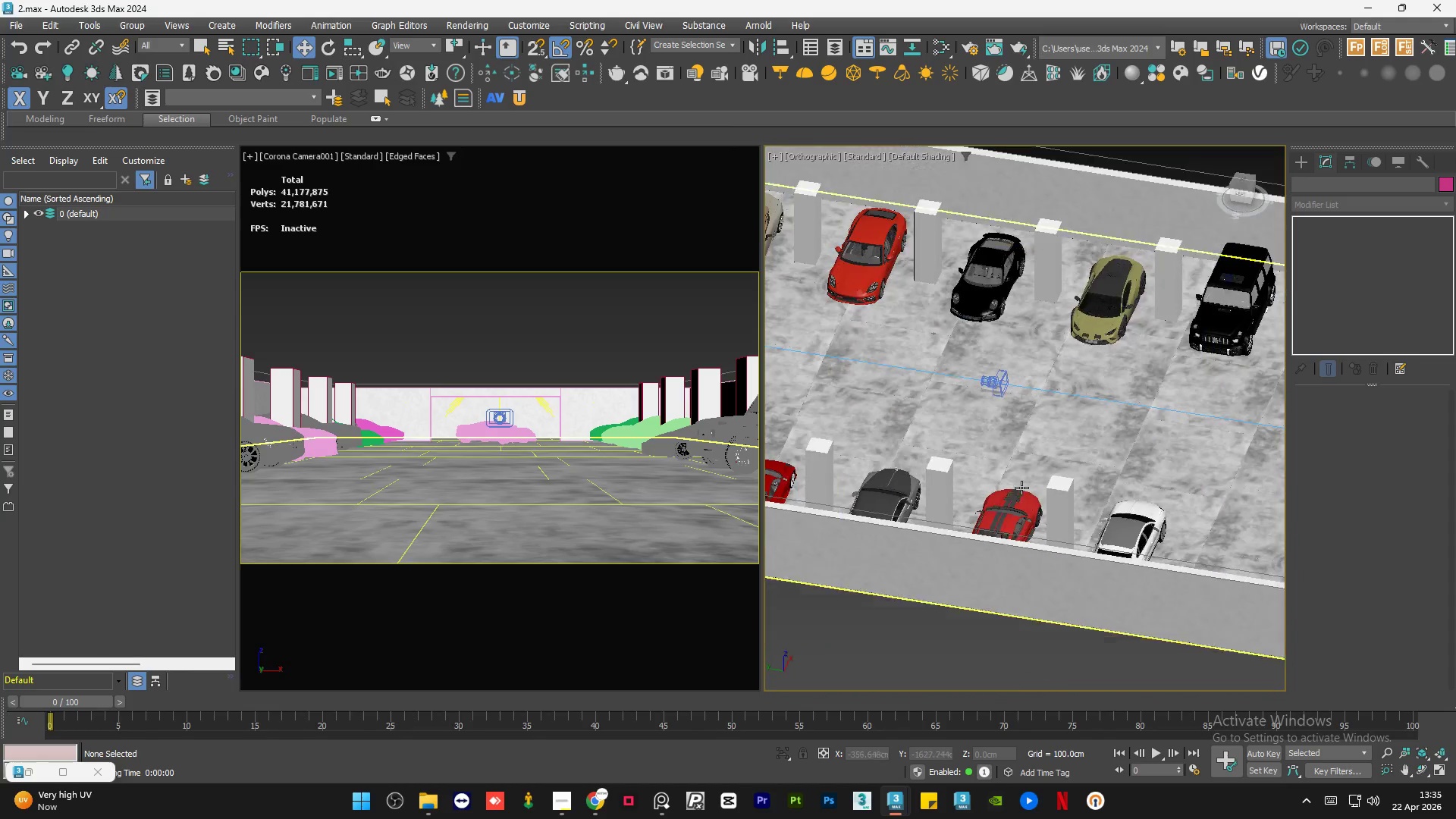 
scroll: coordinate [900, 542], scroll_direction: up, amount: 5.0
 